 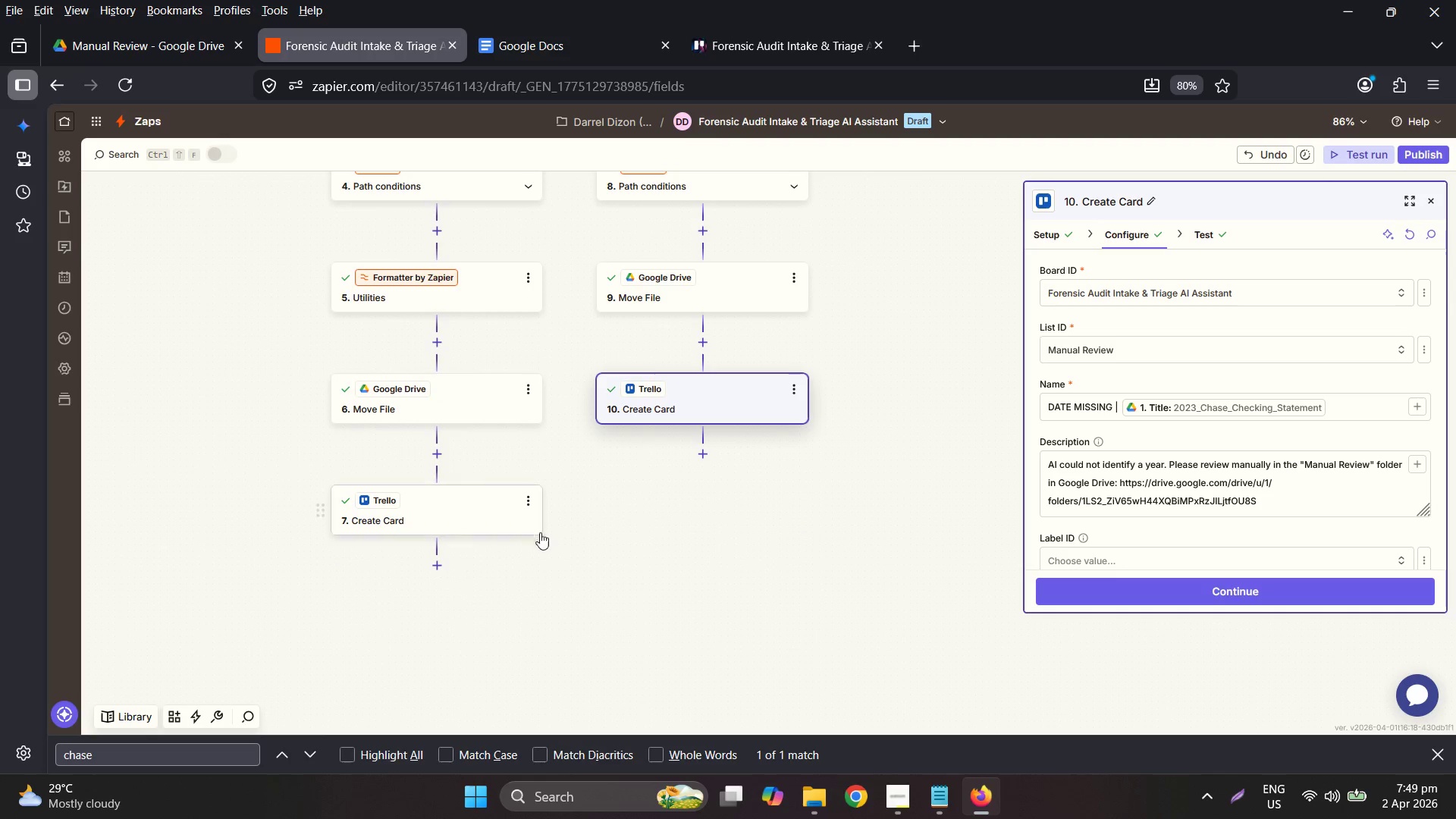 
left_click([441, 570])
 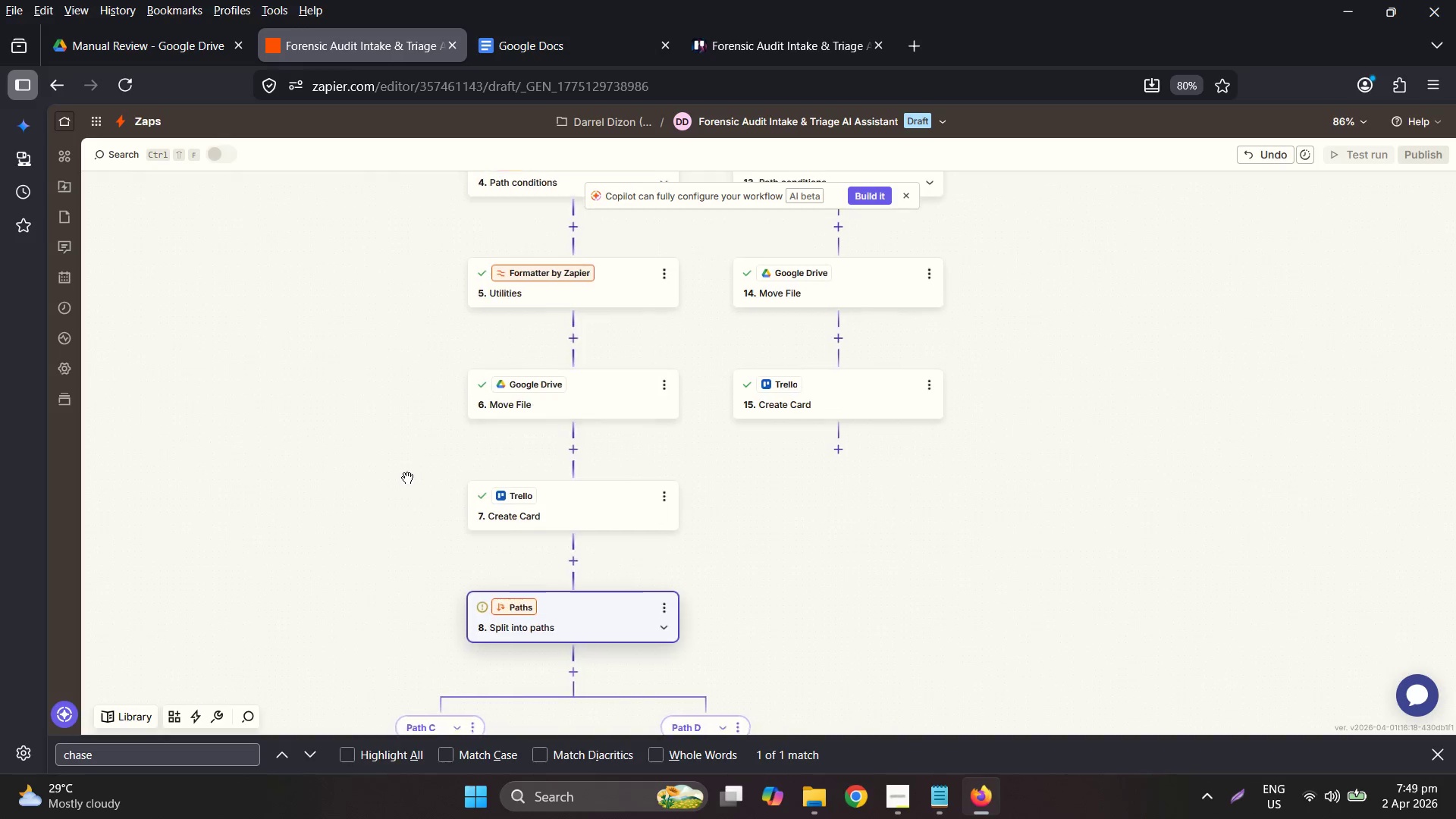 
wait(6.0)
 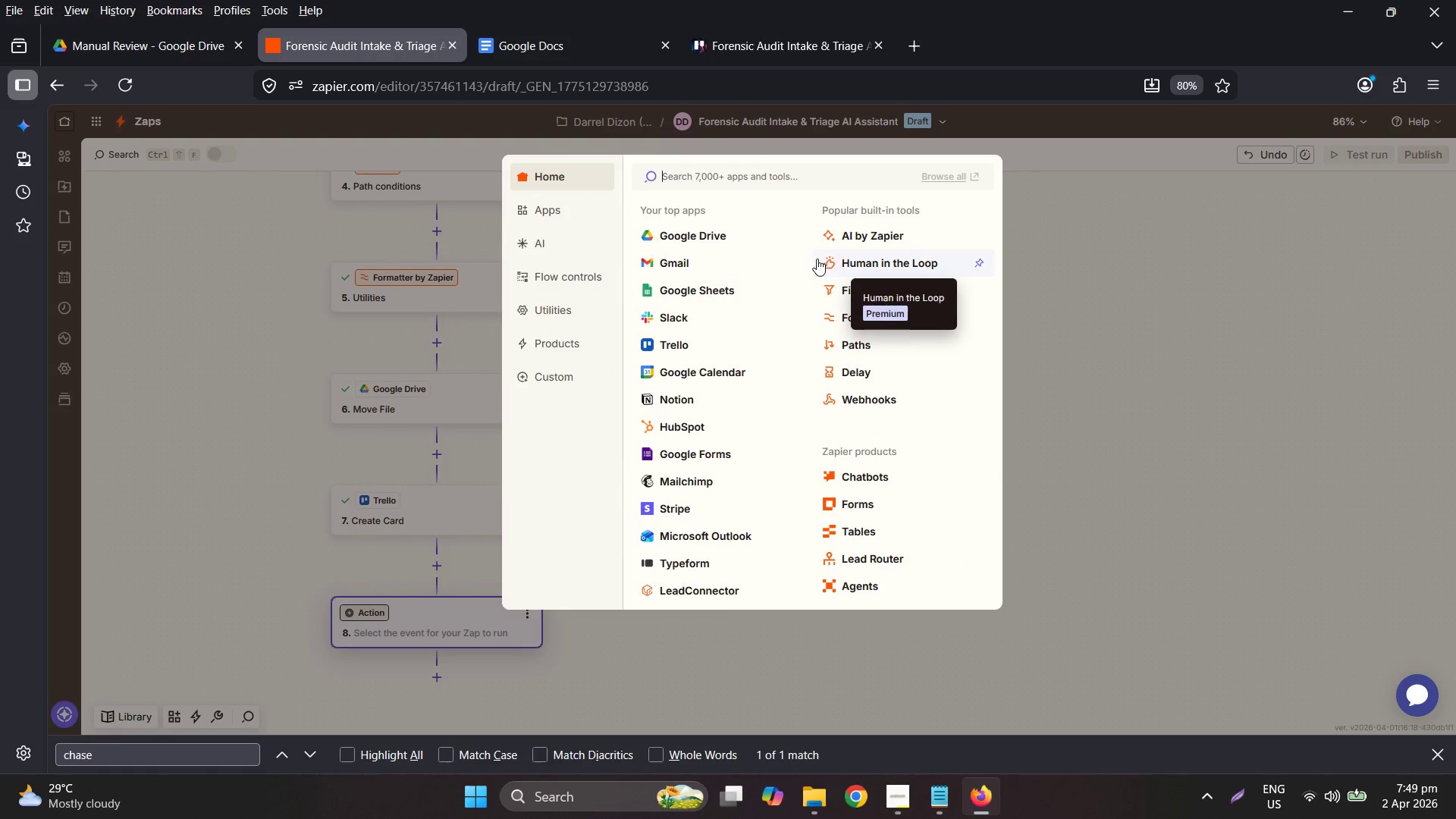 
left_click([657, 424])
 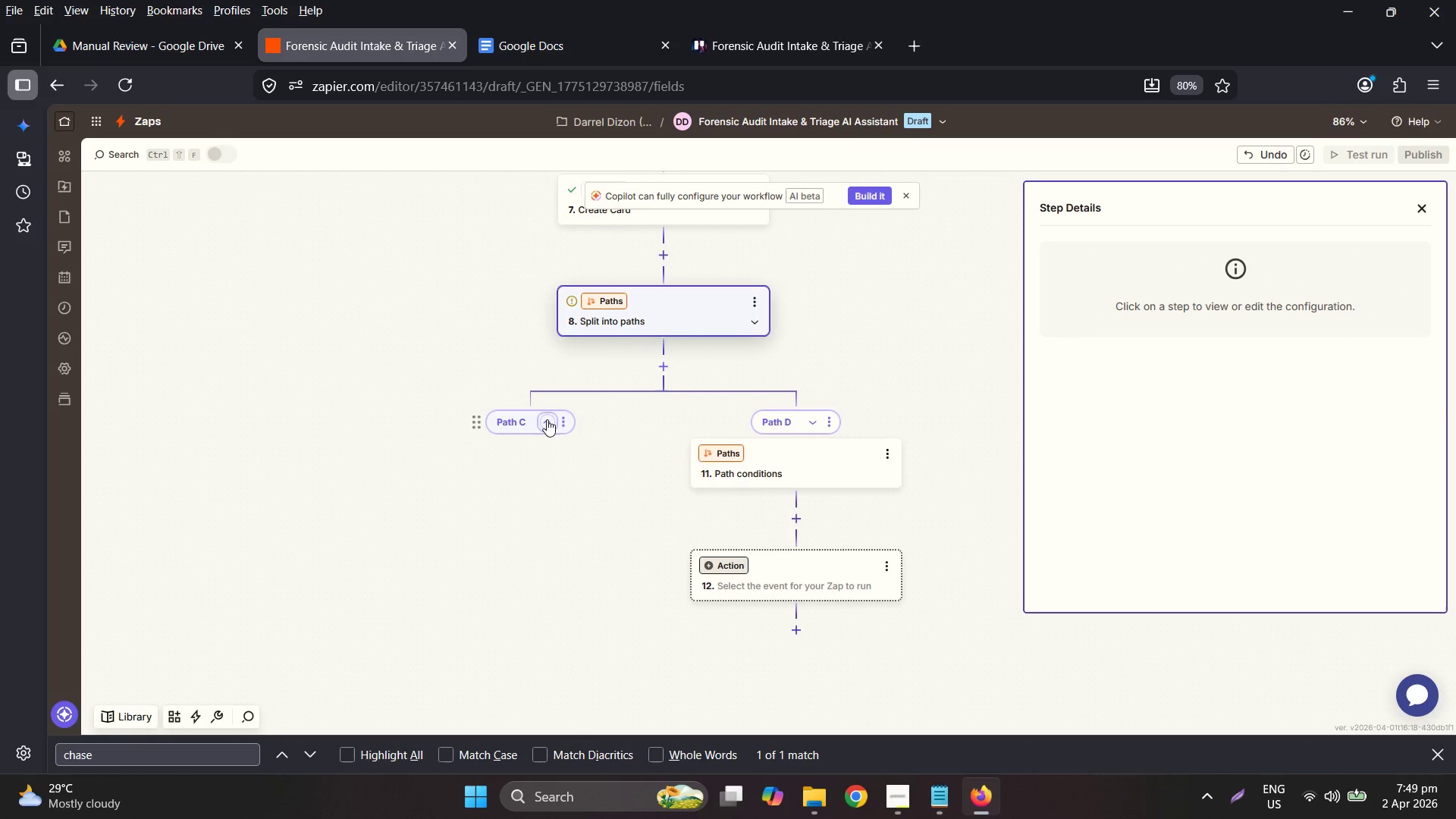 
left_click([546, 422])
 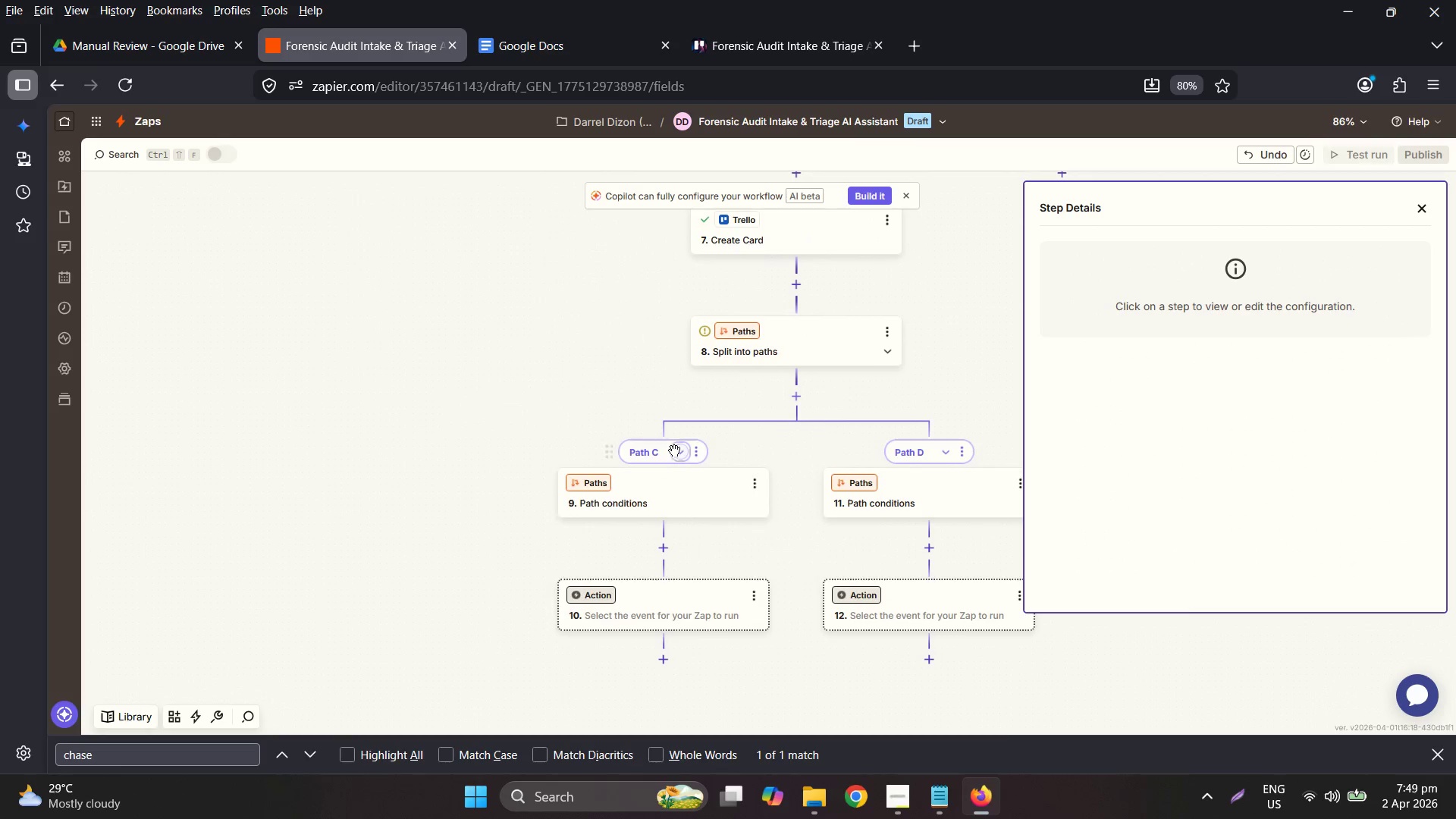 
left_click([698, 453])
 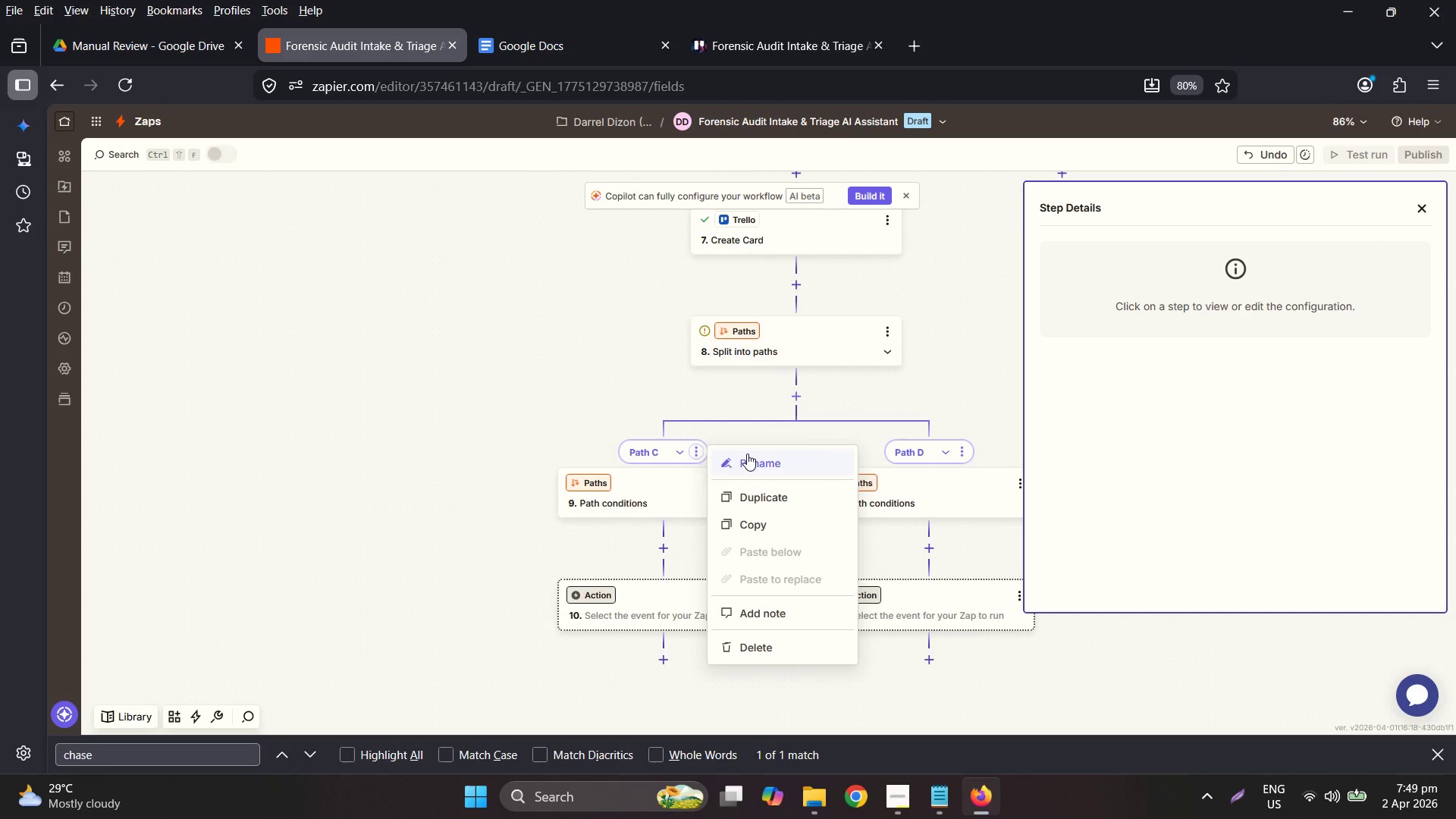 
left_click([743, 456])
 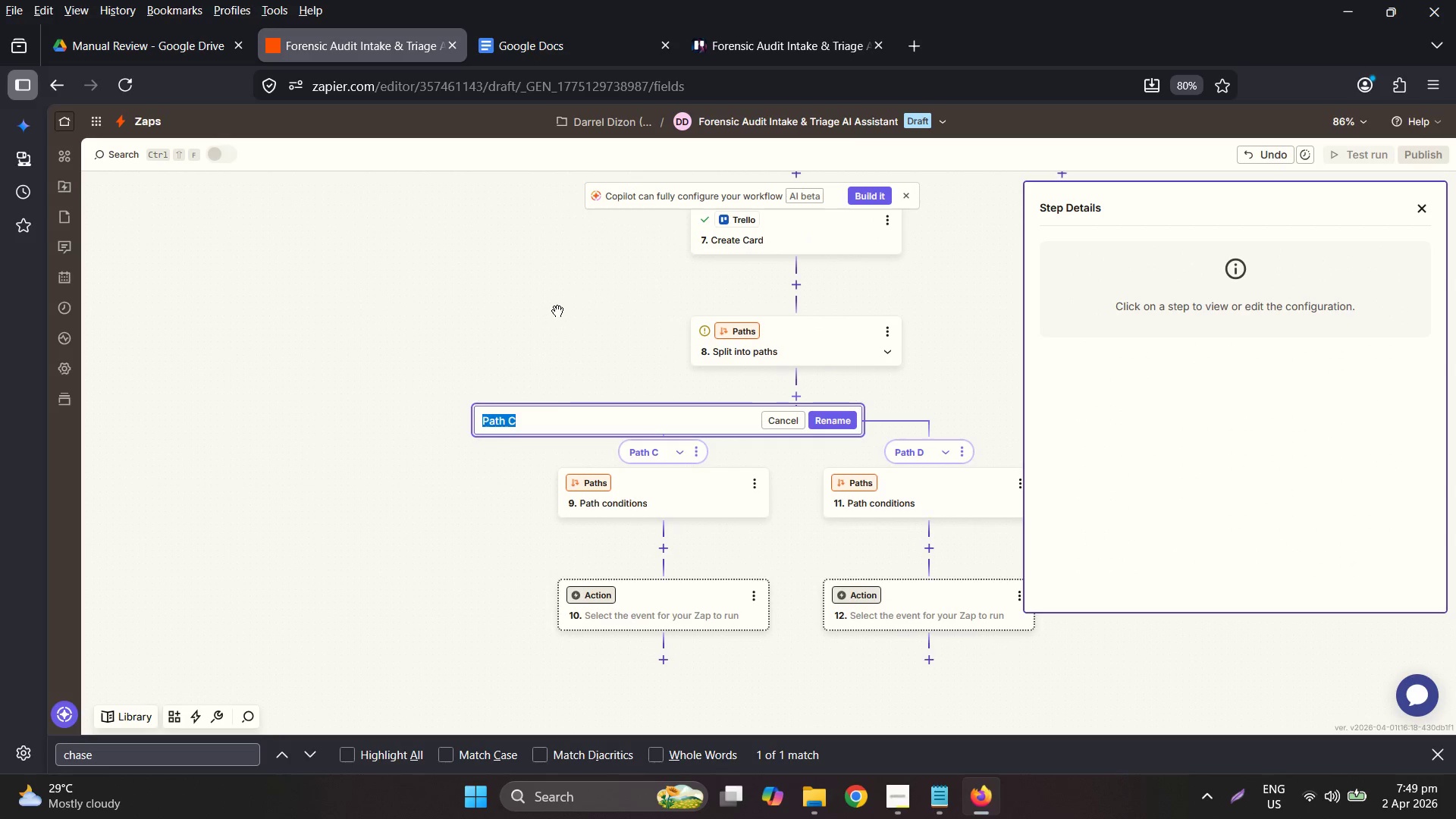 
scroll: coordinate [581, 313], scroll_direction: up, amount: 2.0
 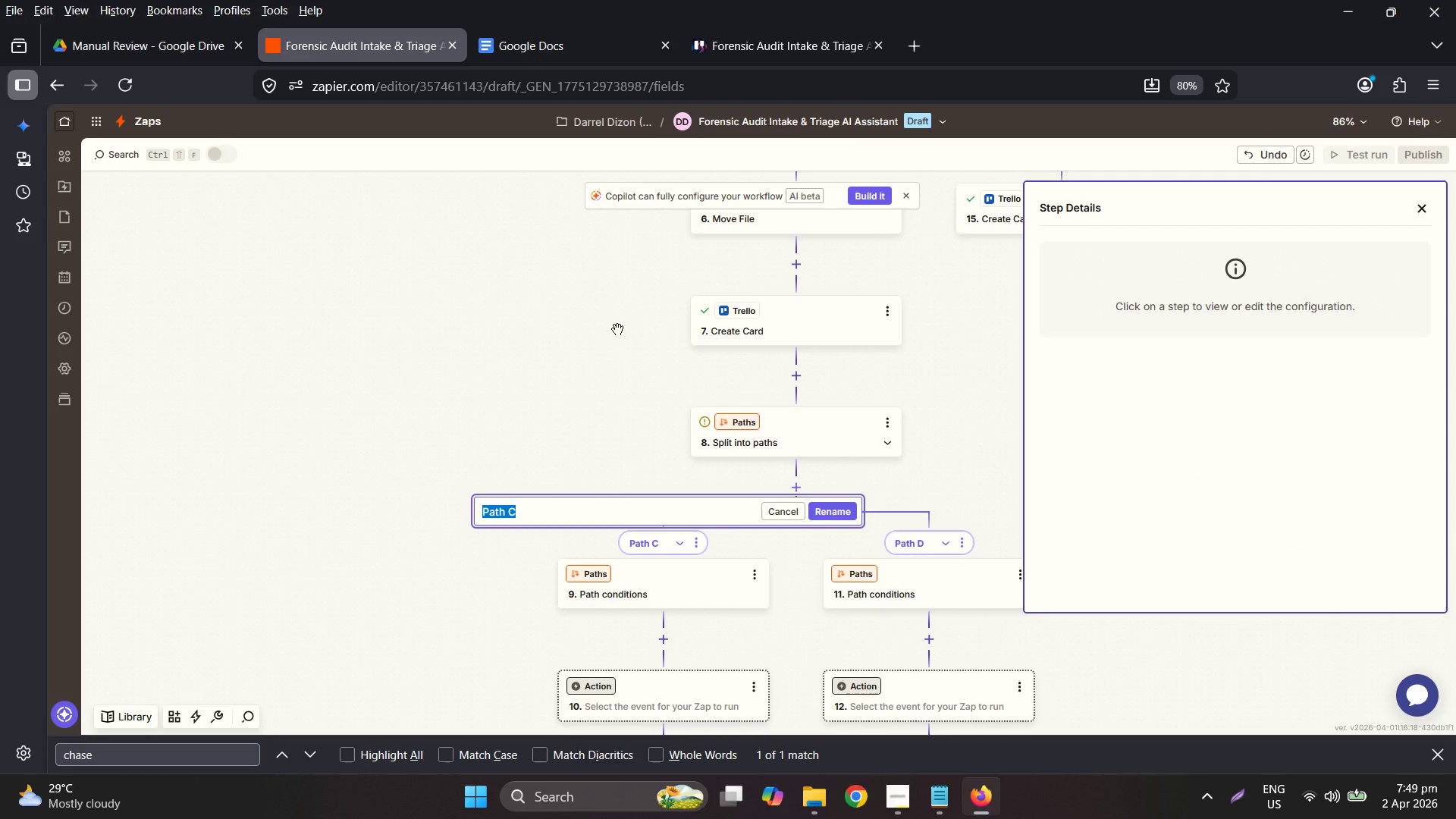 
type(Priori)
 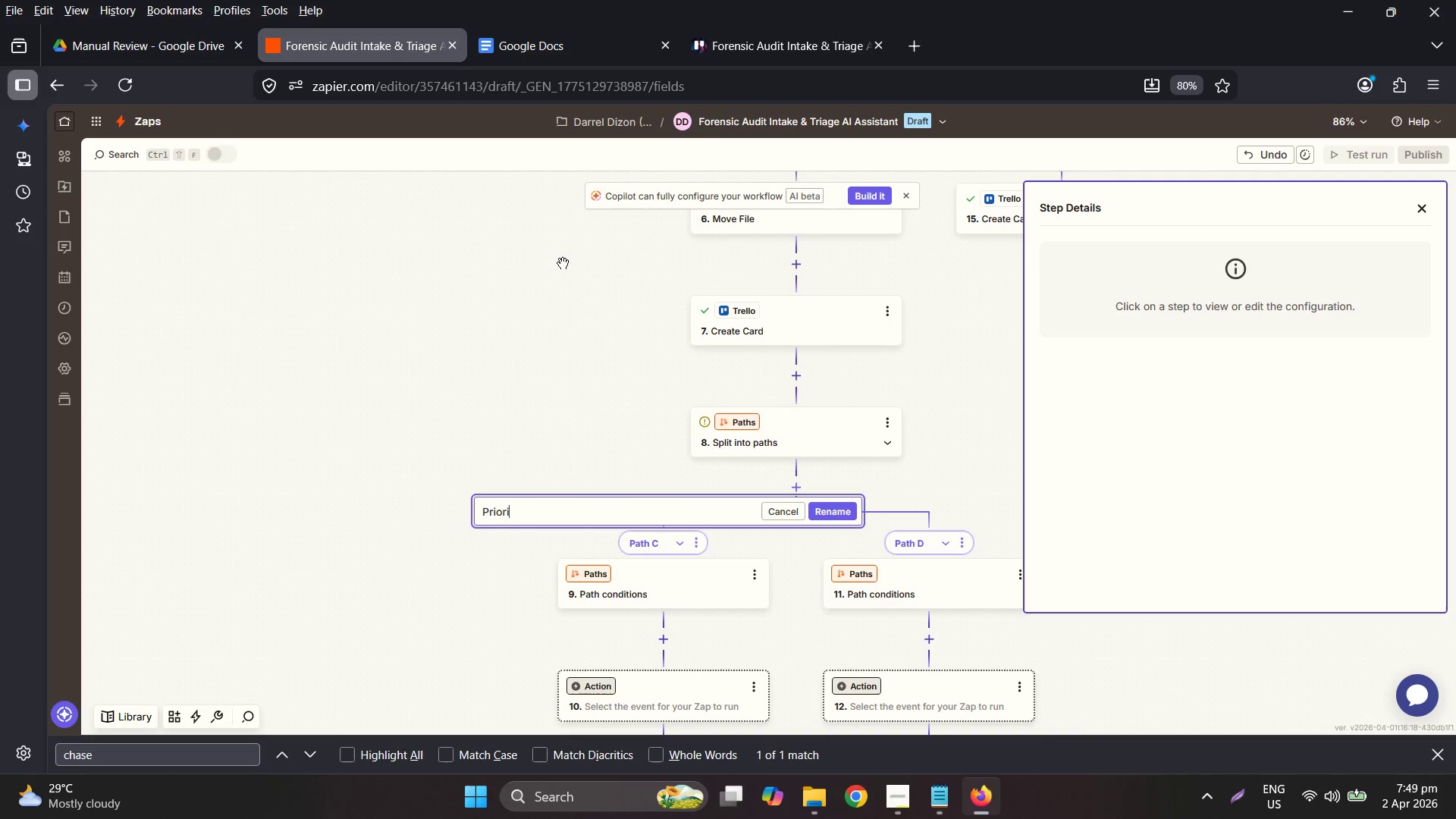 
scroll: coordinate [641, 388], scroll_direction: up, amount: 6.0
 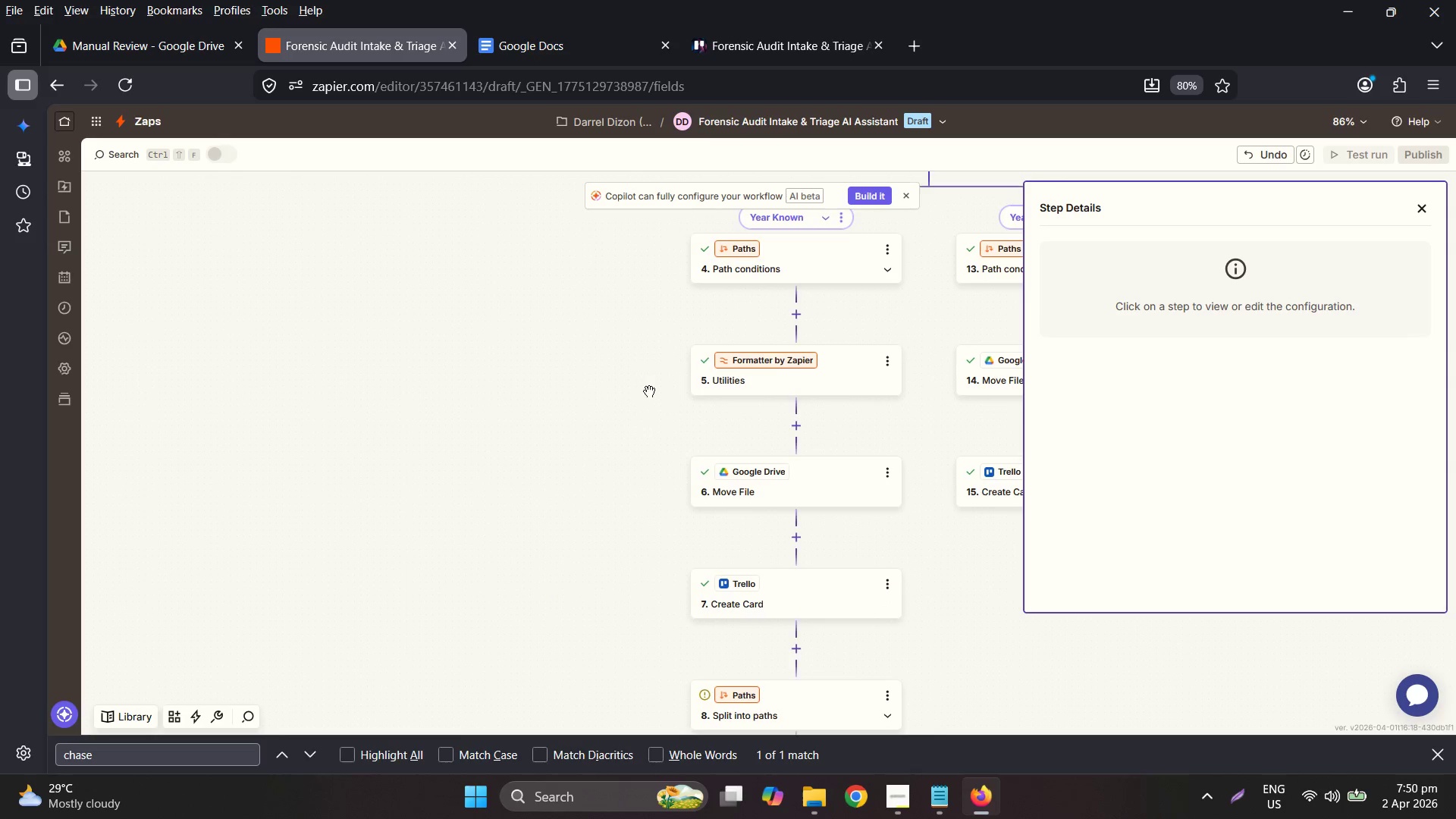 
scroll: coordinate [662, 408], scroll_direction: down, amount: 7.0
 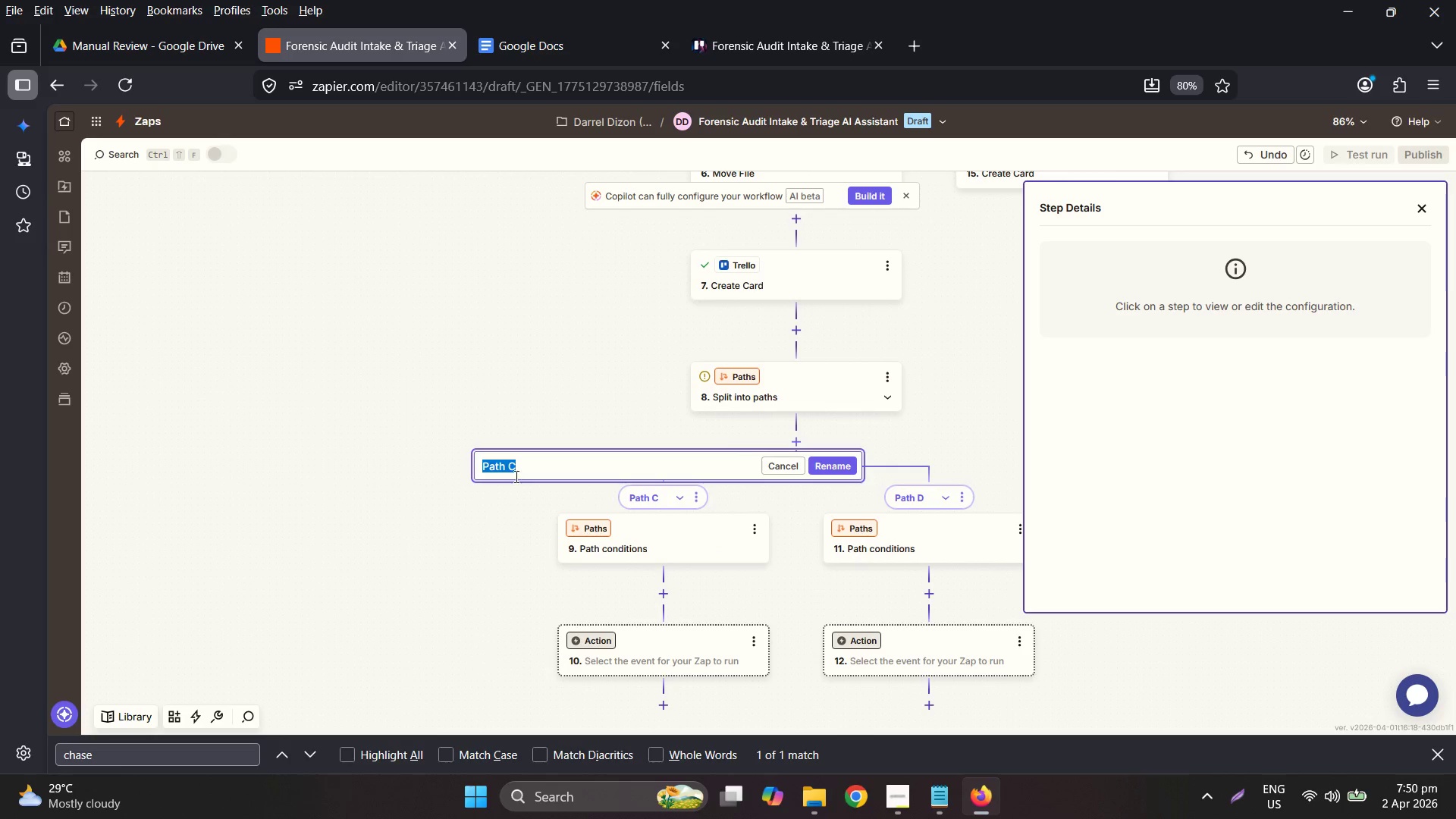 
double_click([515, 476])
 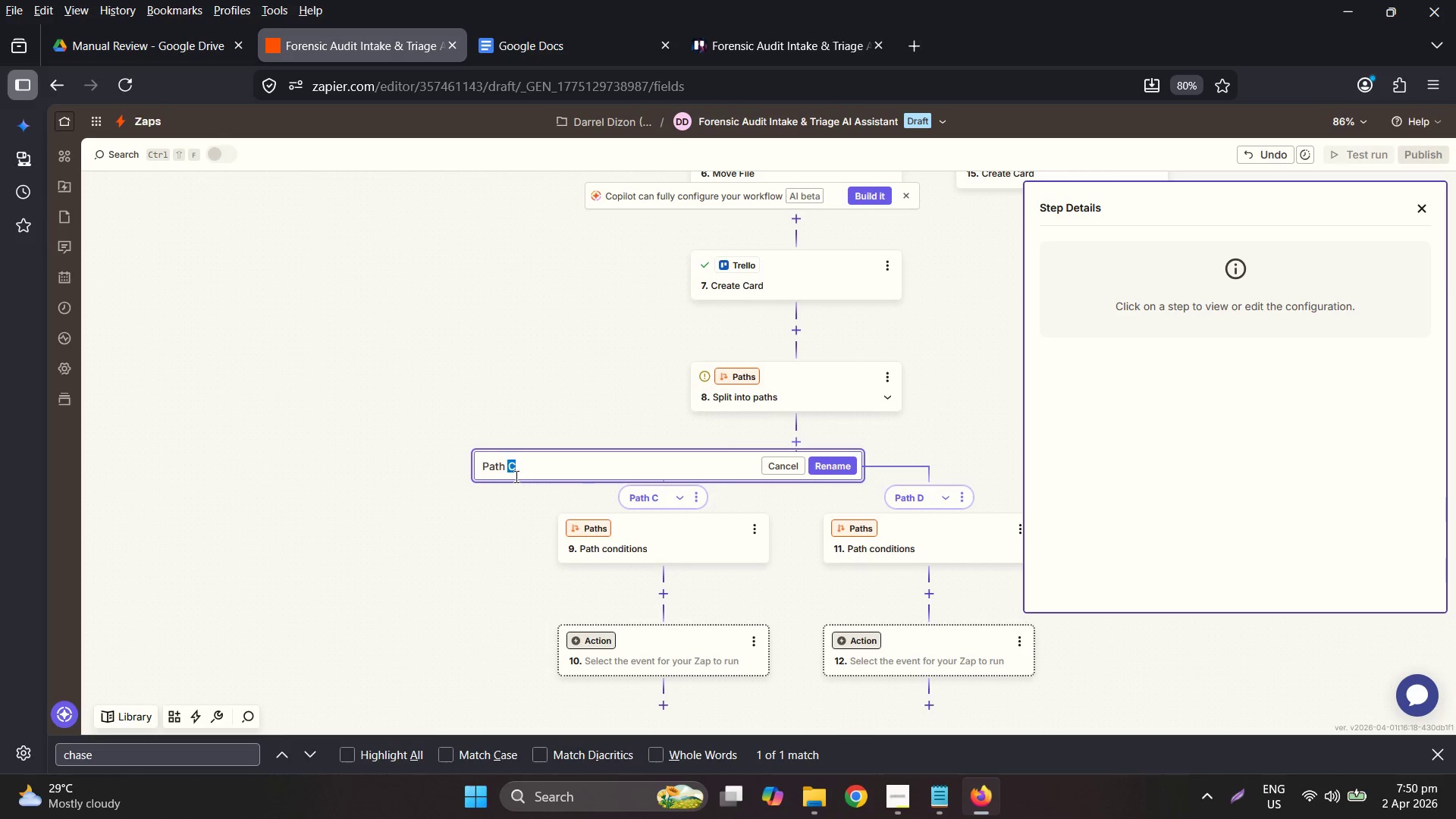 
triple_click([515, 476])
 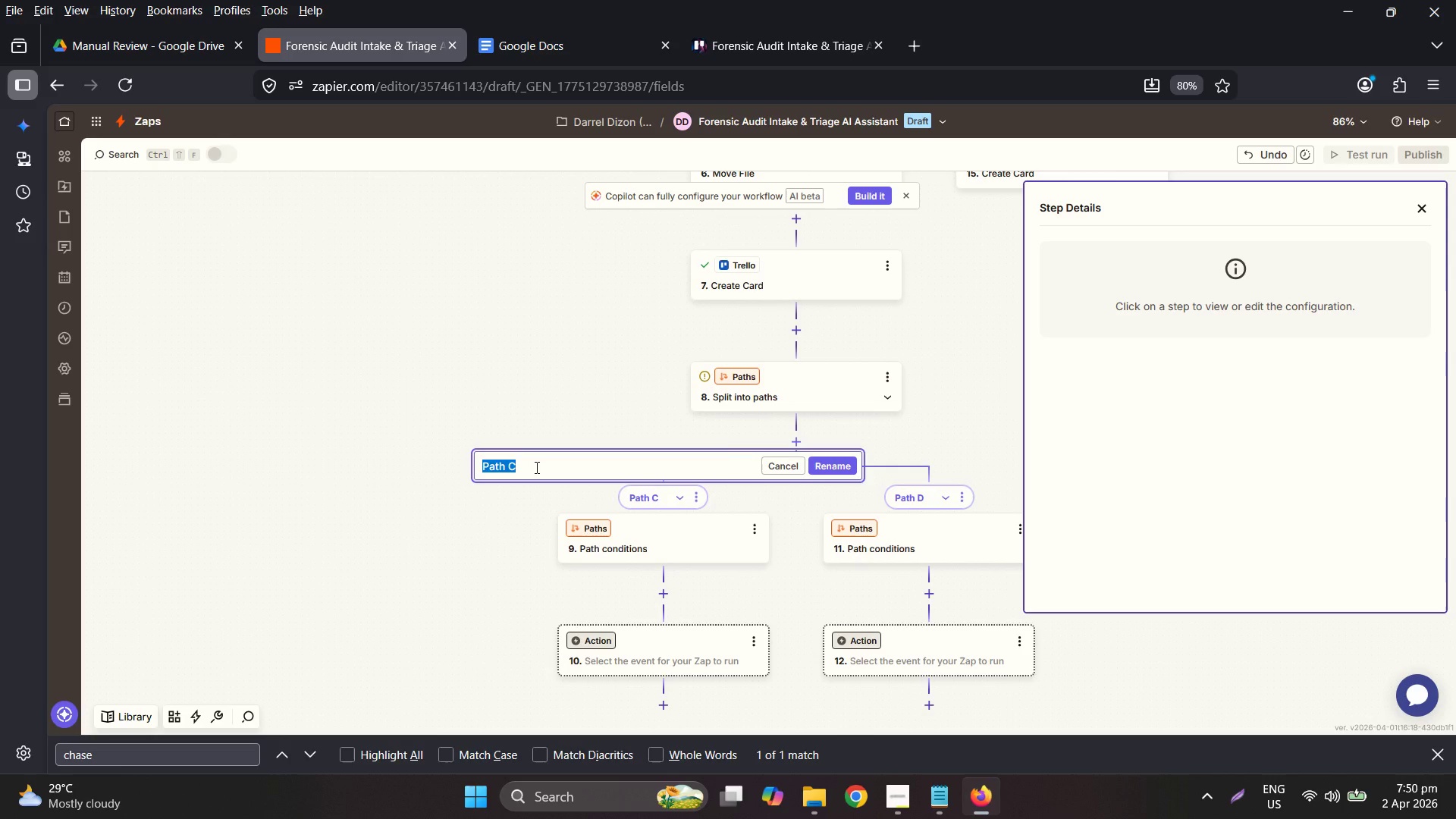 
type(Year Known, Priority)
 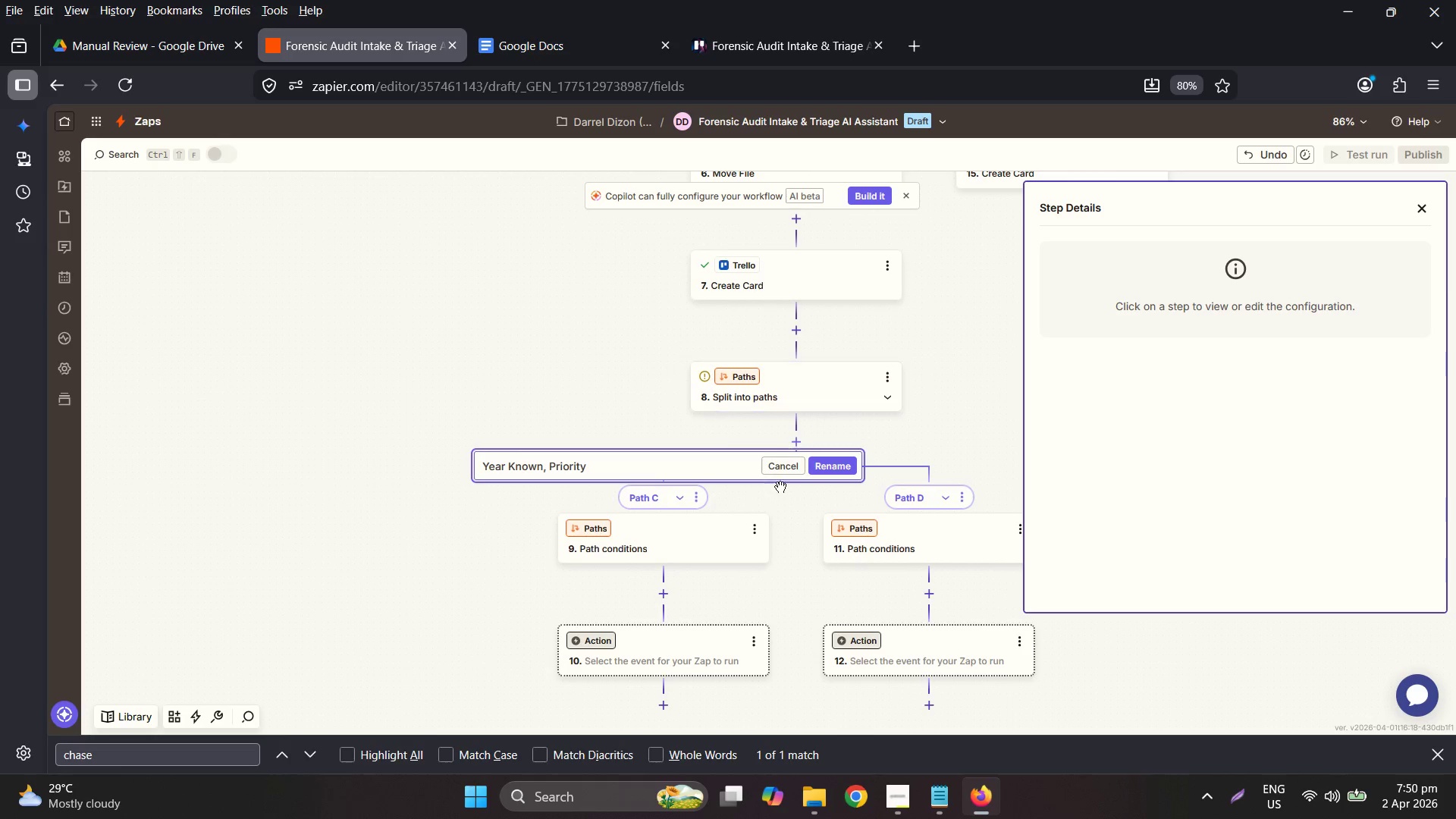 
left_click([828, 473])
 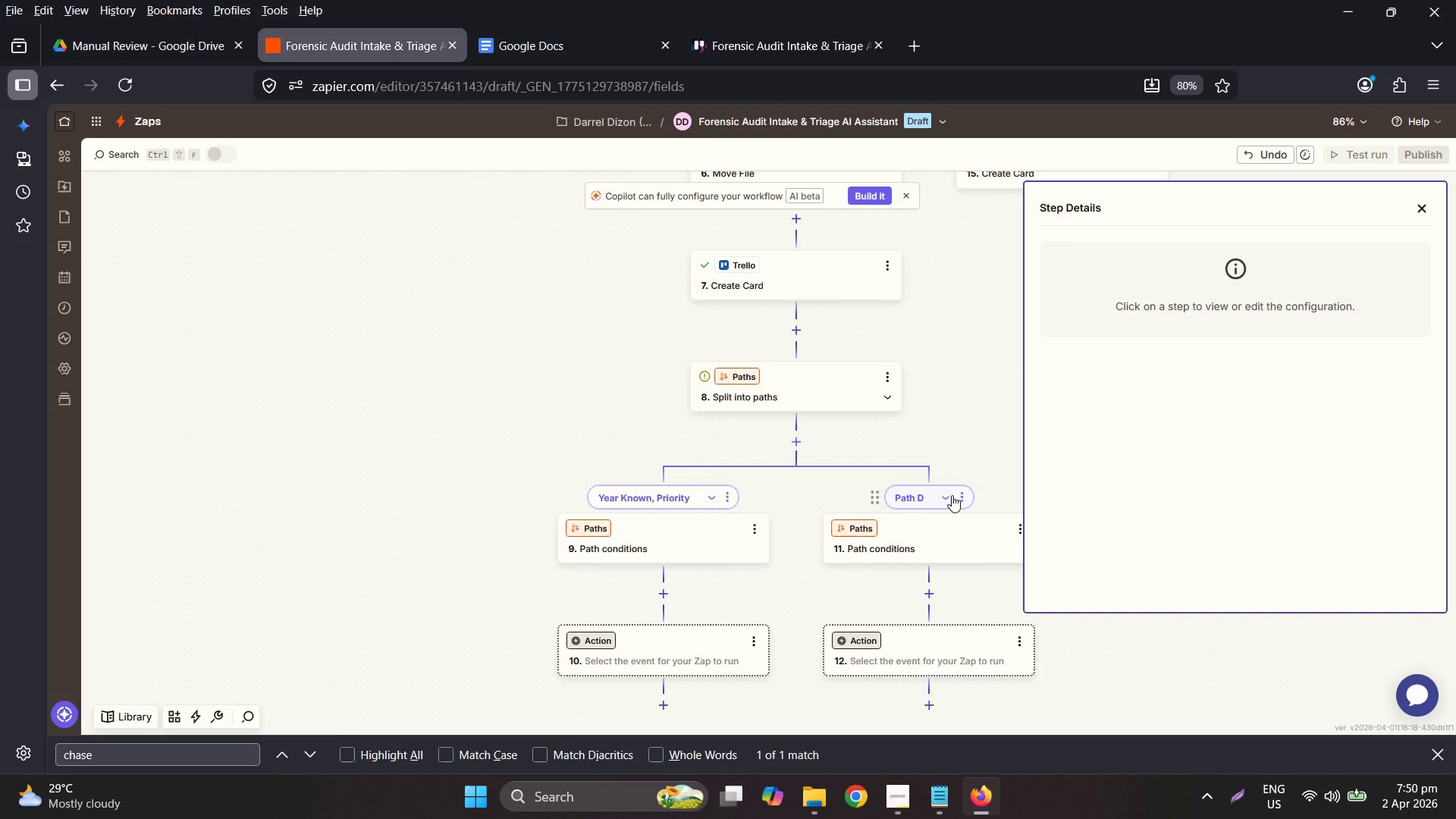 
left_click([962, 495])
 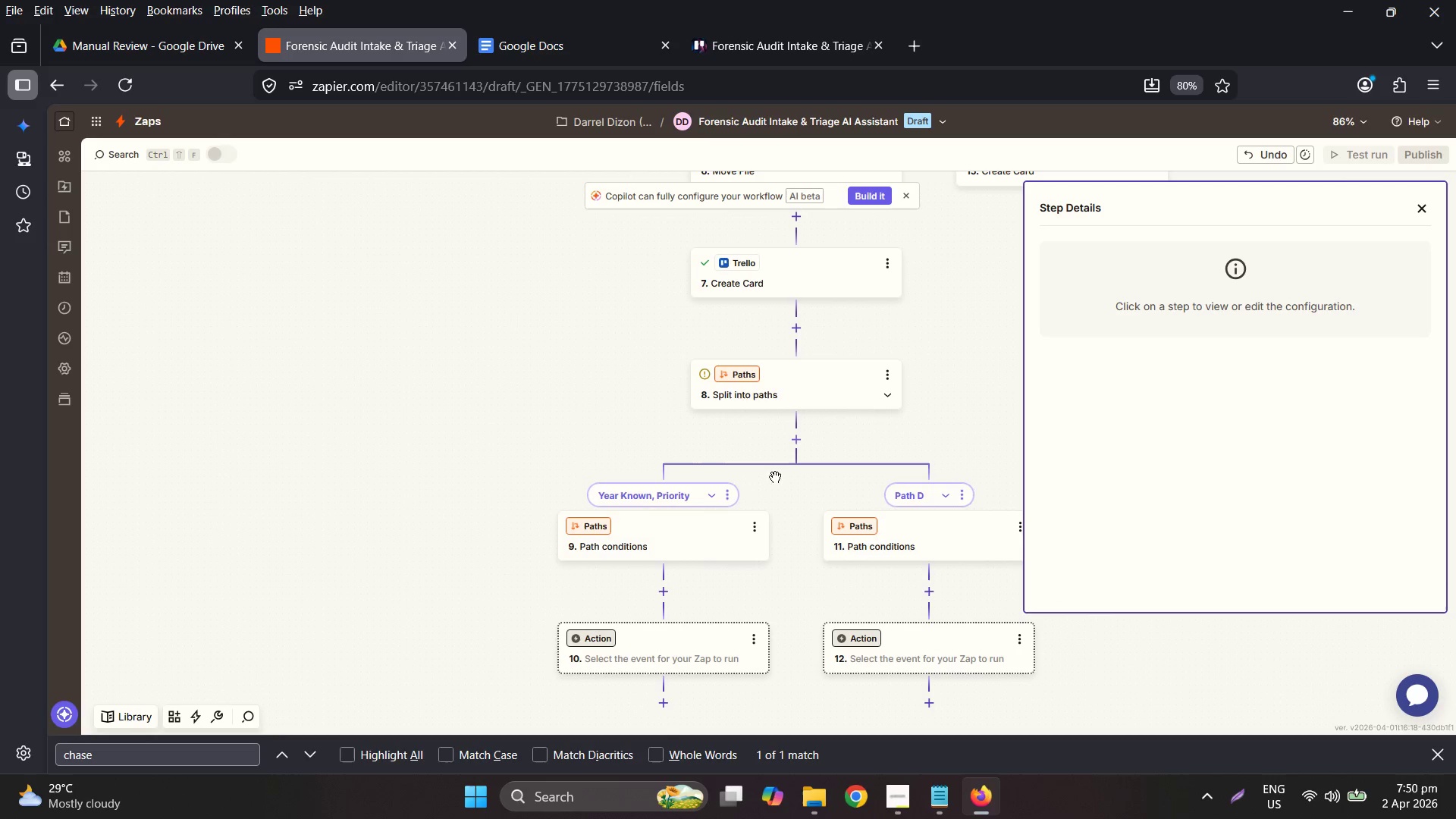 
wait(13.47)
 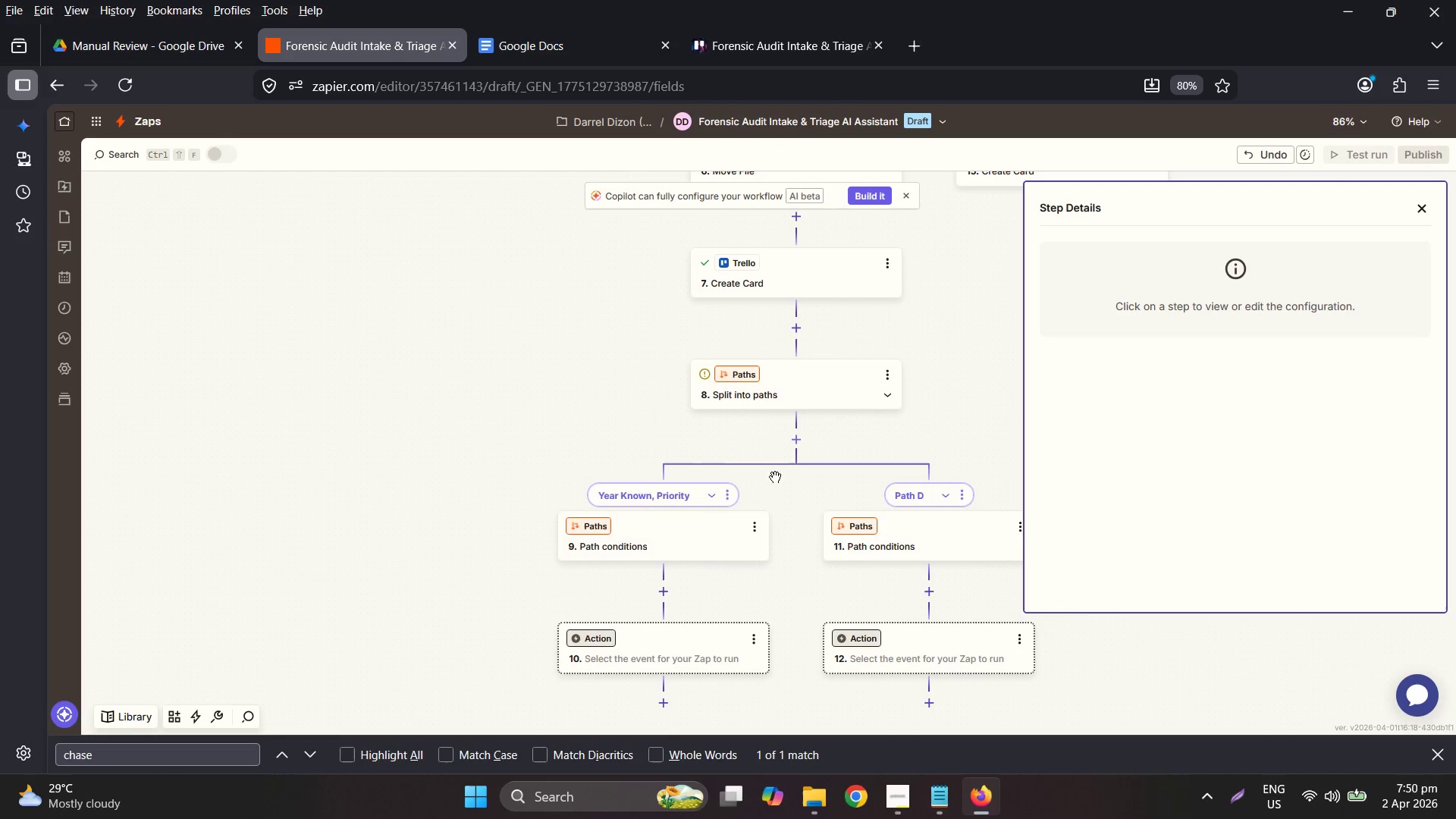 
left_click([889, 375])
 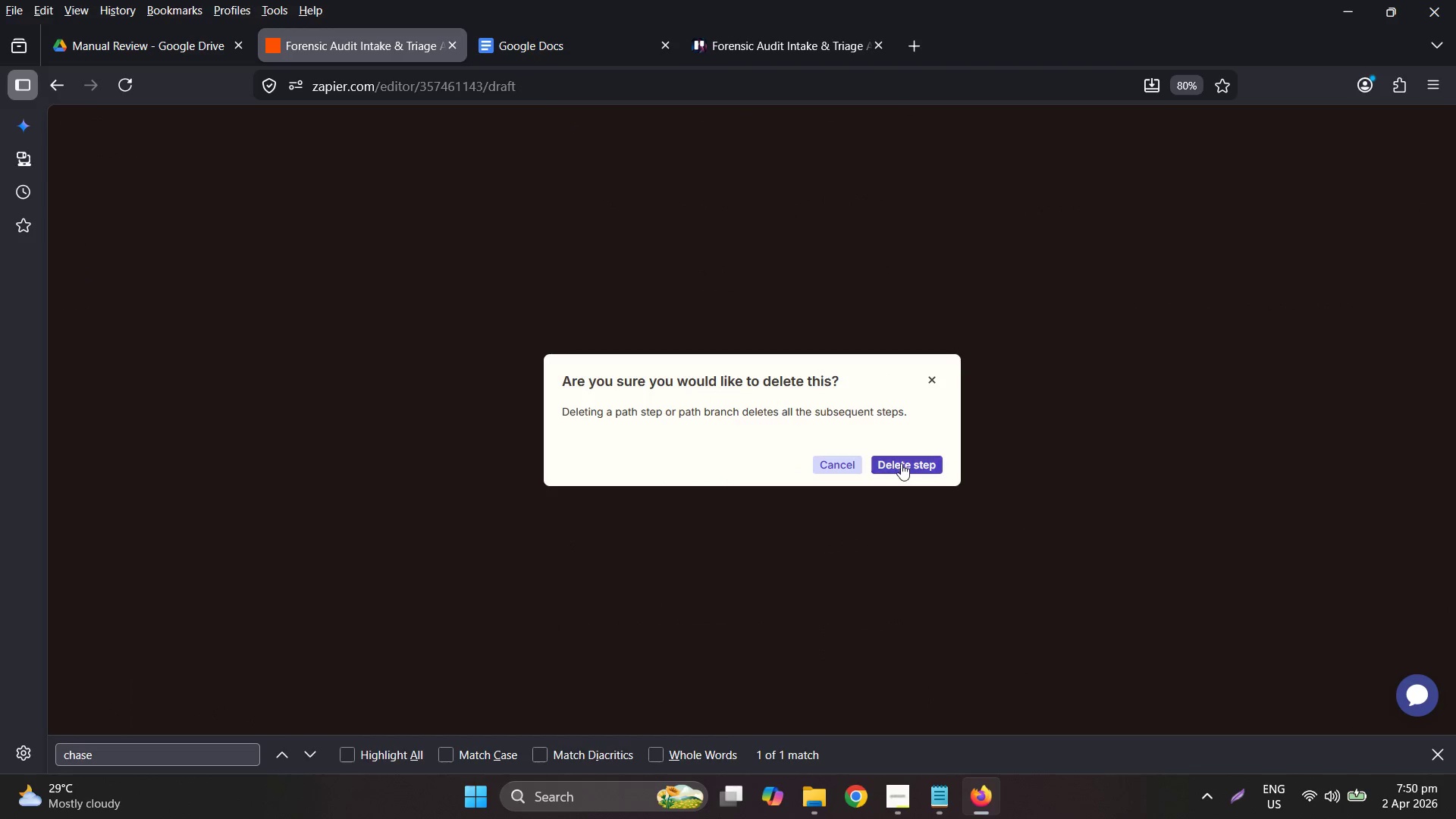 
left_click([667, 333])
 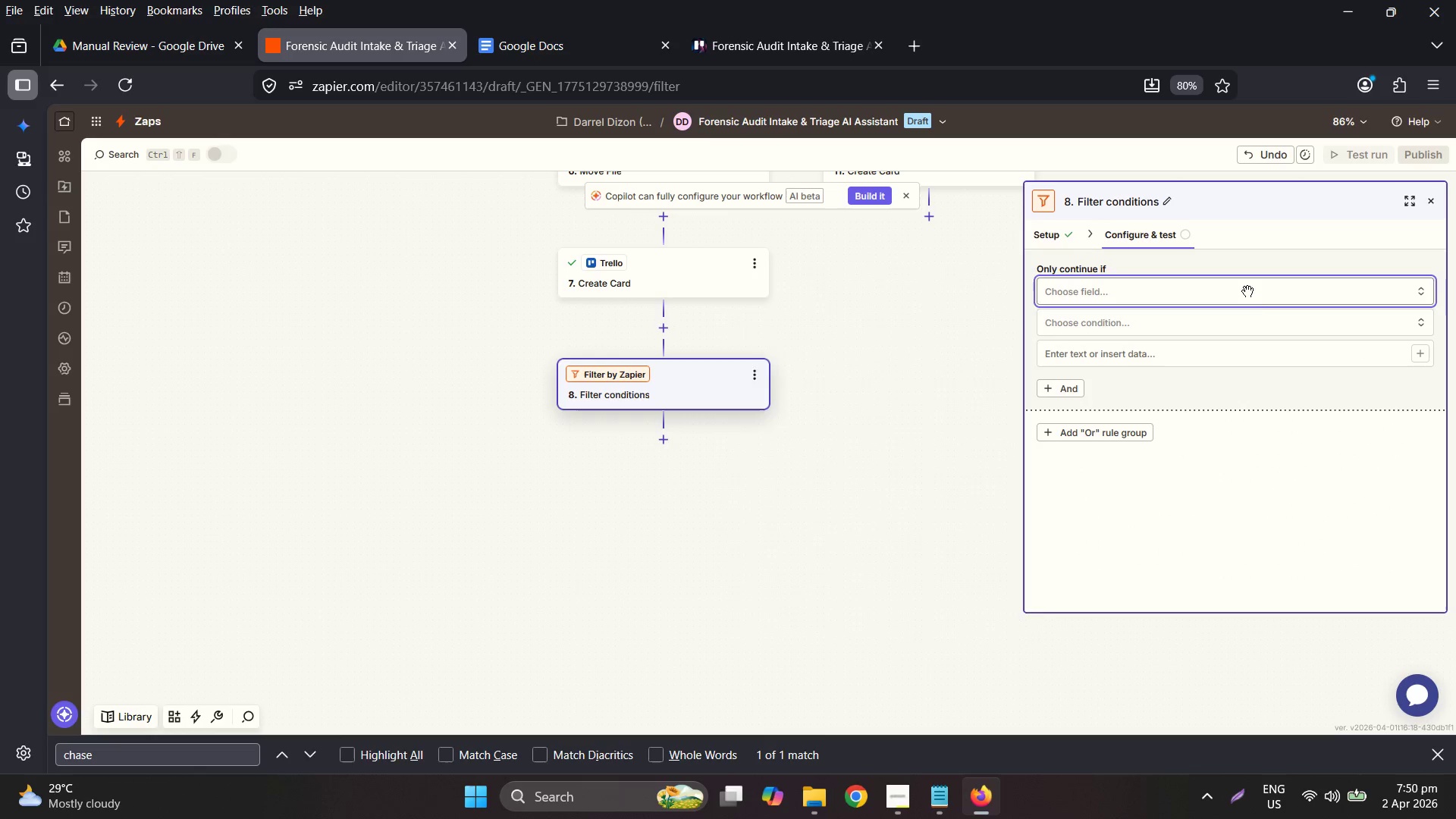 
wait(7.39)
 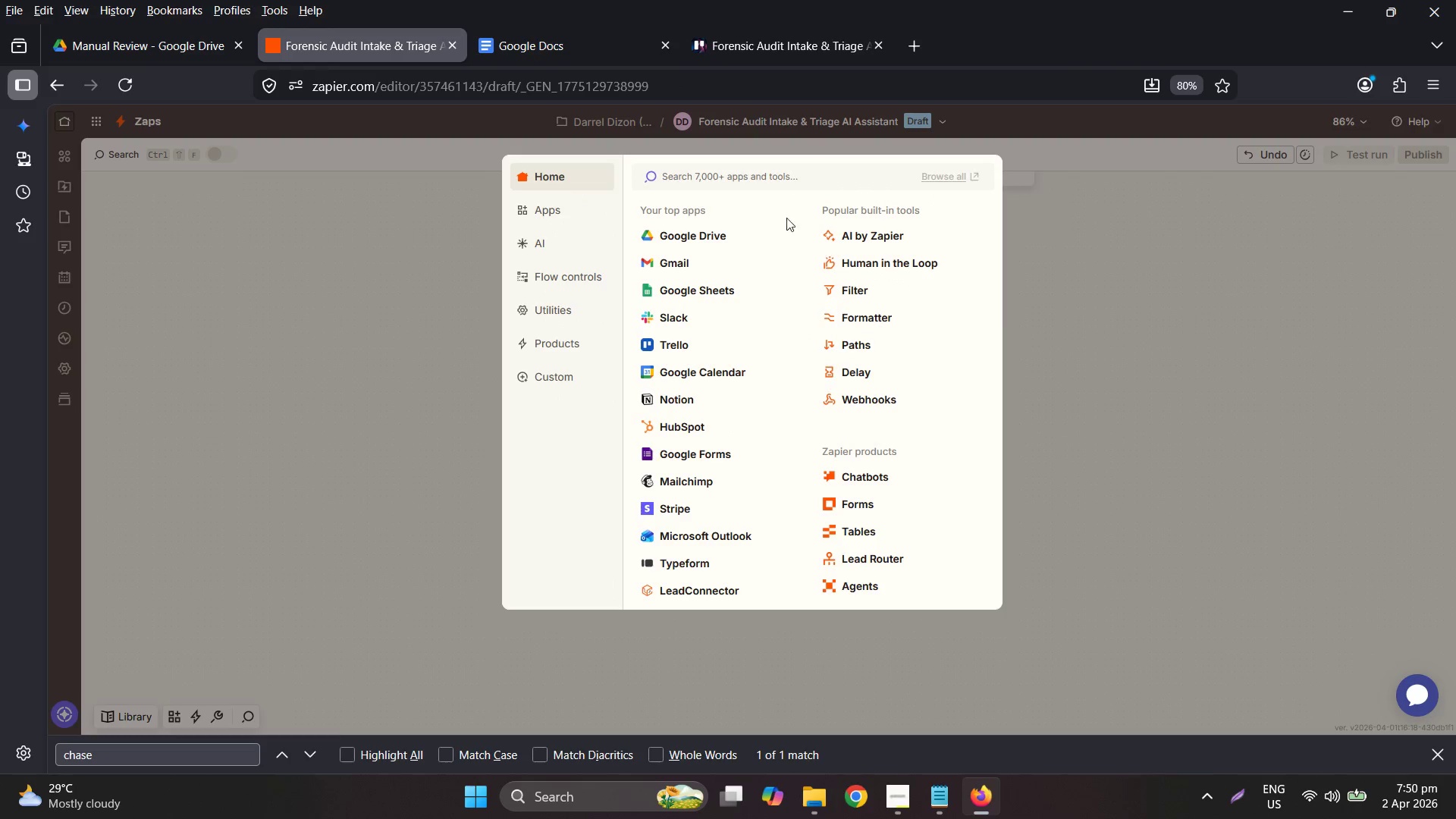 
left_click([908, 466])
 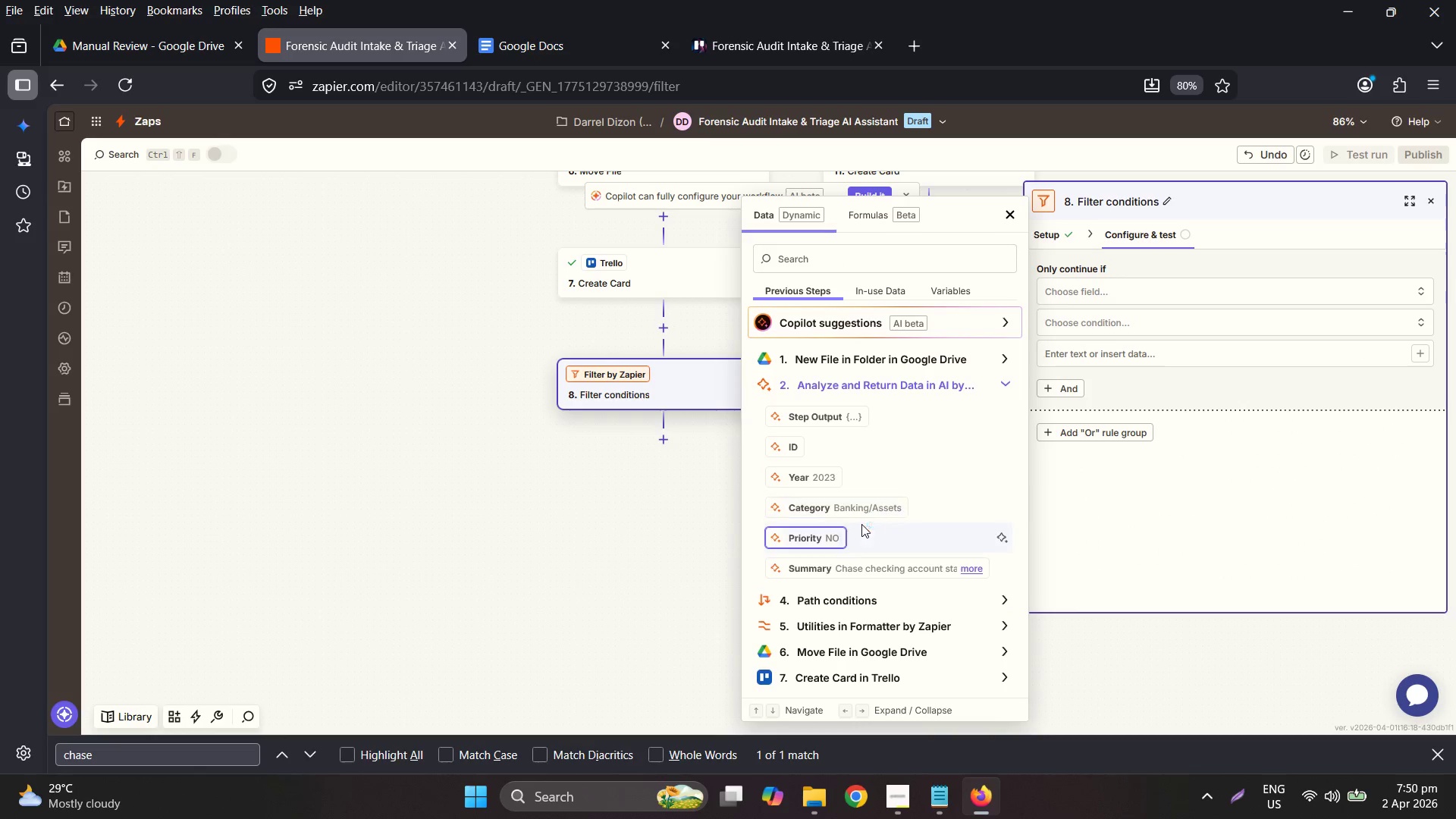 
left_click([838, 536])
 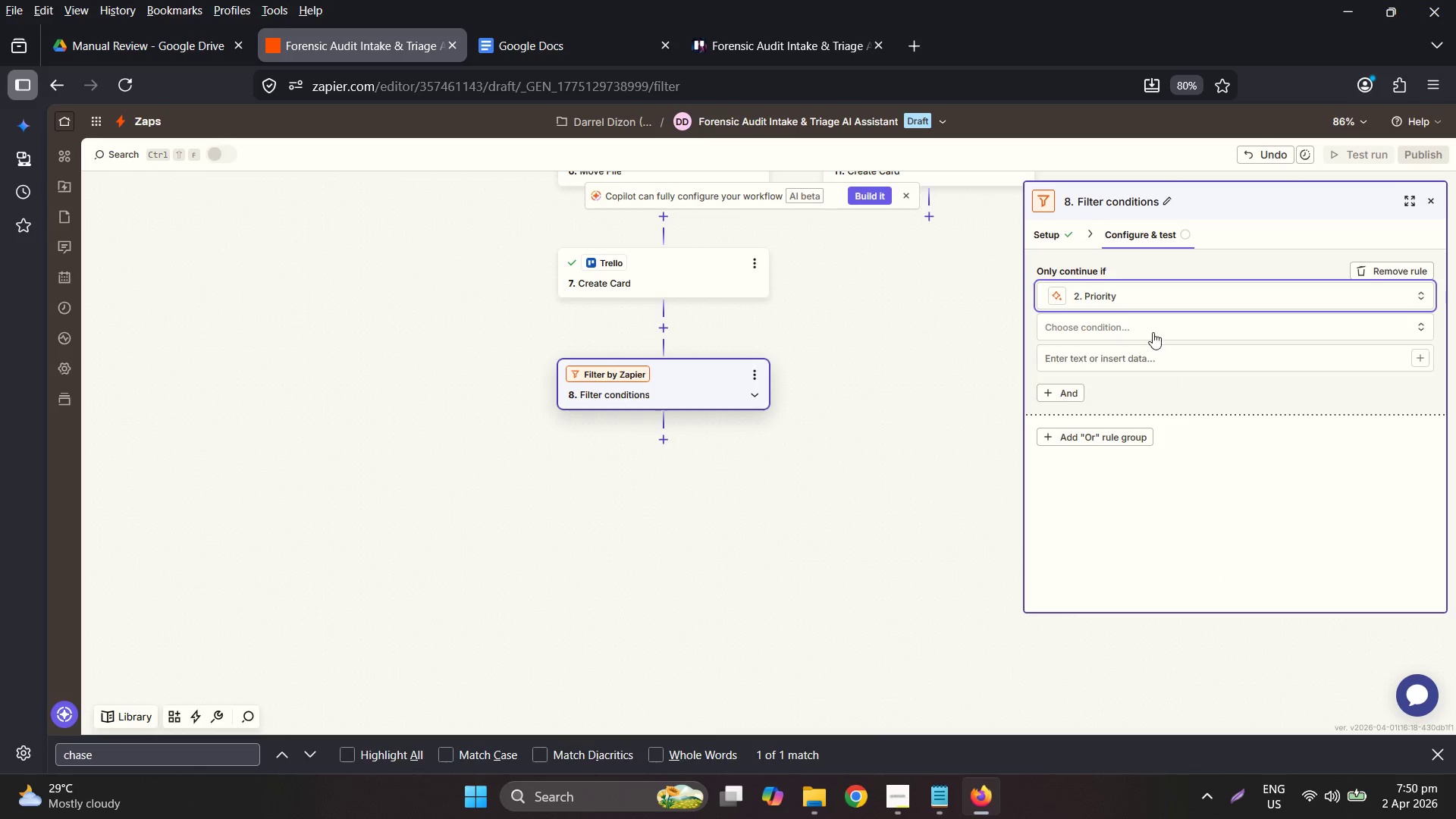 
left_click([1153, 321])
 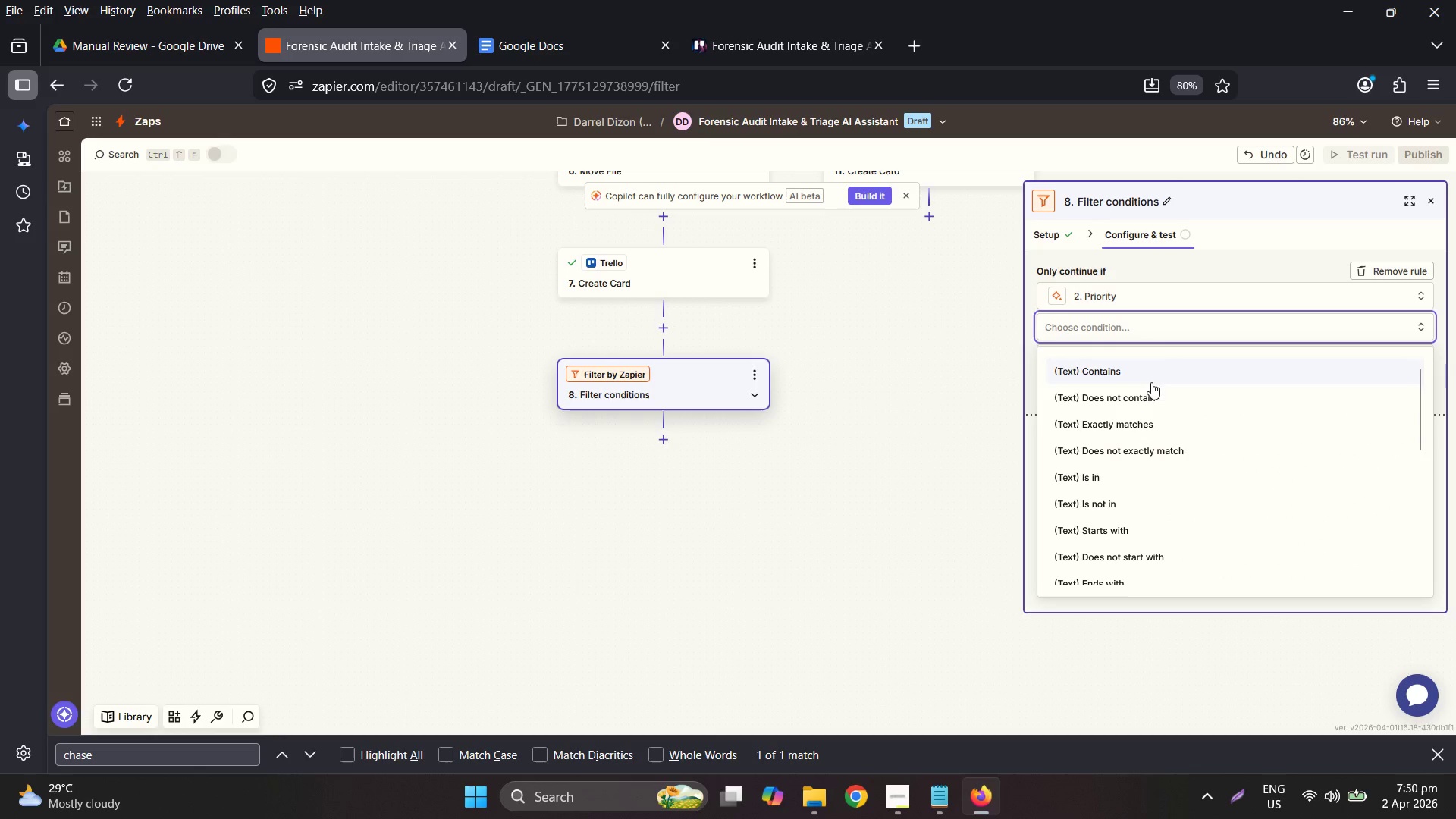 
left_click([1154, 425])
 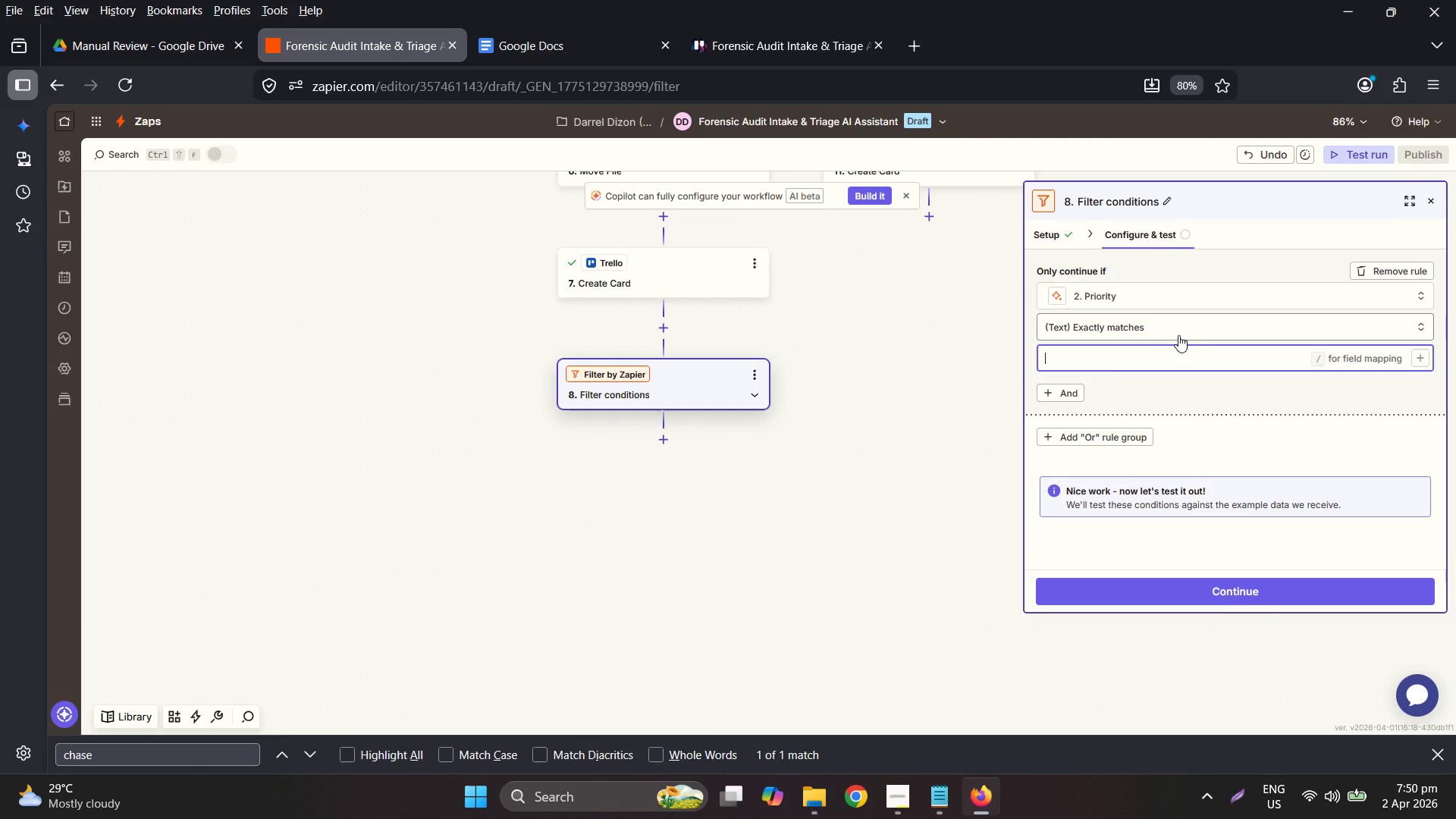 
type(YES)
 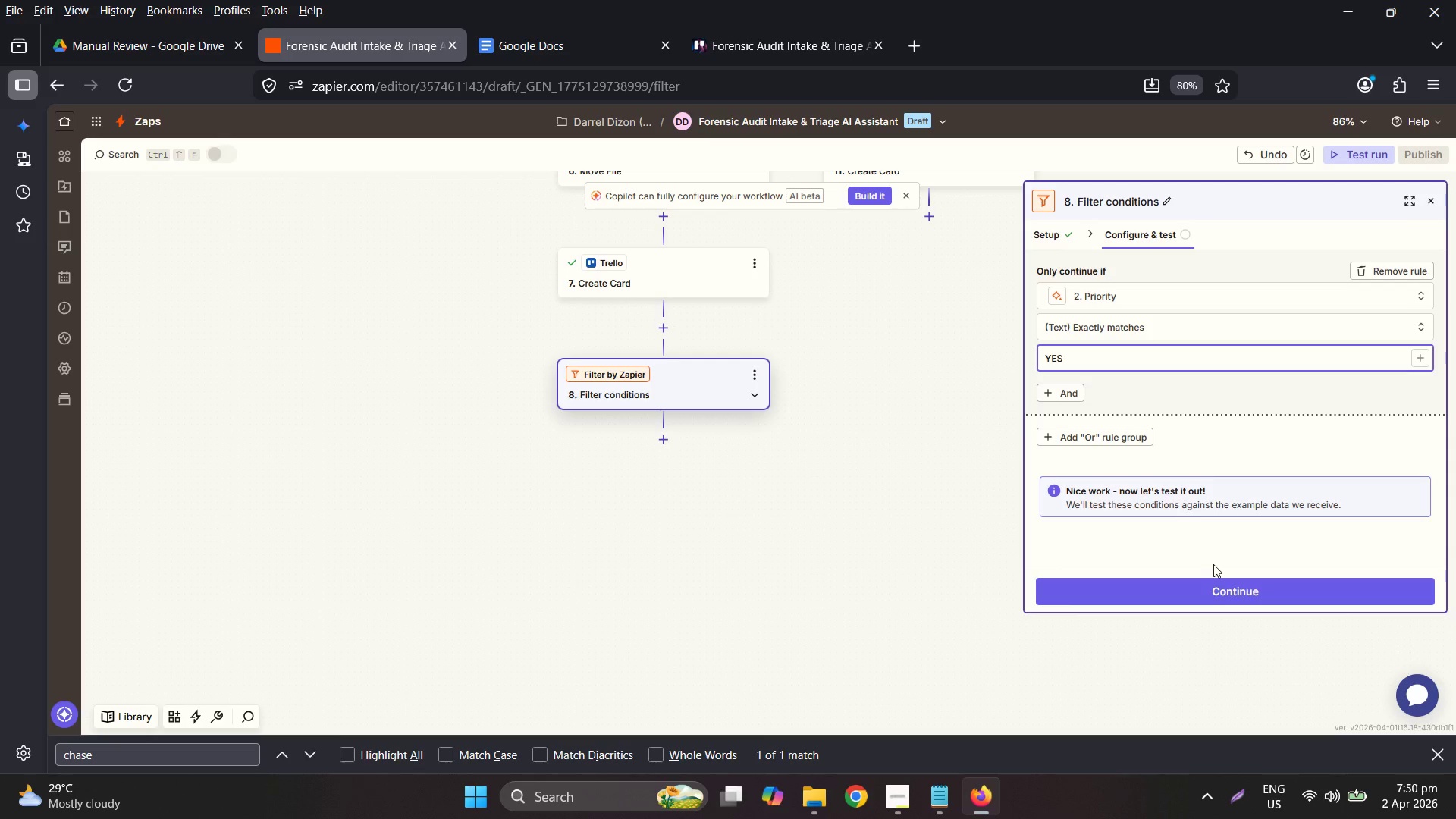 
left_click_drag(start_coordinate=[1211, 566], to_coordinate=[1203, 594])
 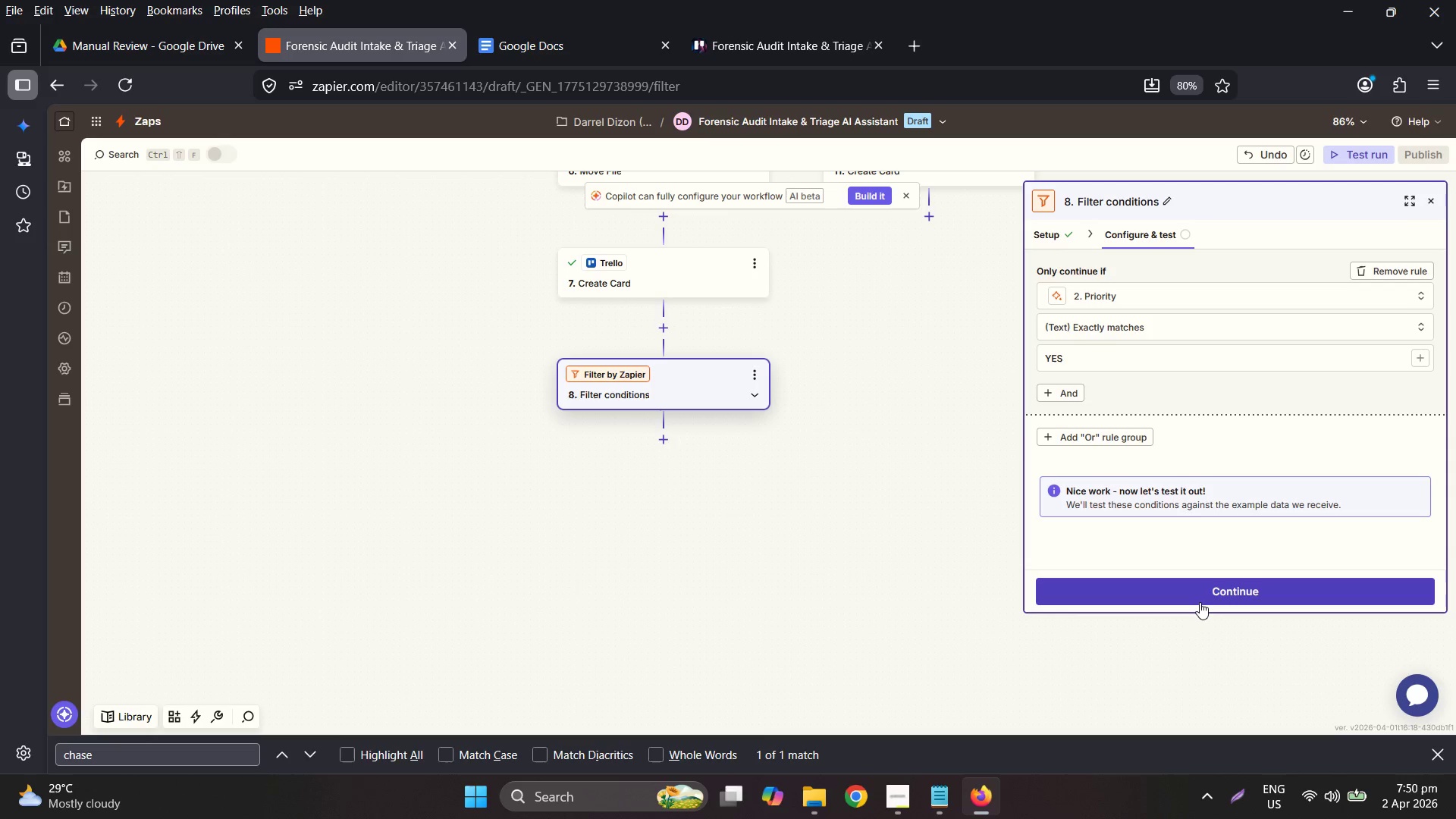 
double_click([1199, 602])
 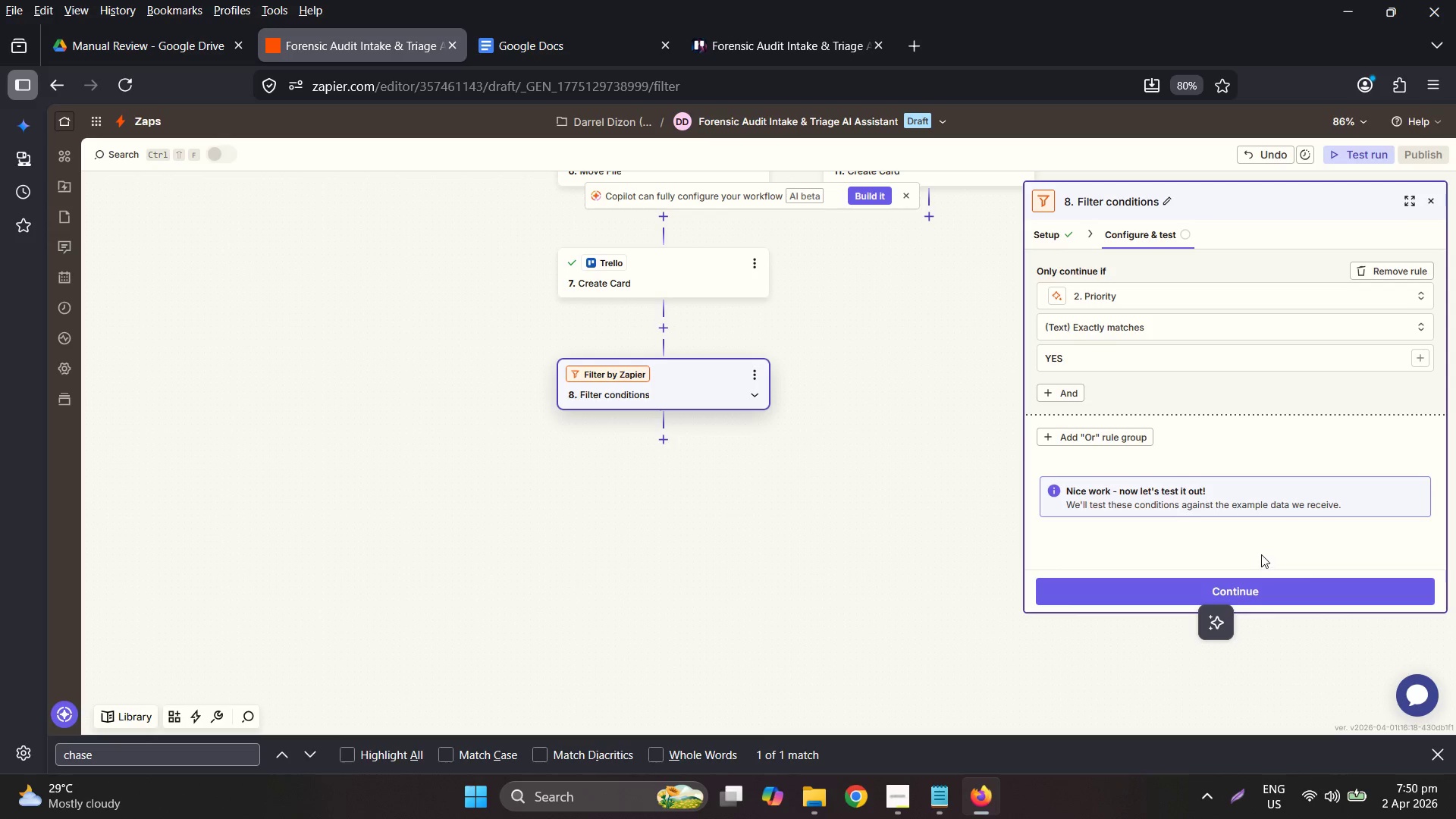 
scroll: coordinate [1259, 540], scroll_direction: down, amount: 1.0
 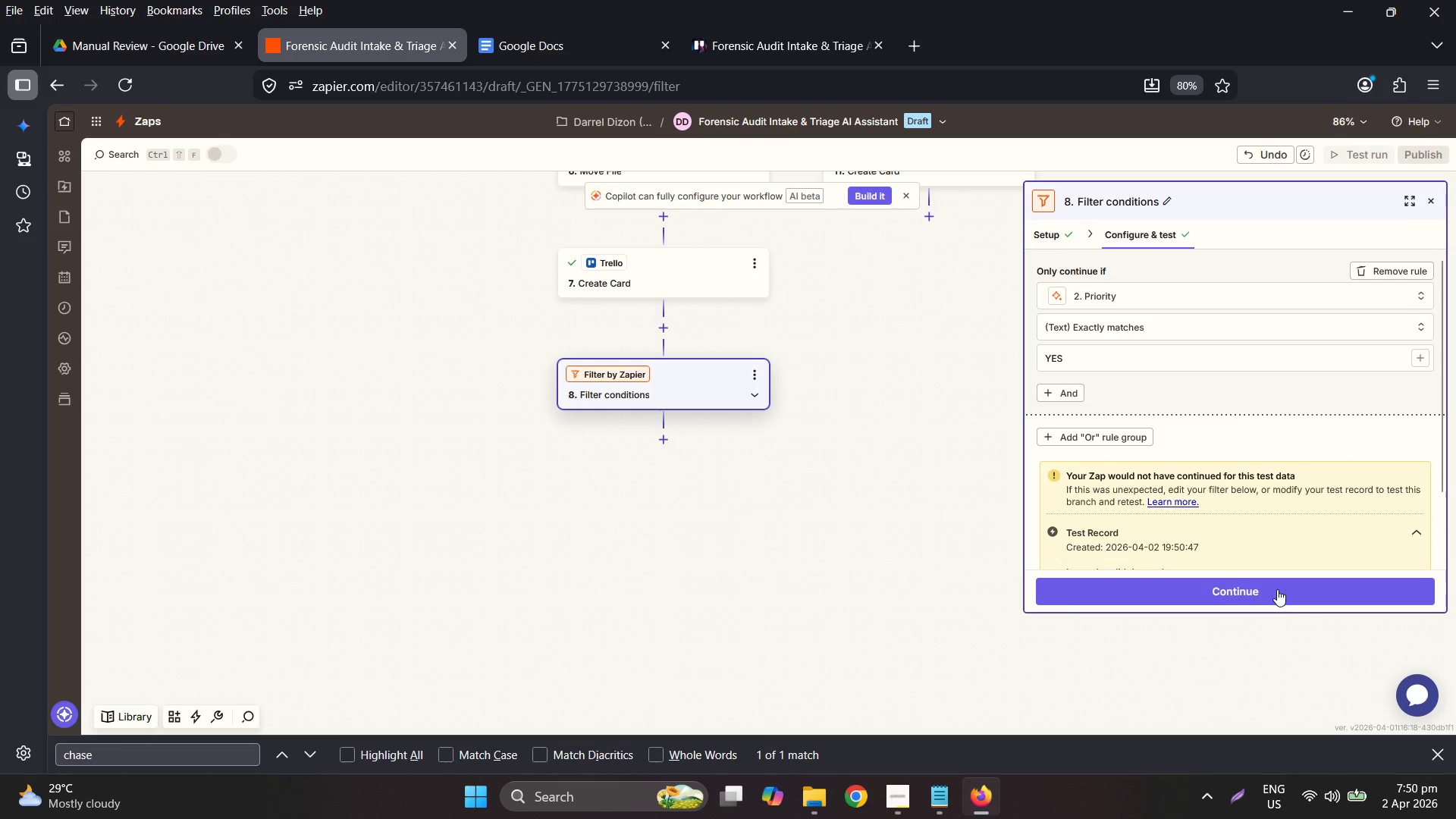 
left_click([1269, 590])
 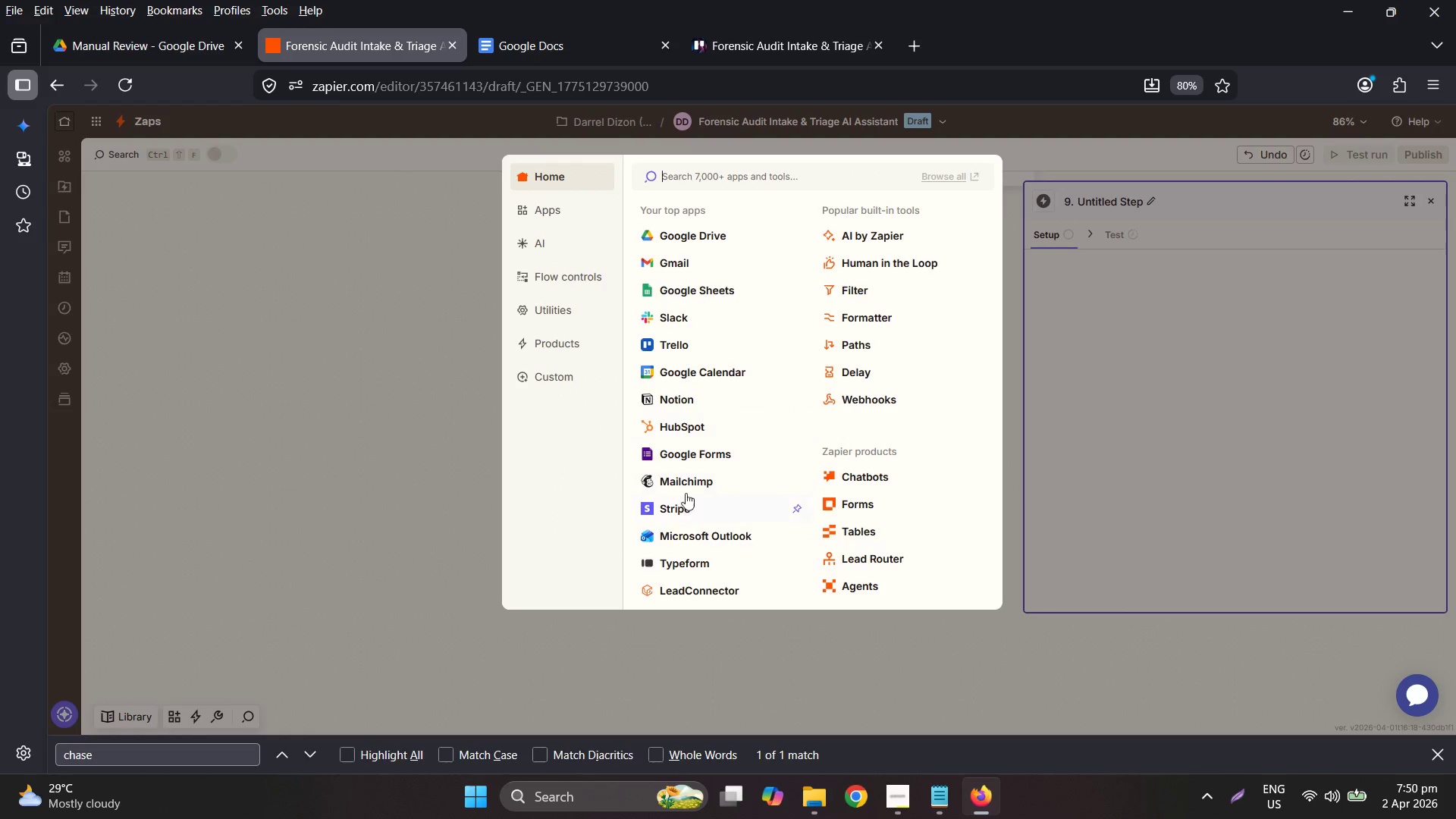 
left_click([677, 262])
 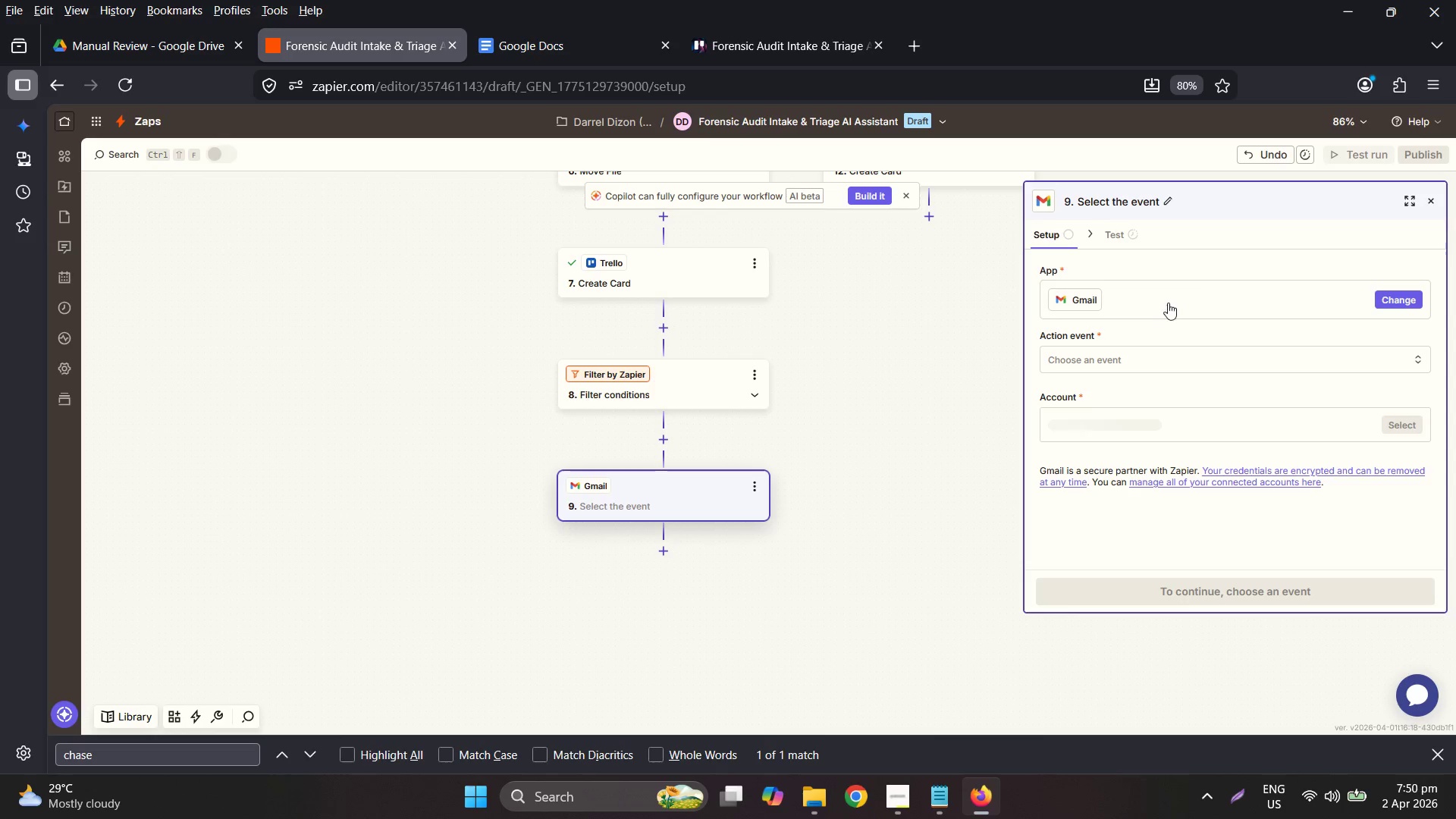 
left_click([1126, 366])
 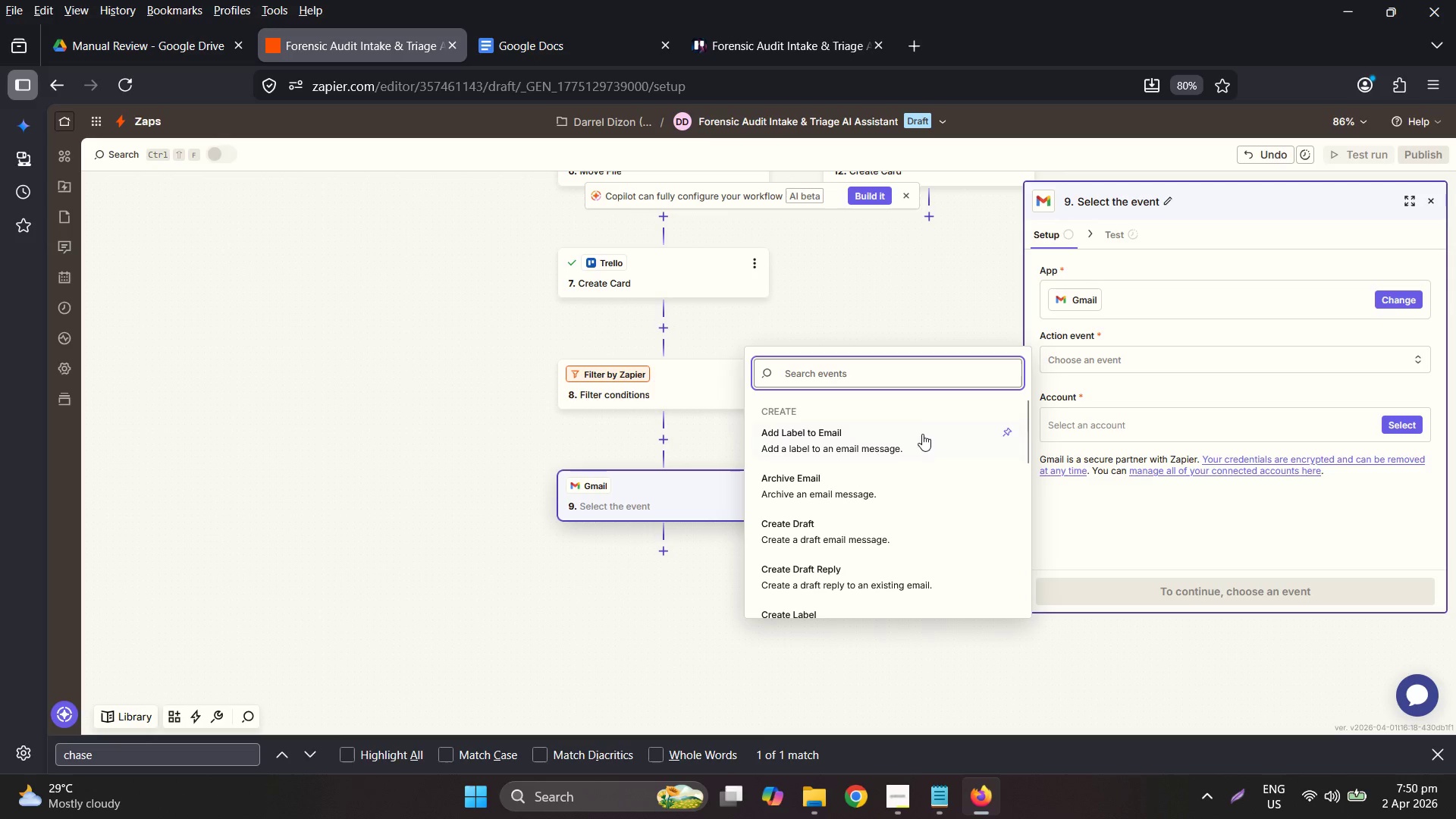 
scroll: coordinate [913, 477], scroll_direction: down, amount: 5.0
 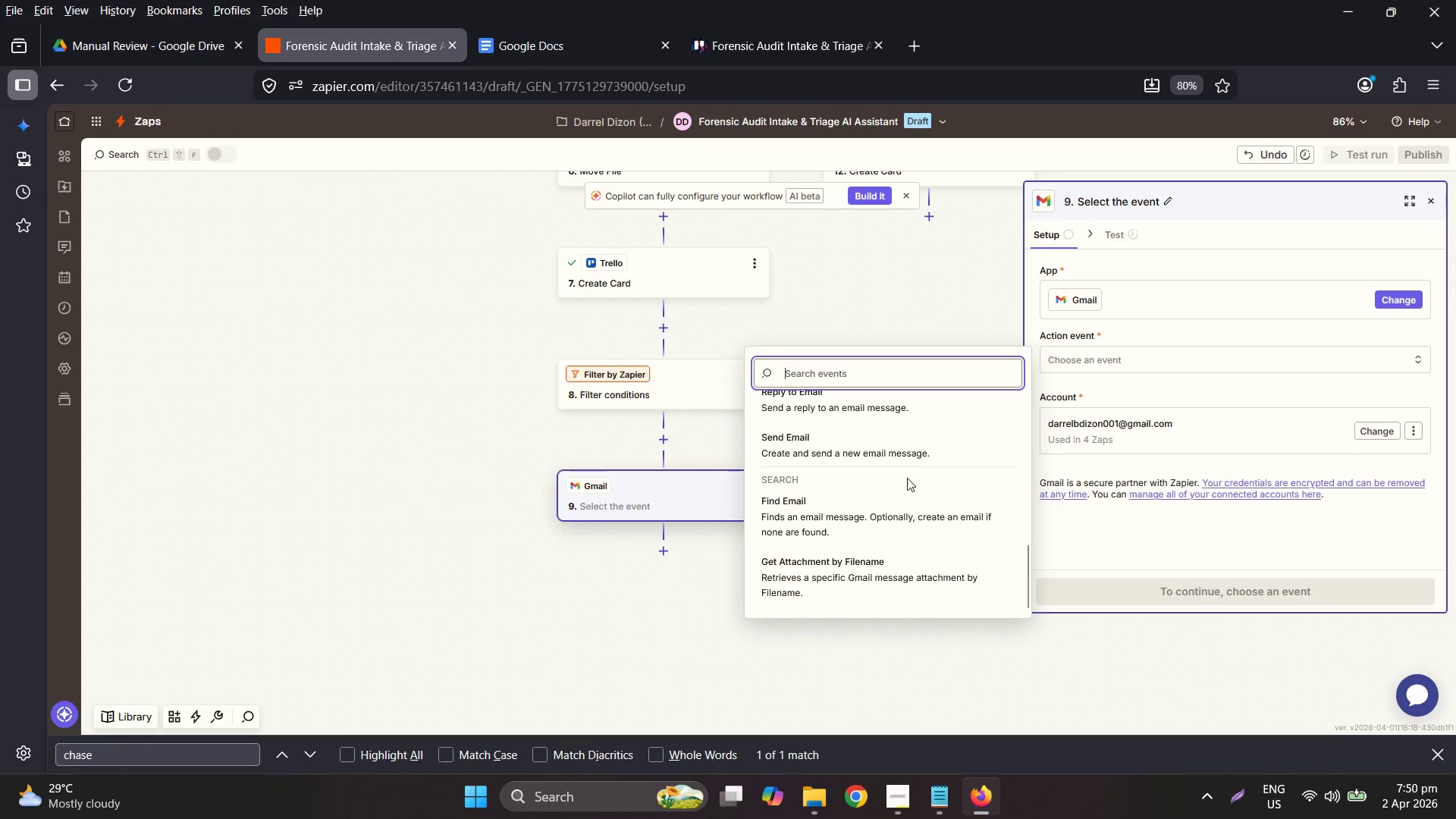 
left_click([907, 447])
 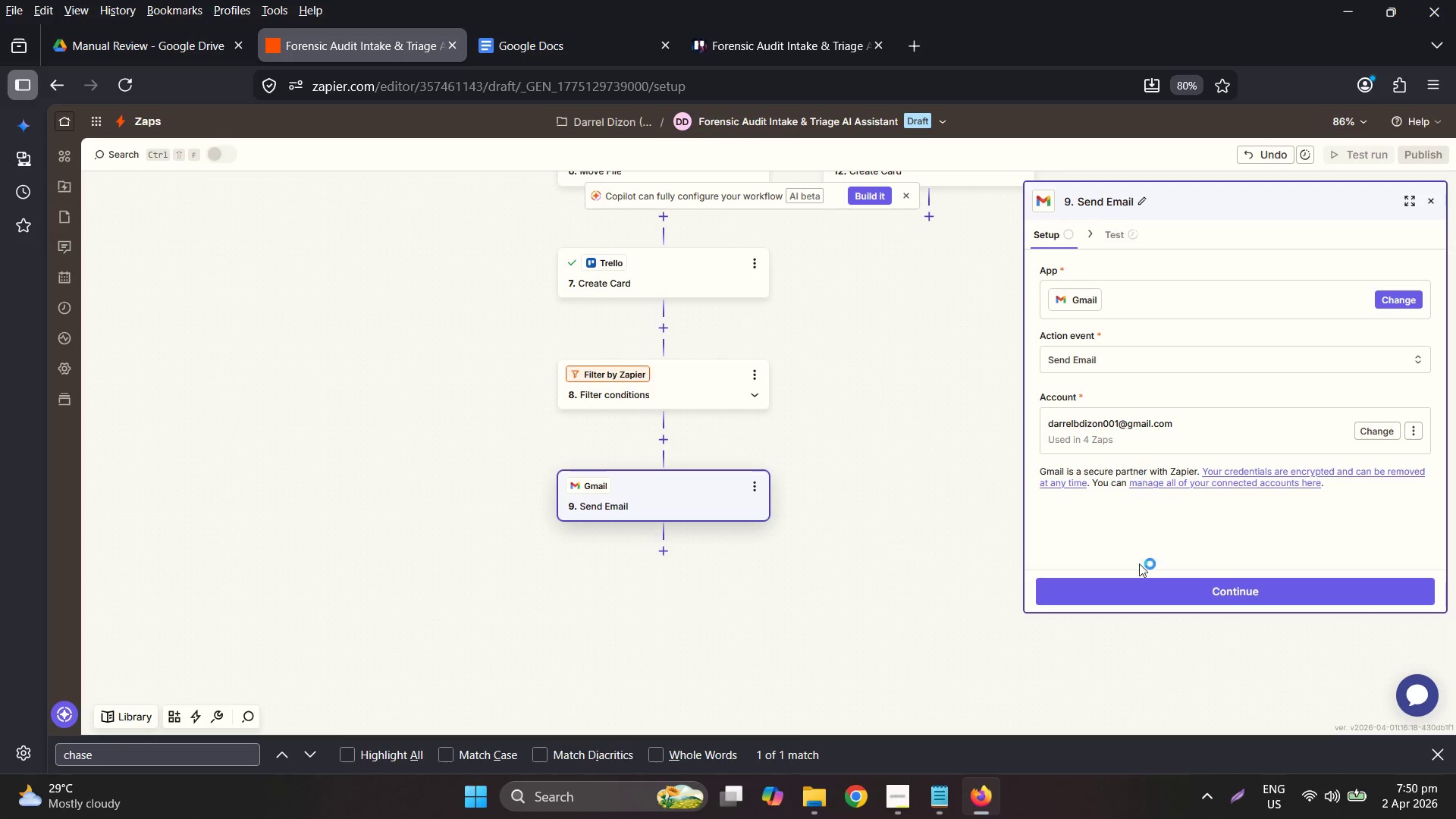 
left_click([1156, 594])
 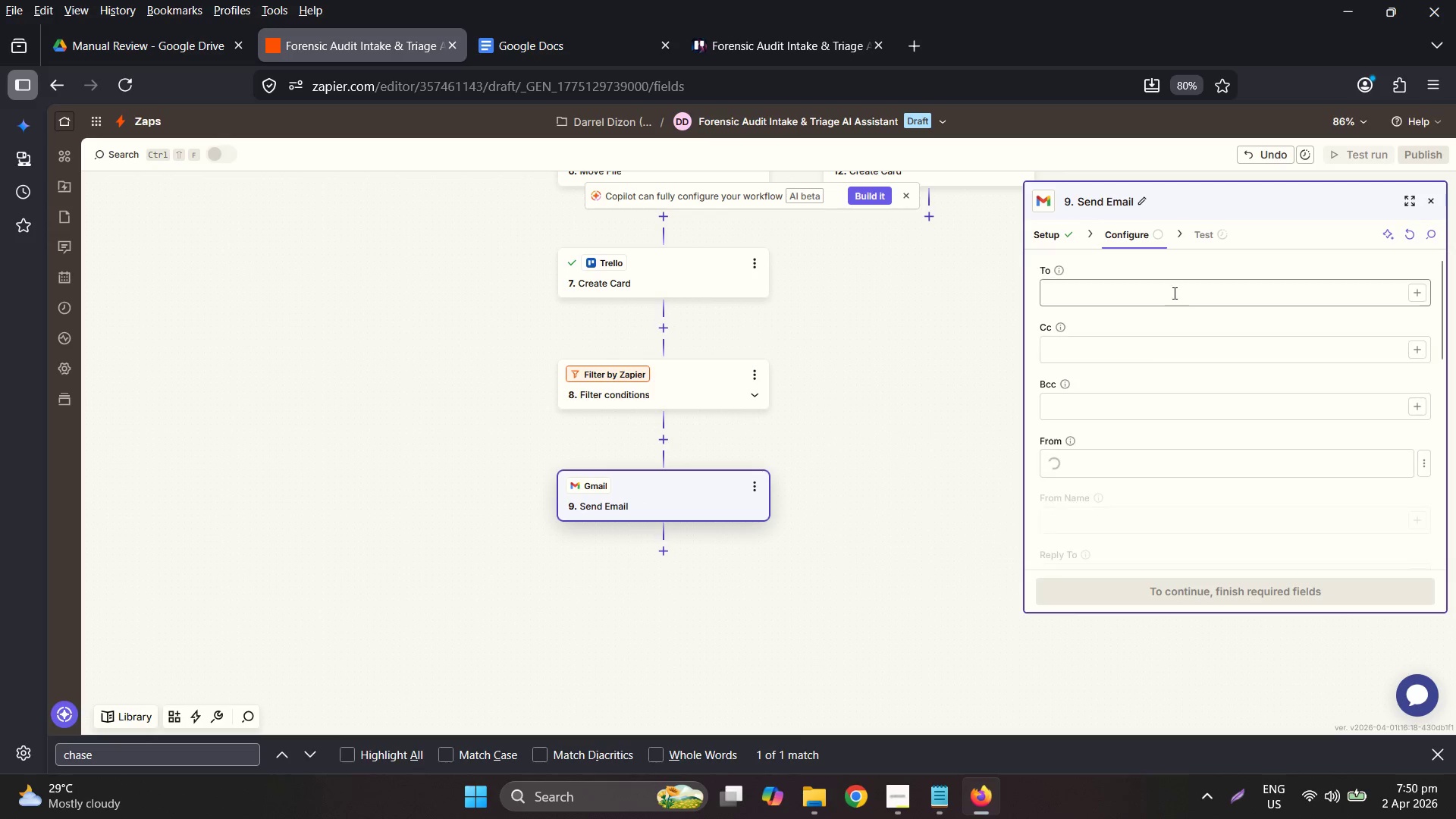 
left_click([1106, 300])
 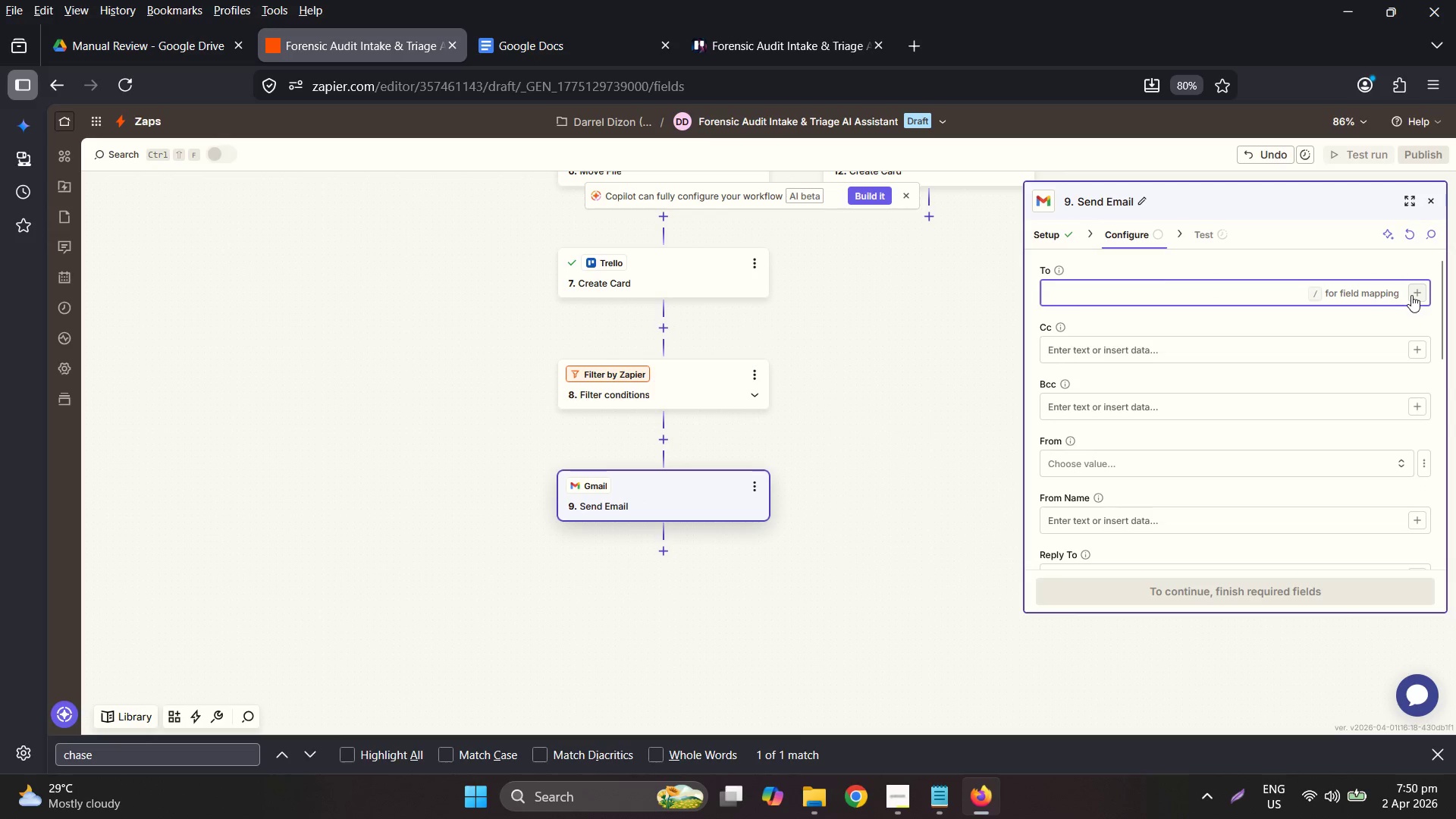 
type(darer)
key(Backspace)
key(Backspace)
key(Backspace)
key(Backspace)
key(Backspace)
 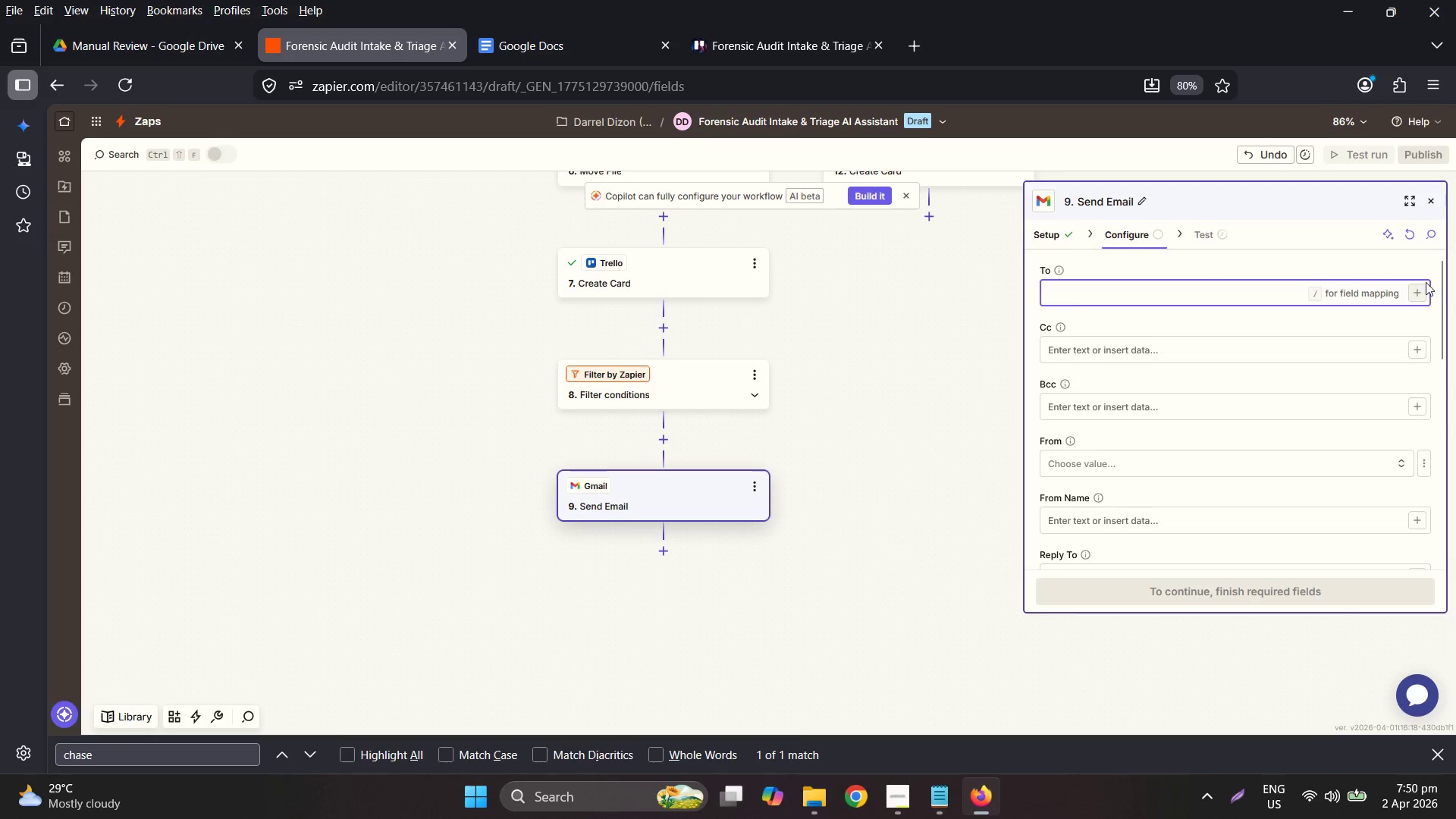 
type(darrelbdizon@gmail.com)
 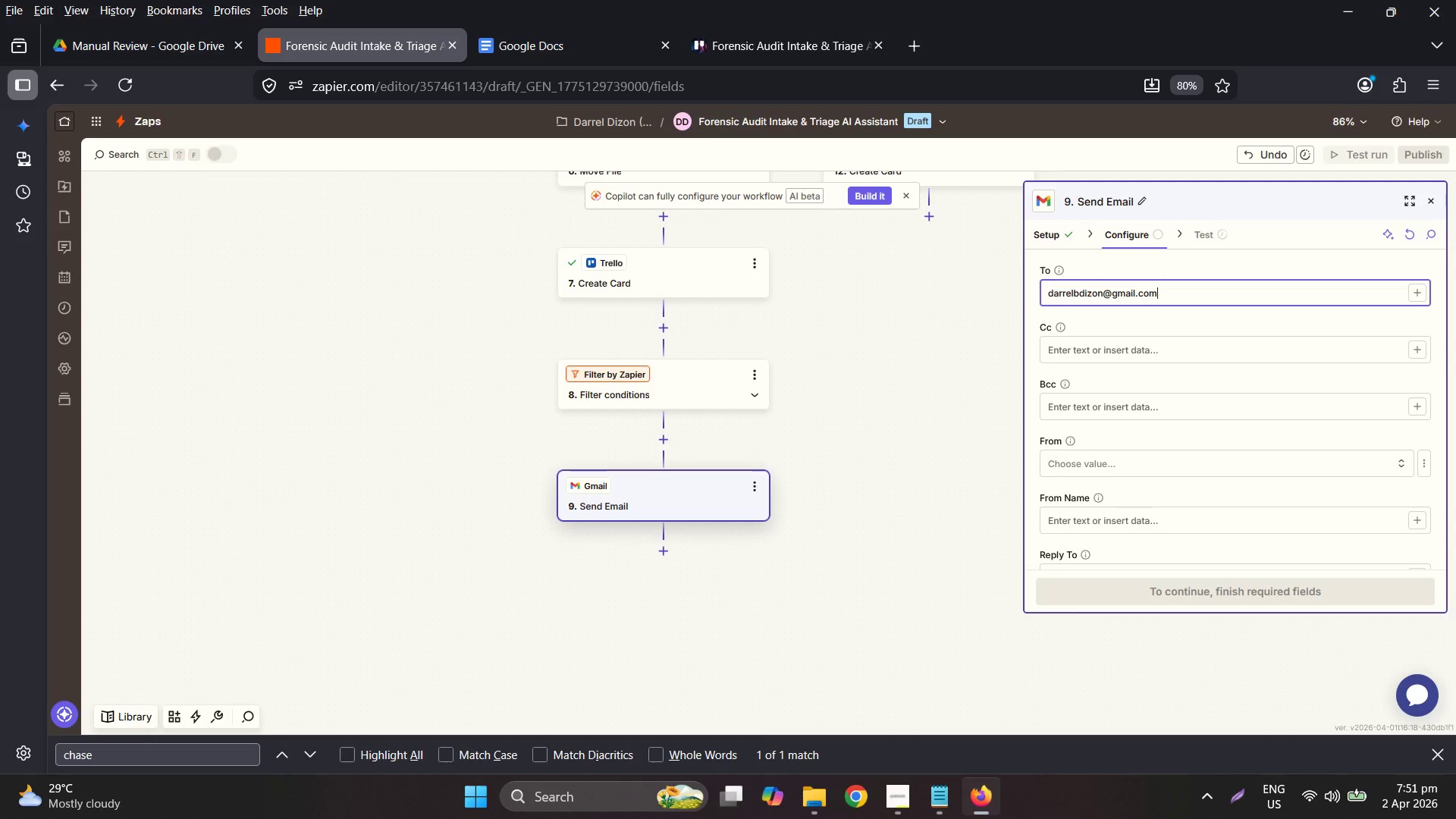 
hold_key(key=ArrowLeft, duration=0.78)
 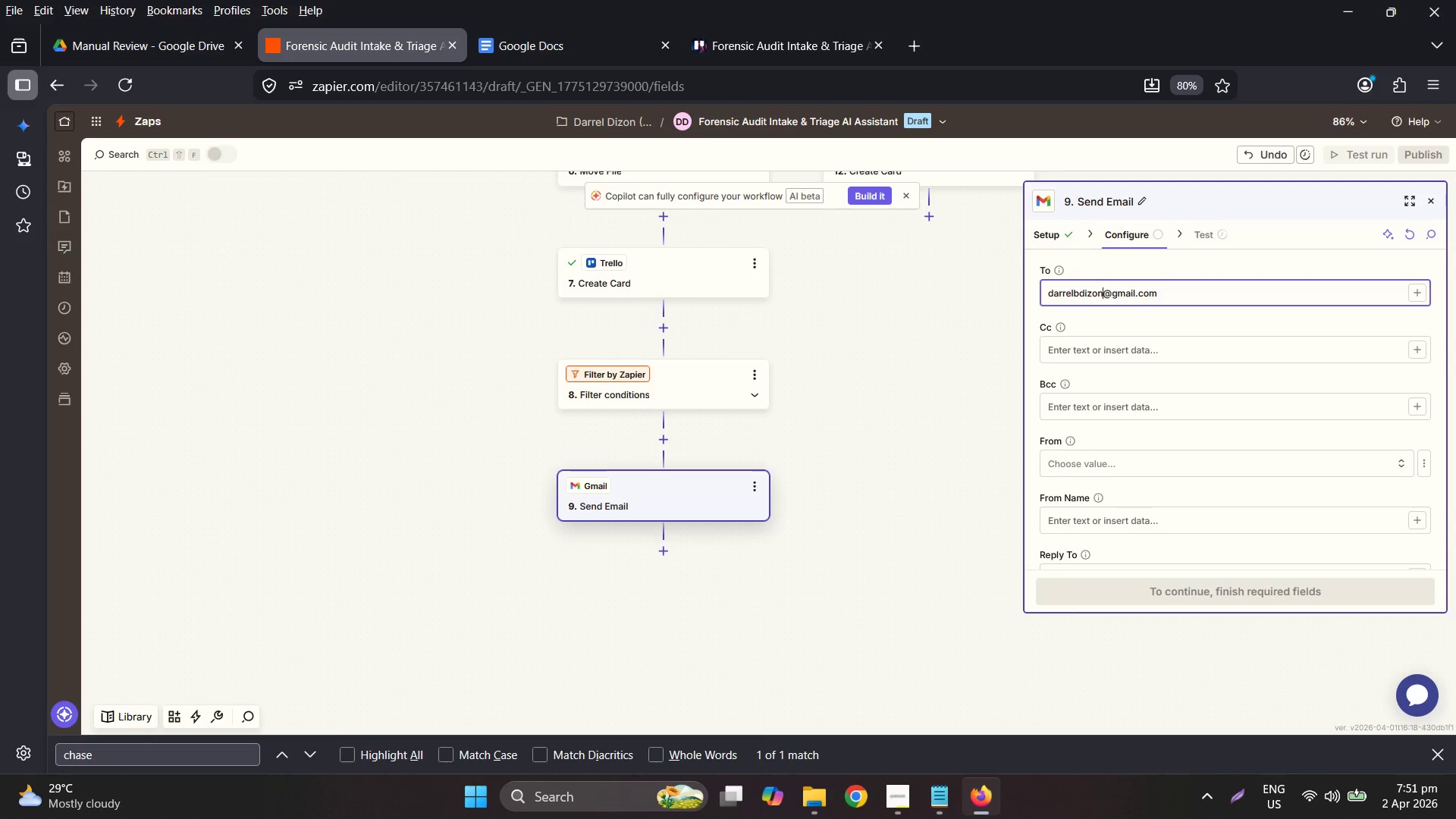 
key(ArrowLeft)
 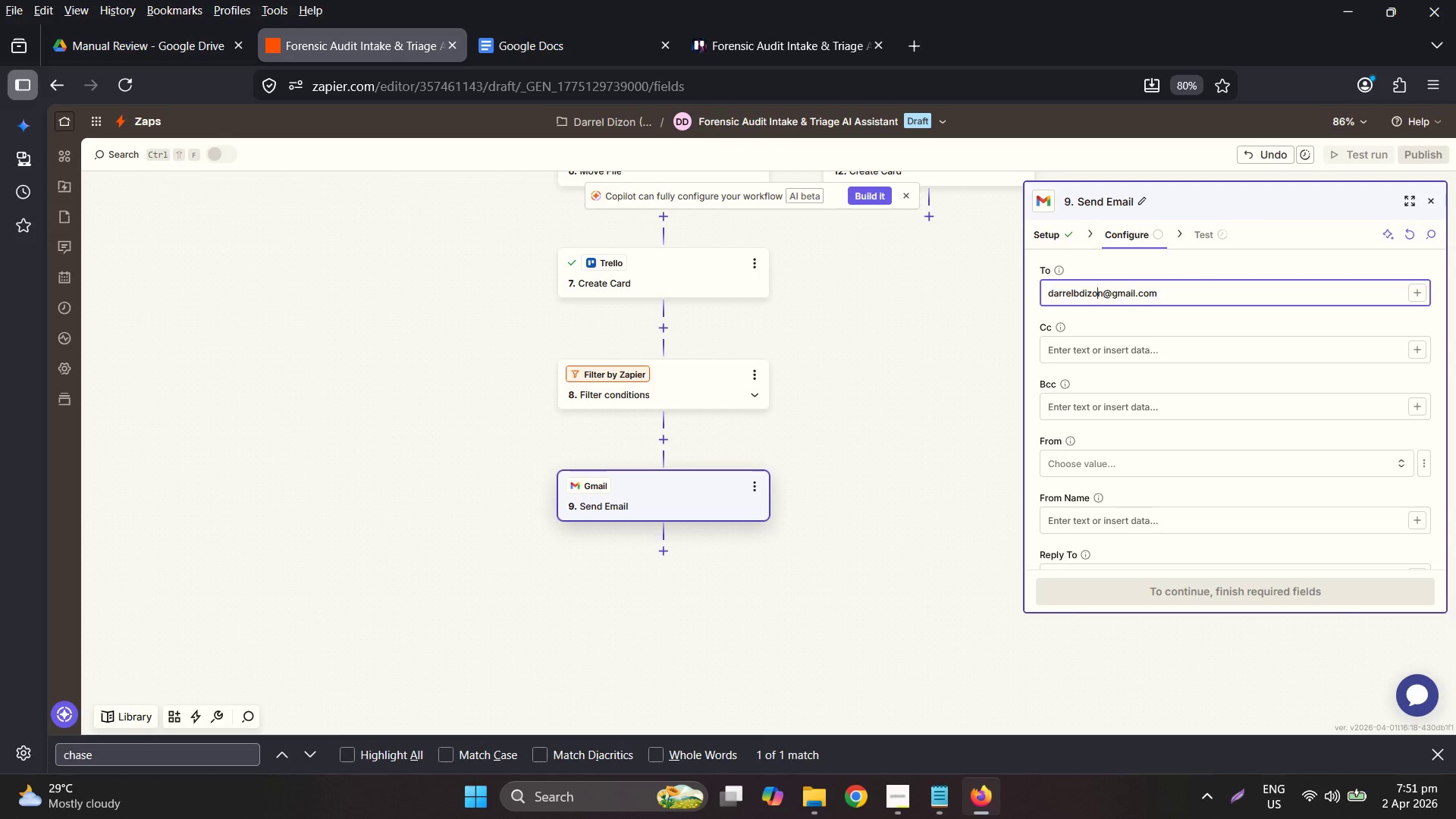 
key(ArrowLeft)
 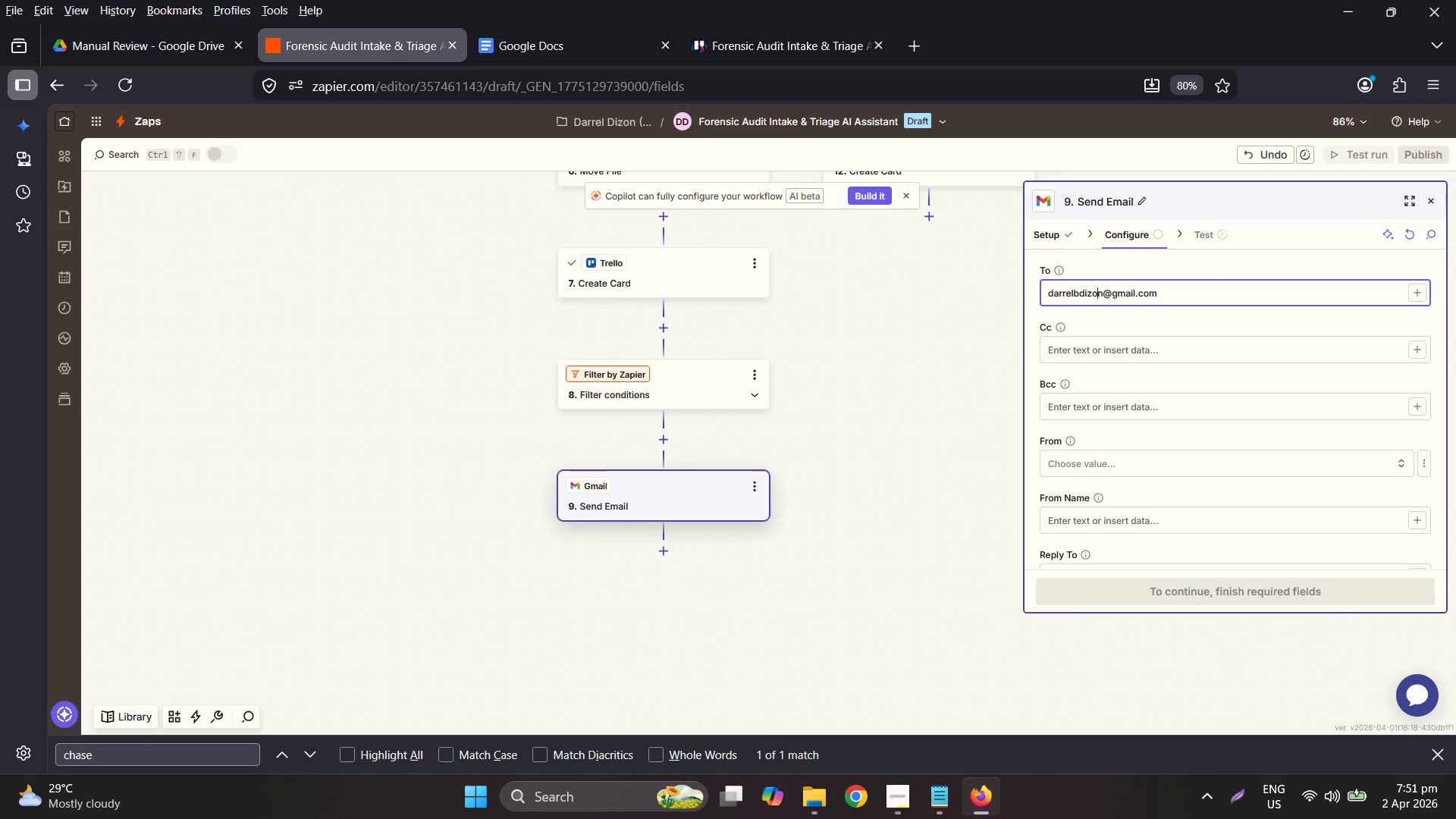 
key(ArrowRight)
 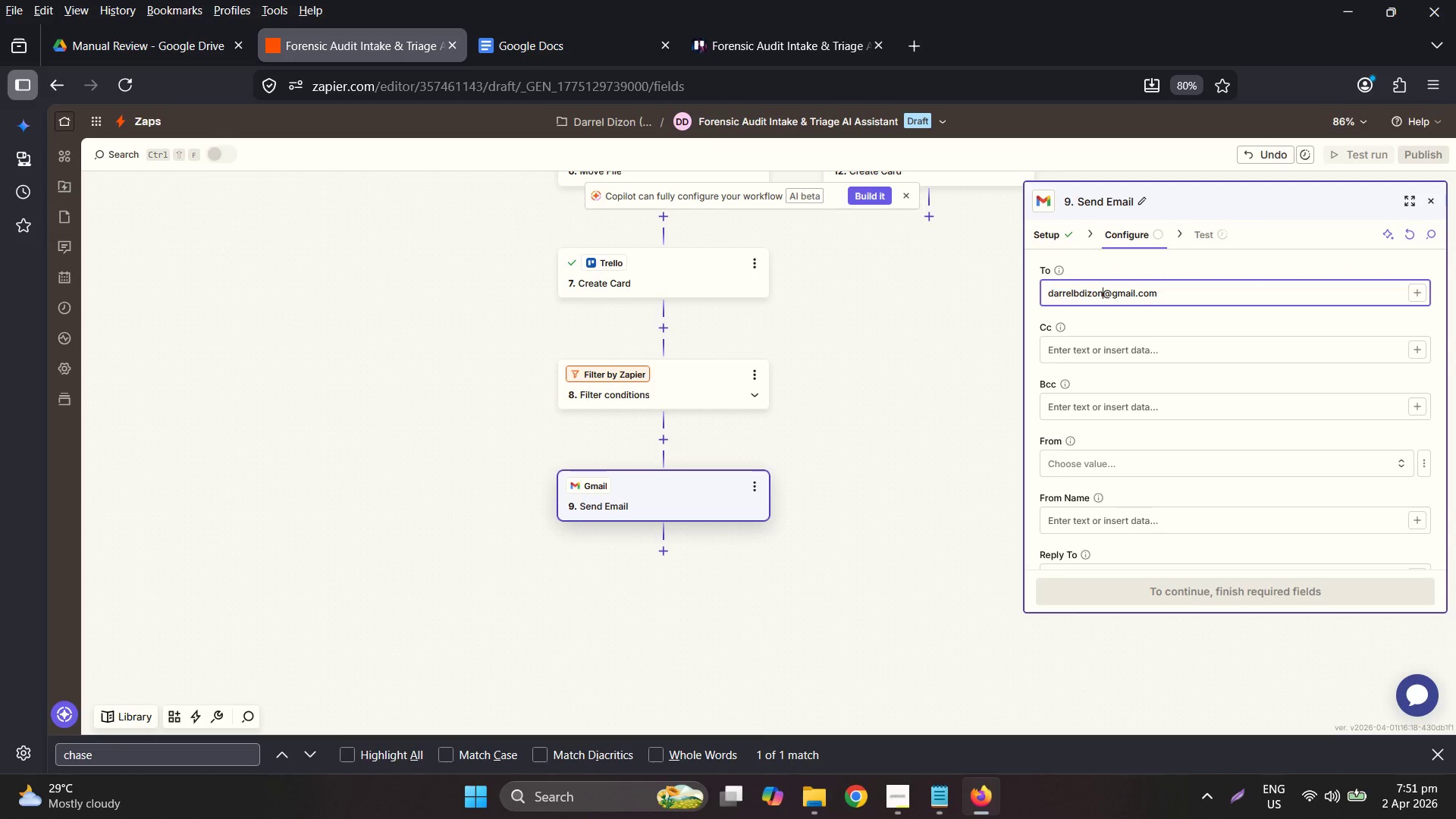 
type(001)
 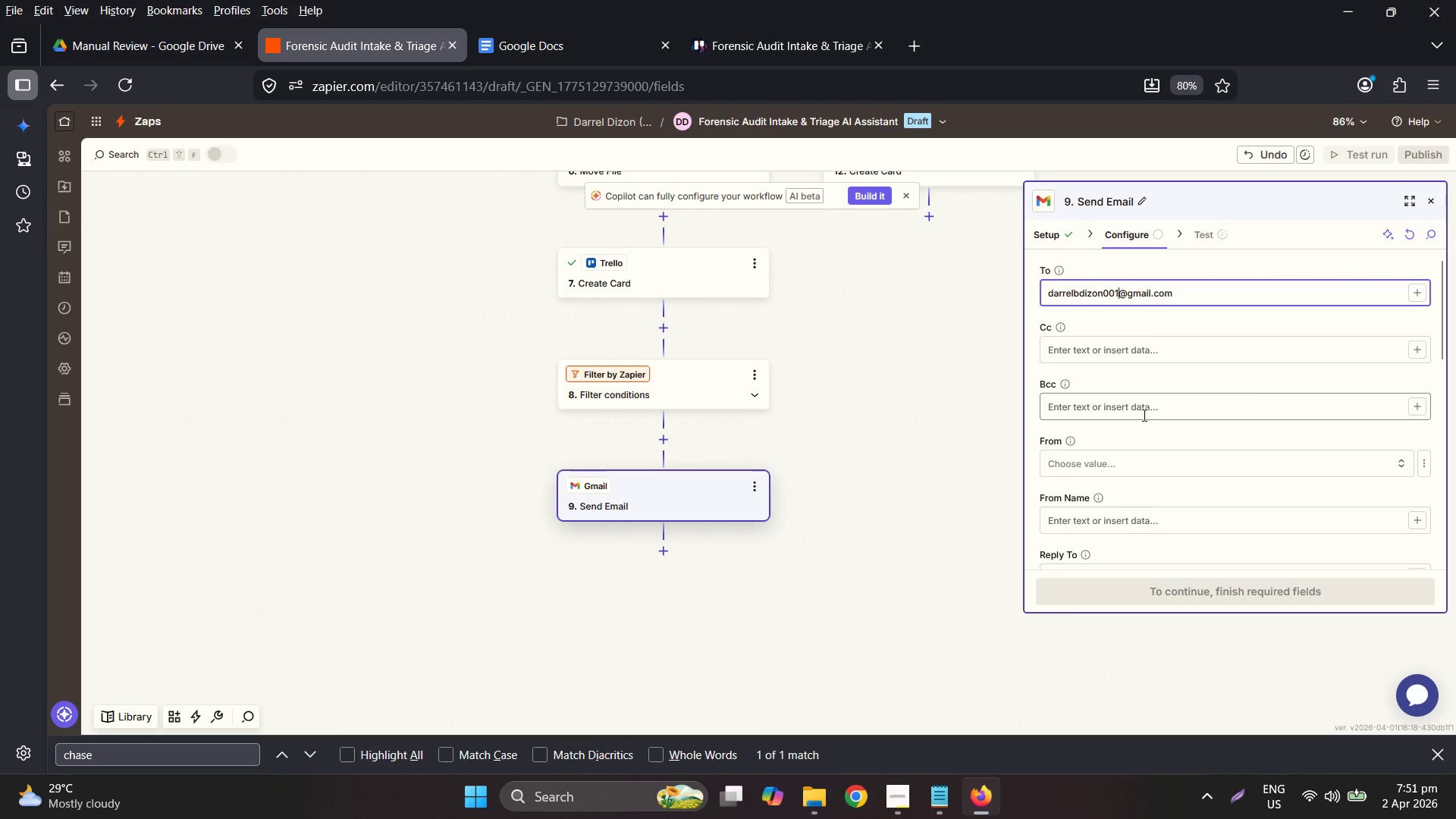 
left_click_drag(start_coordinate=[1117, 412], to_coordinate=[1123, 411])
 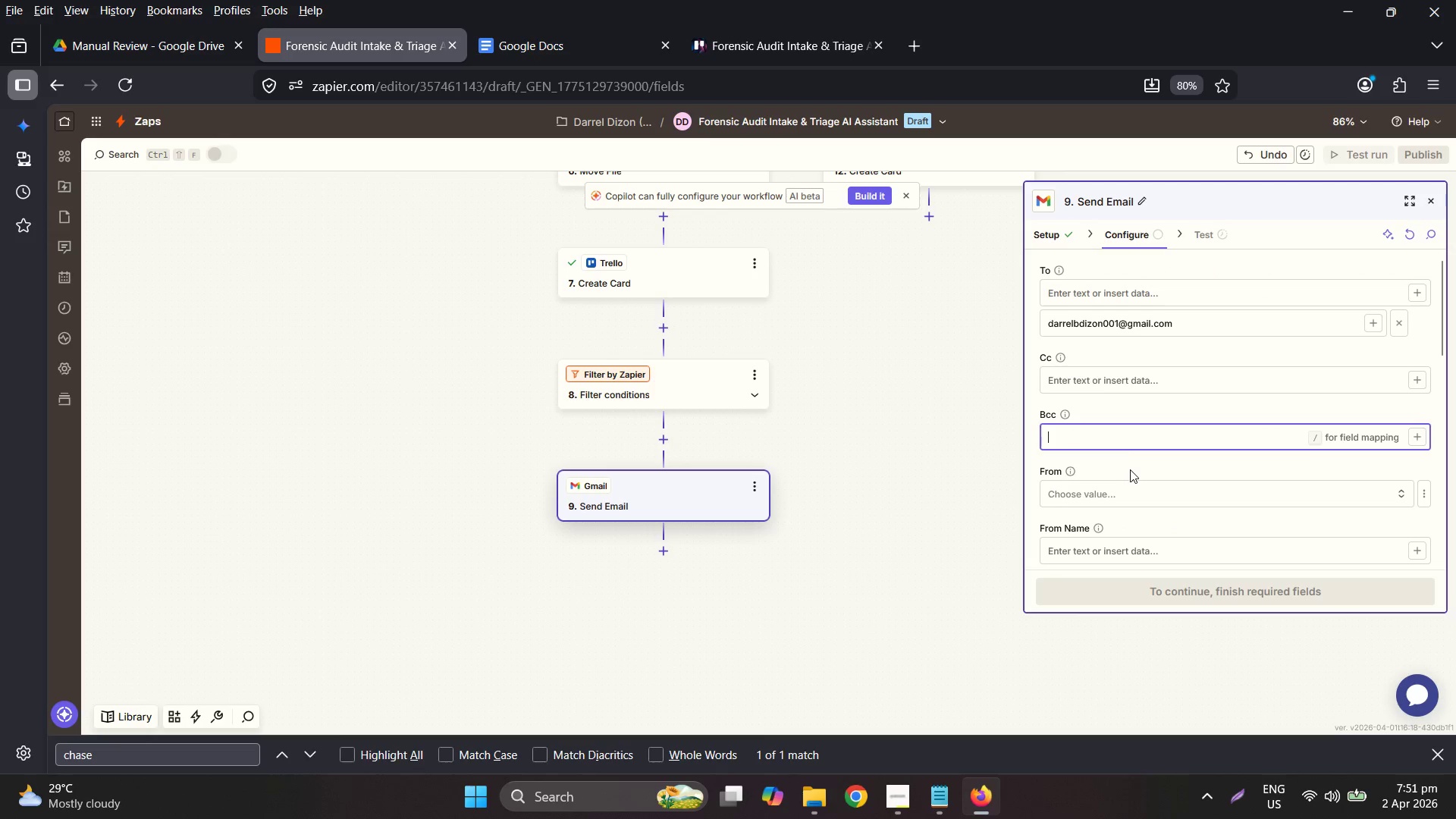 
scroll: coordinate [1134, 469], scroll_direction: down, amount: 3.0
 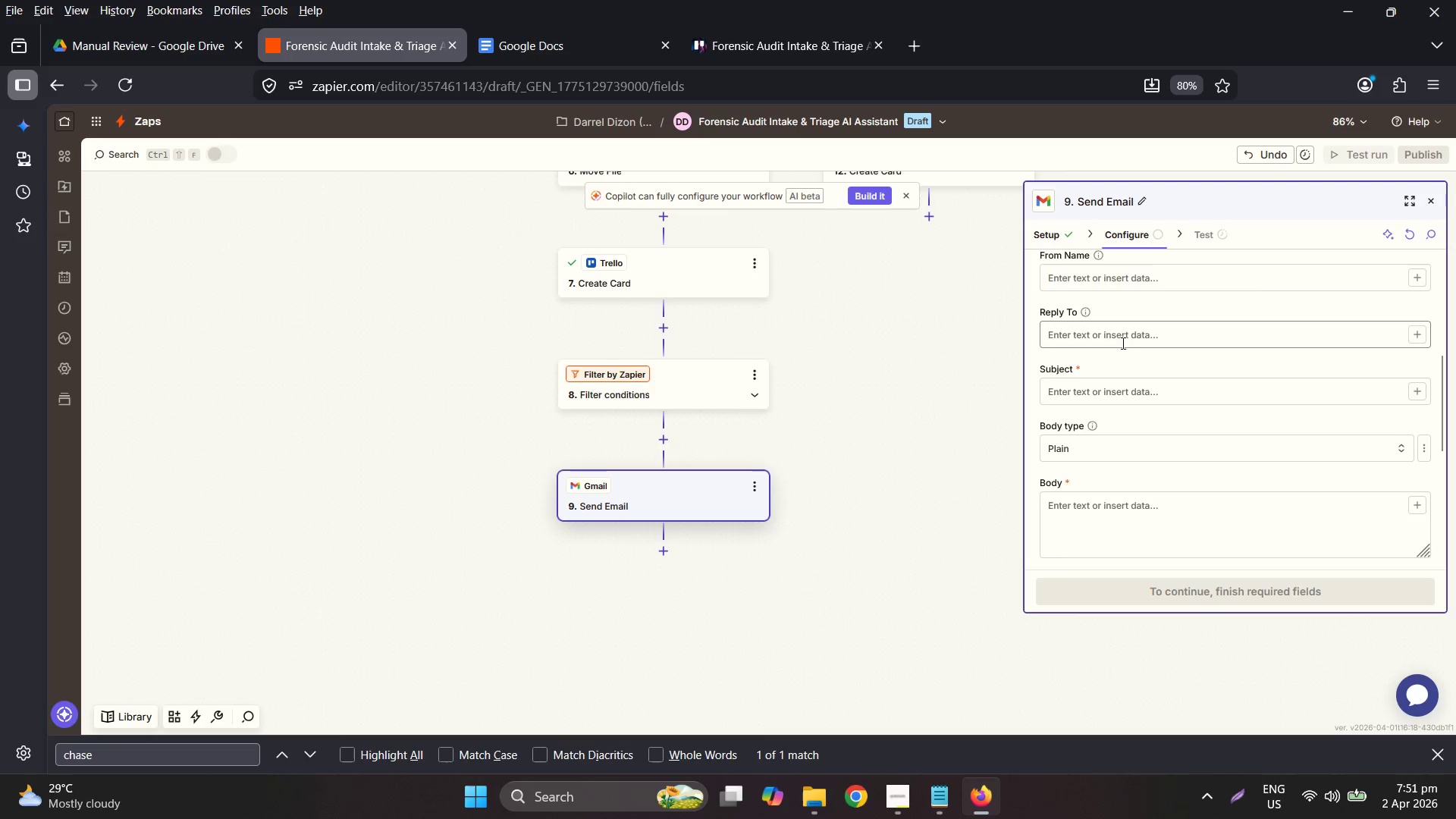 
left_click([1140, 387])
 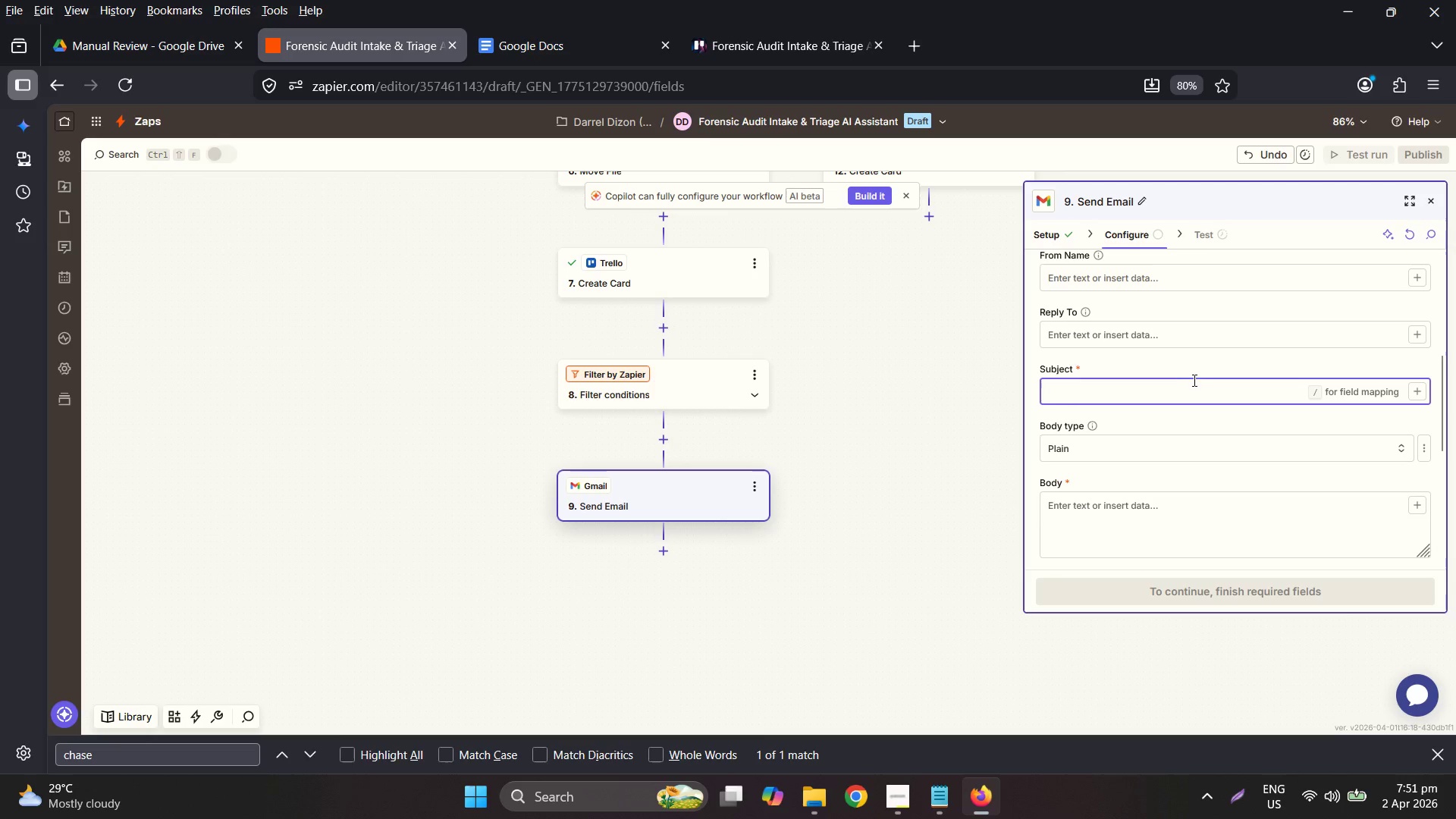 
type(AT)
 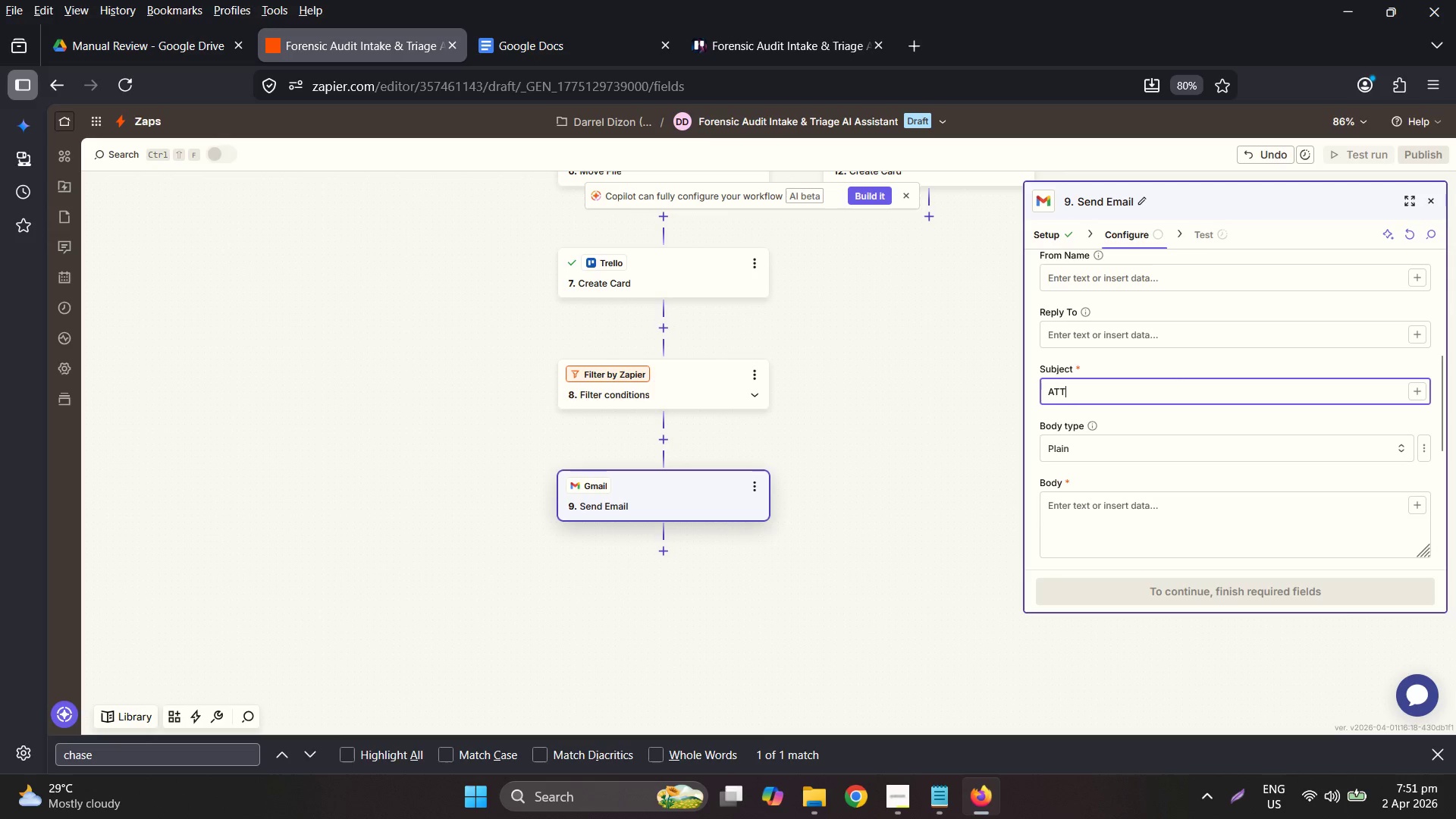 
type(TENTIONURGENT: p)
key(Backspace)
type(Priority Document Detected -)
 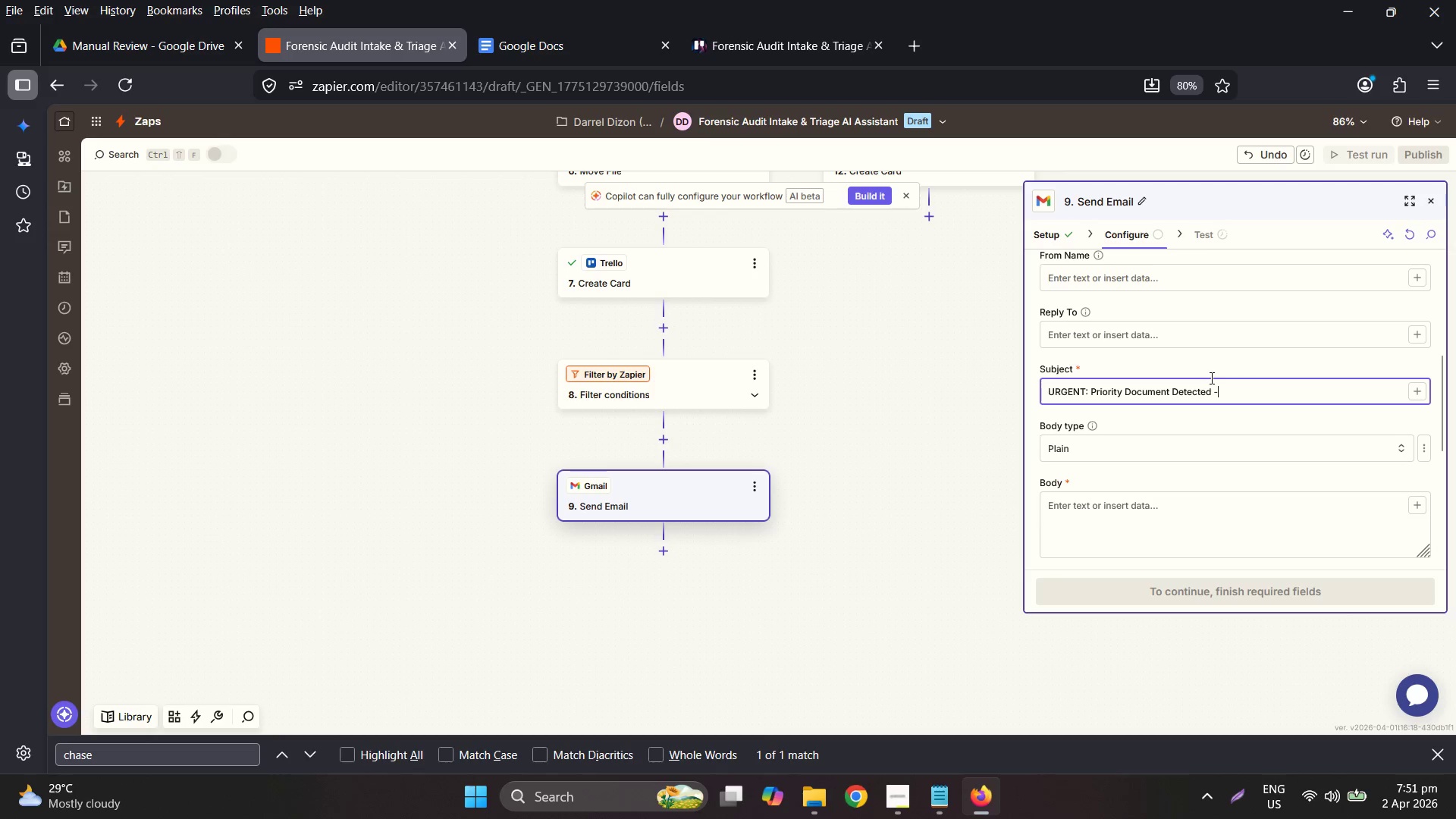 
key(Space)
 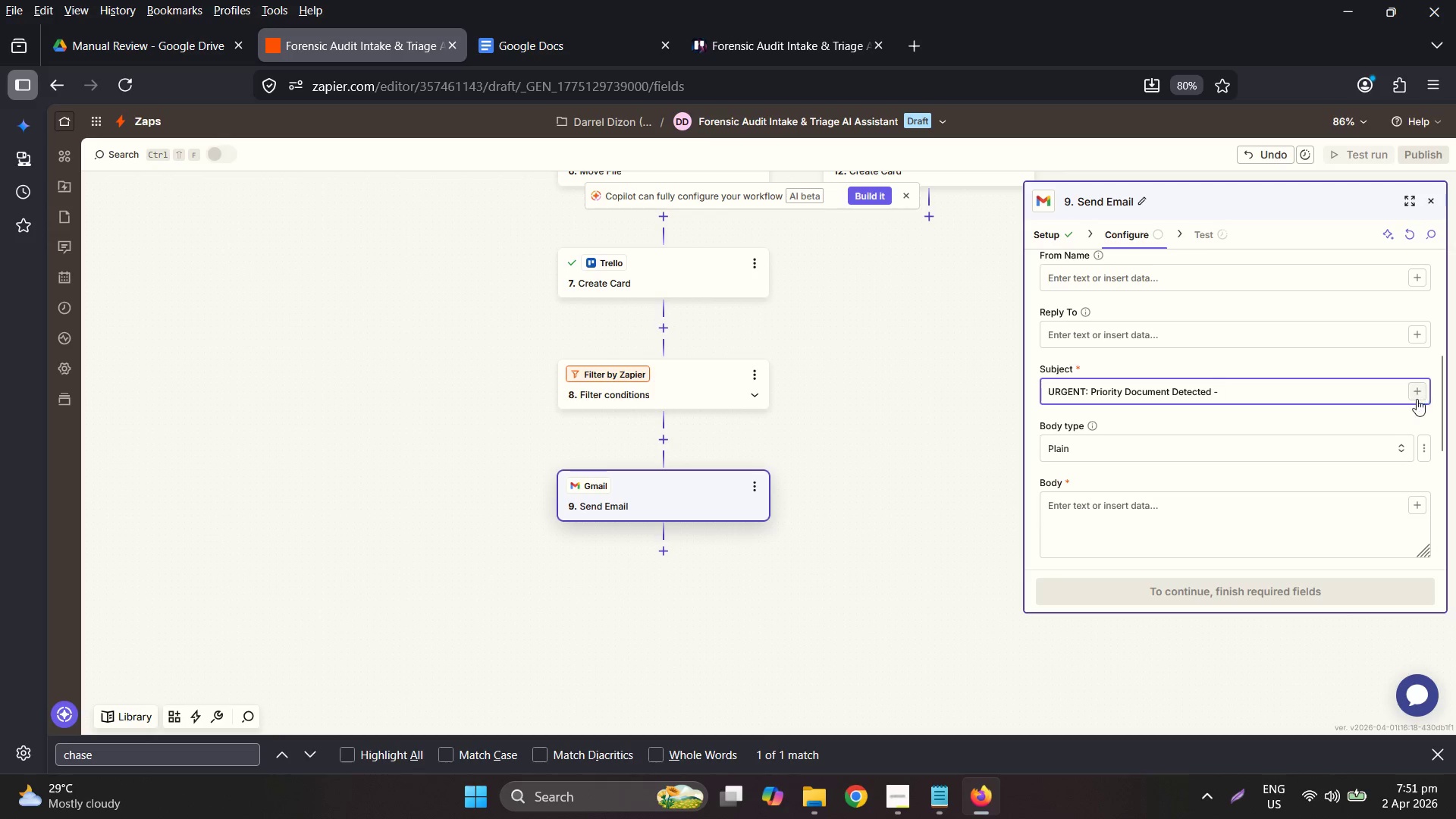 
left_click([1416, 399])
 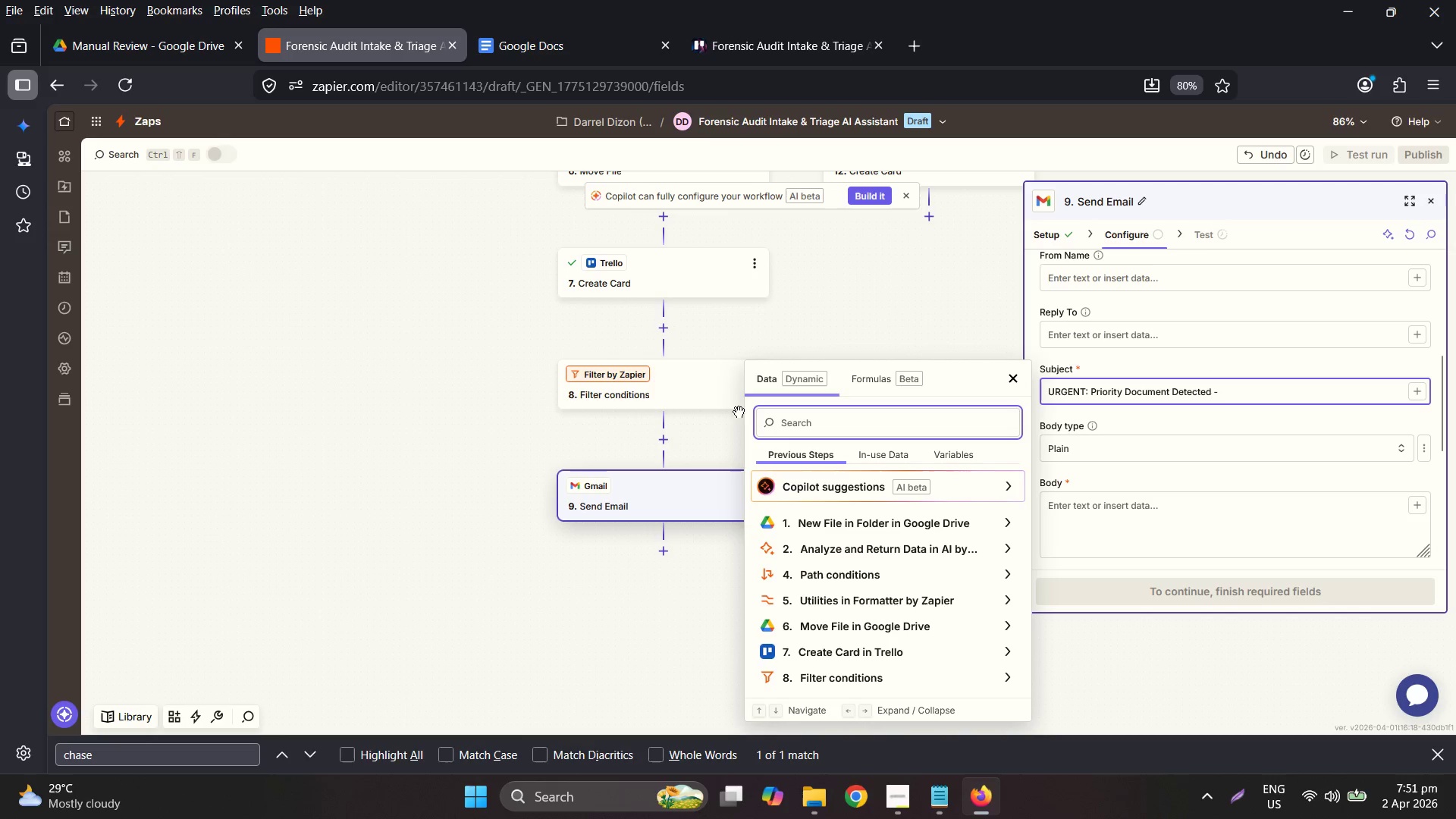 
left_click([841, 426])
 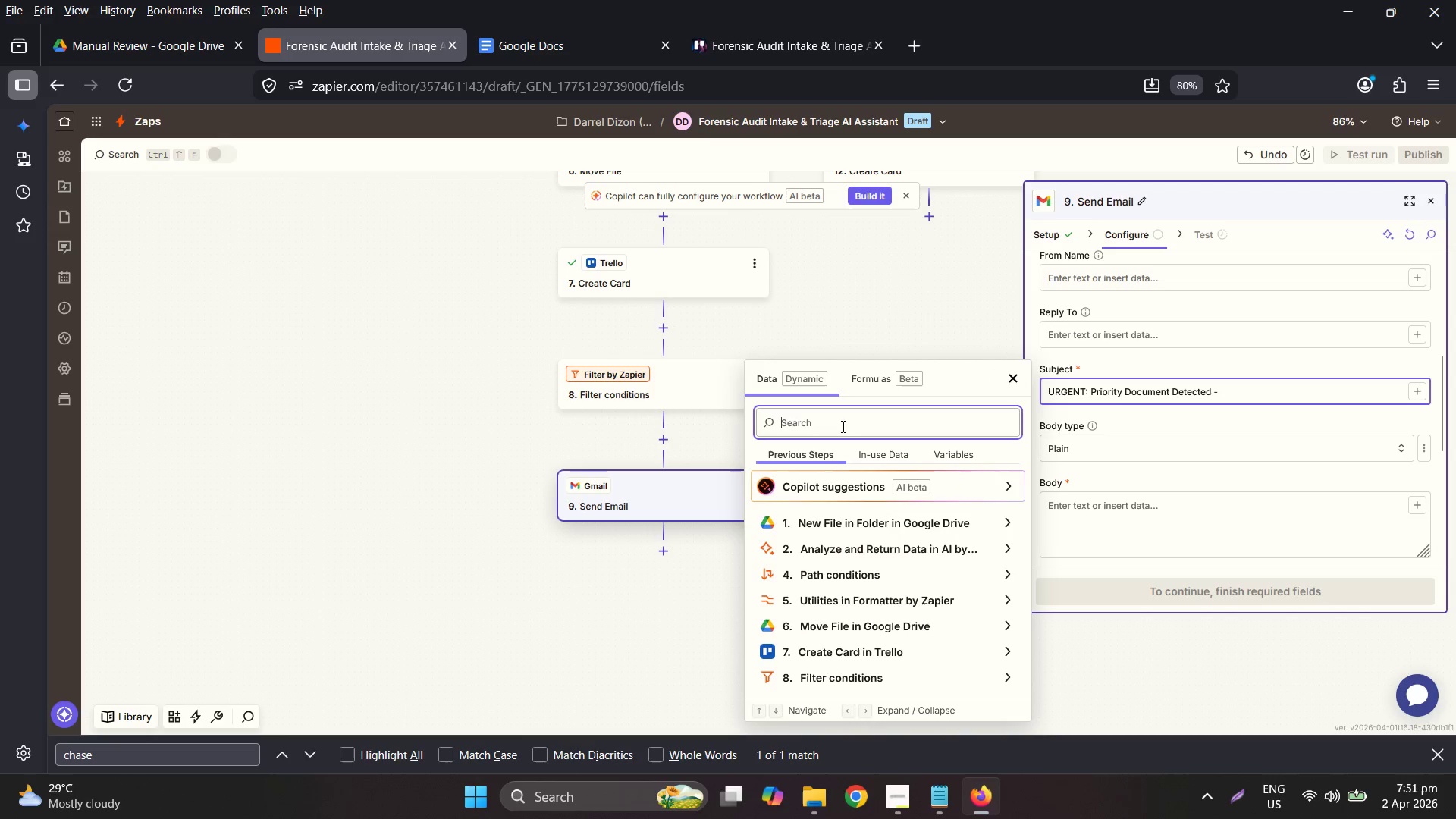 
type(tit)
 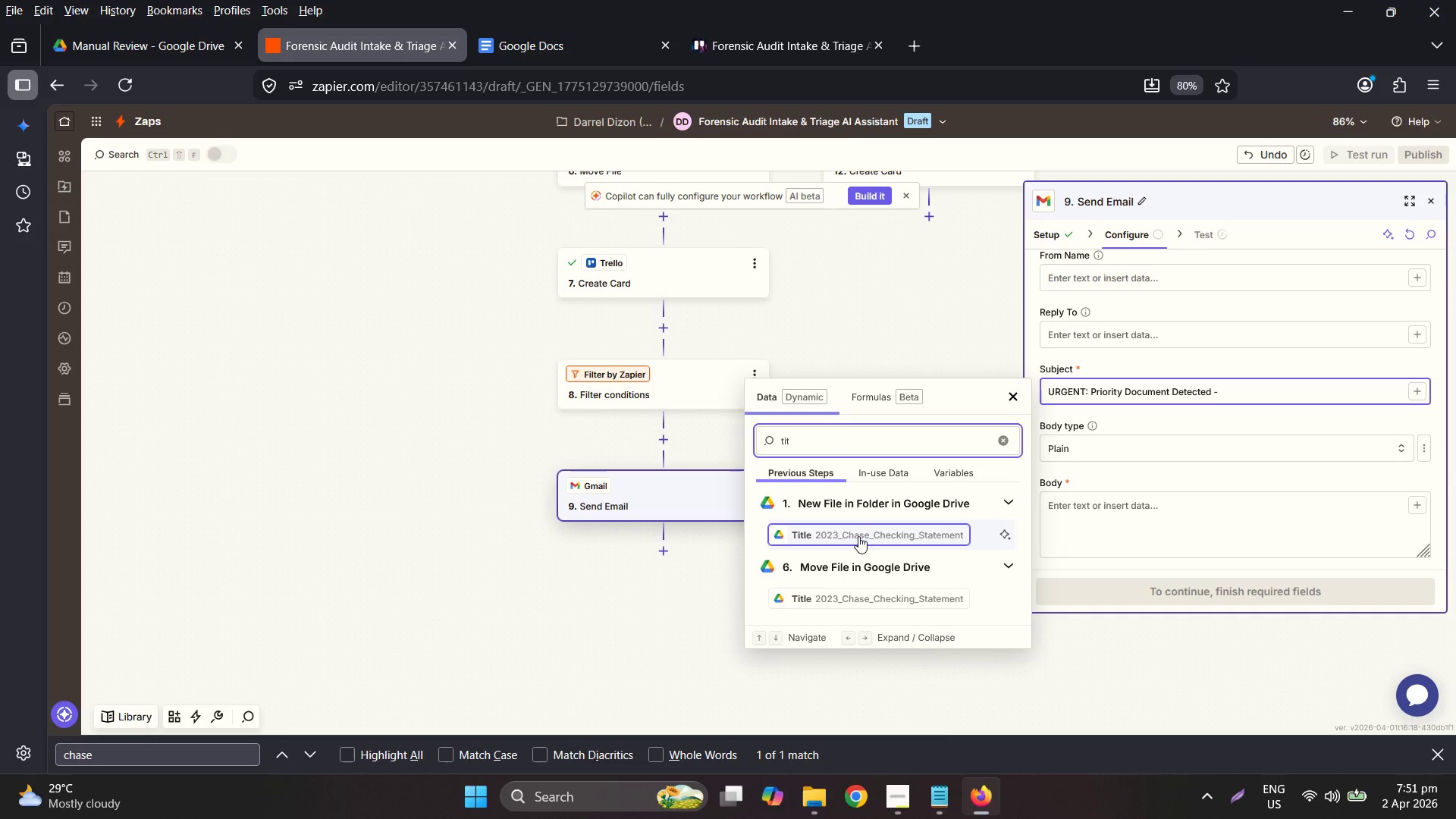 
left_click([859, 546])
 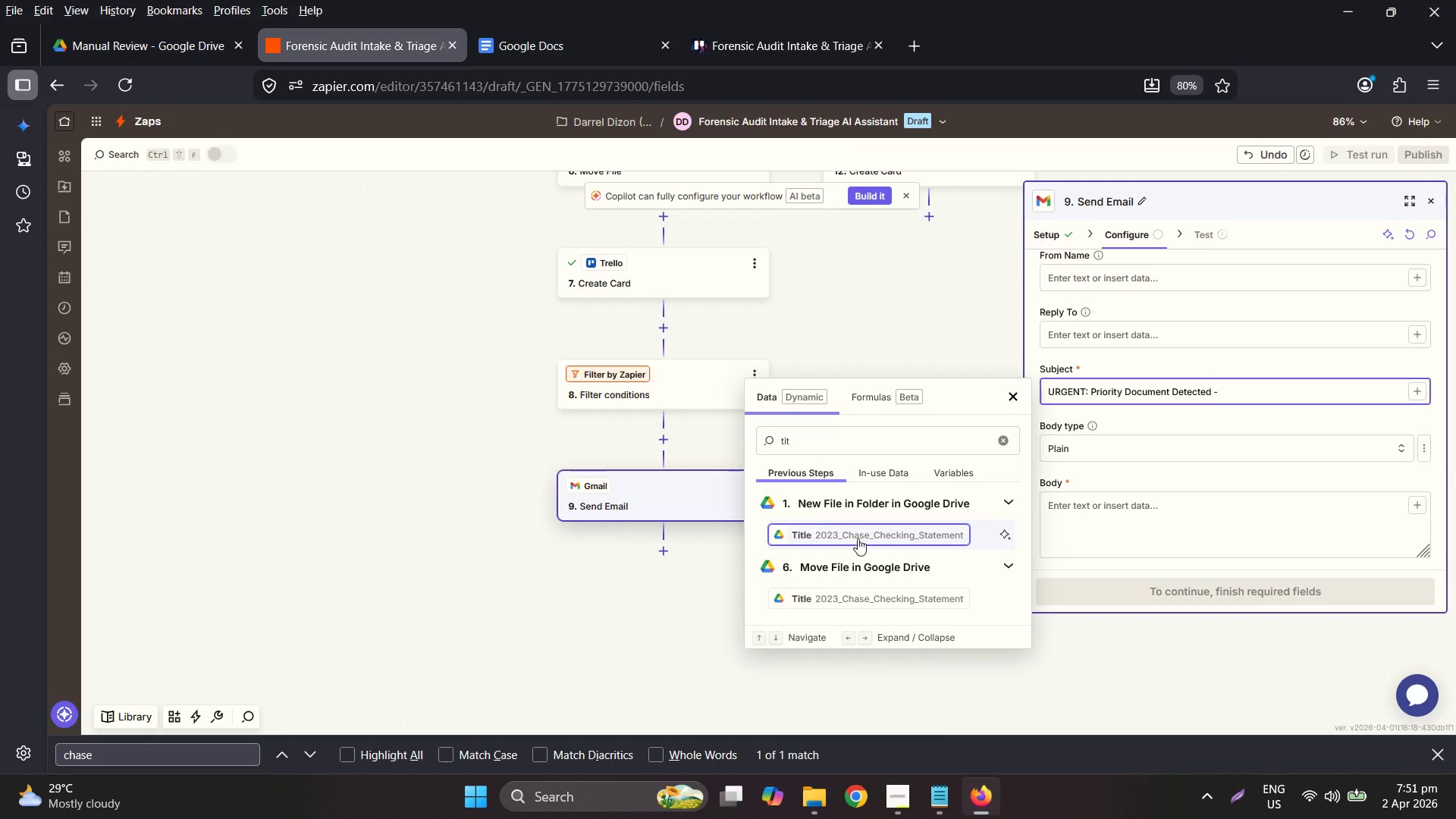 
left_click([858, 531])
 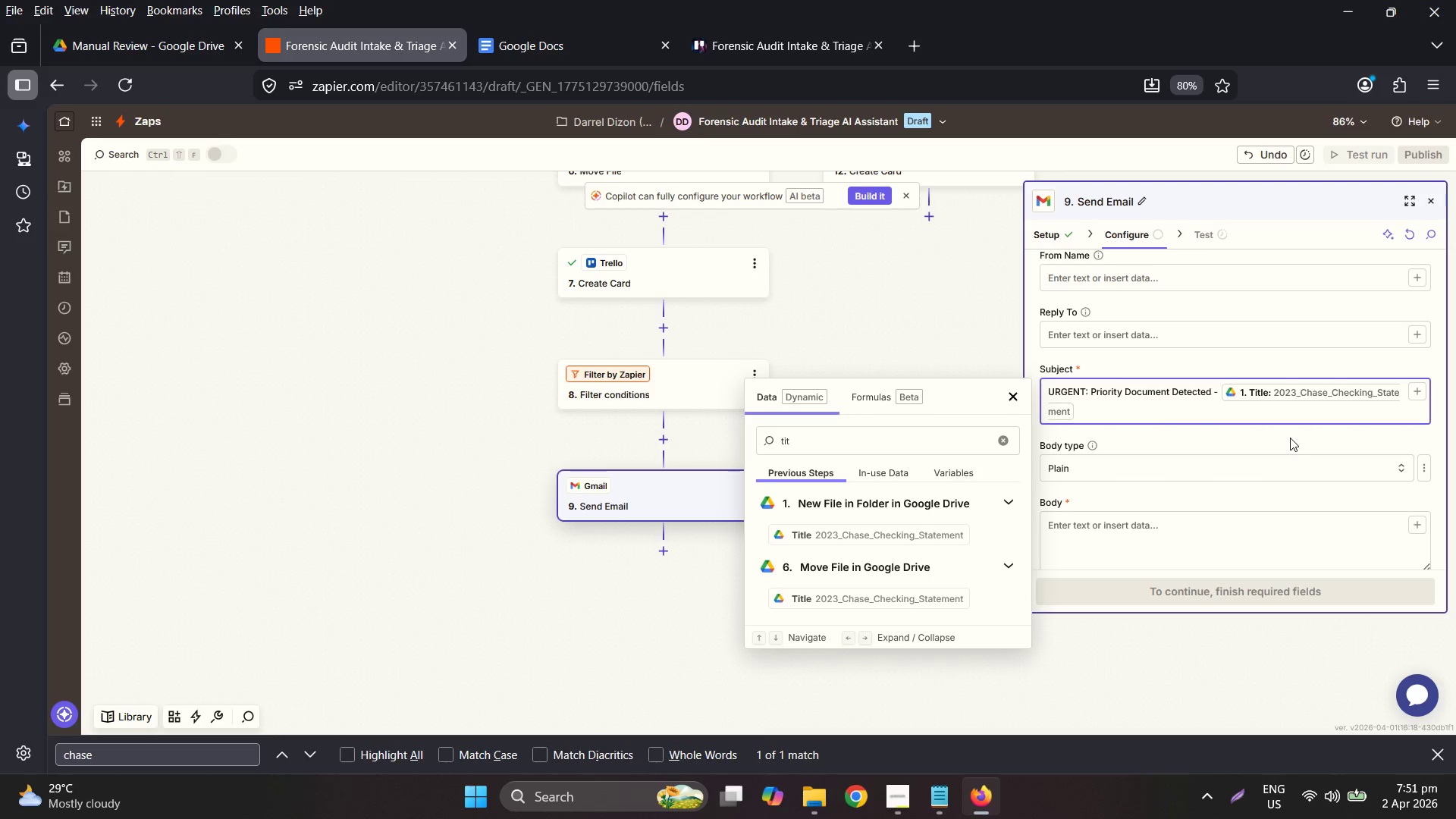 
wait(7.0)
 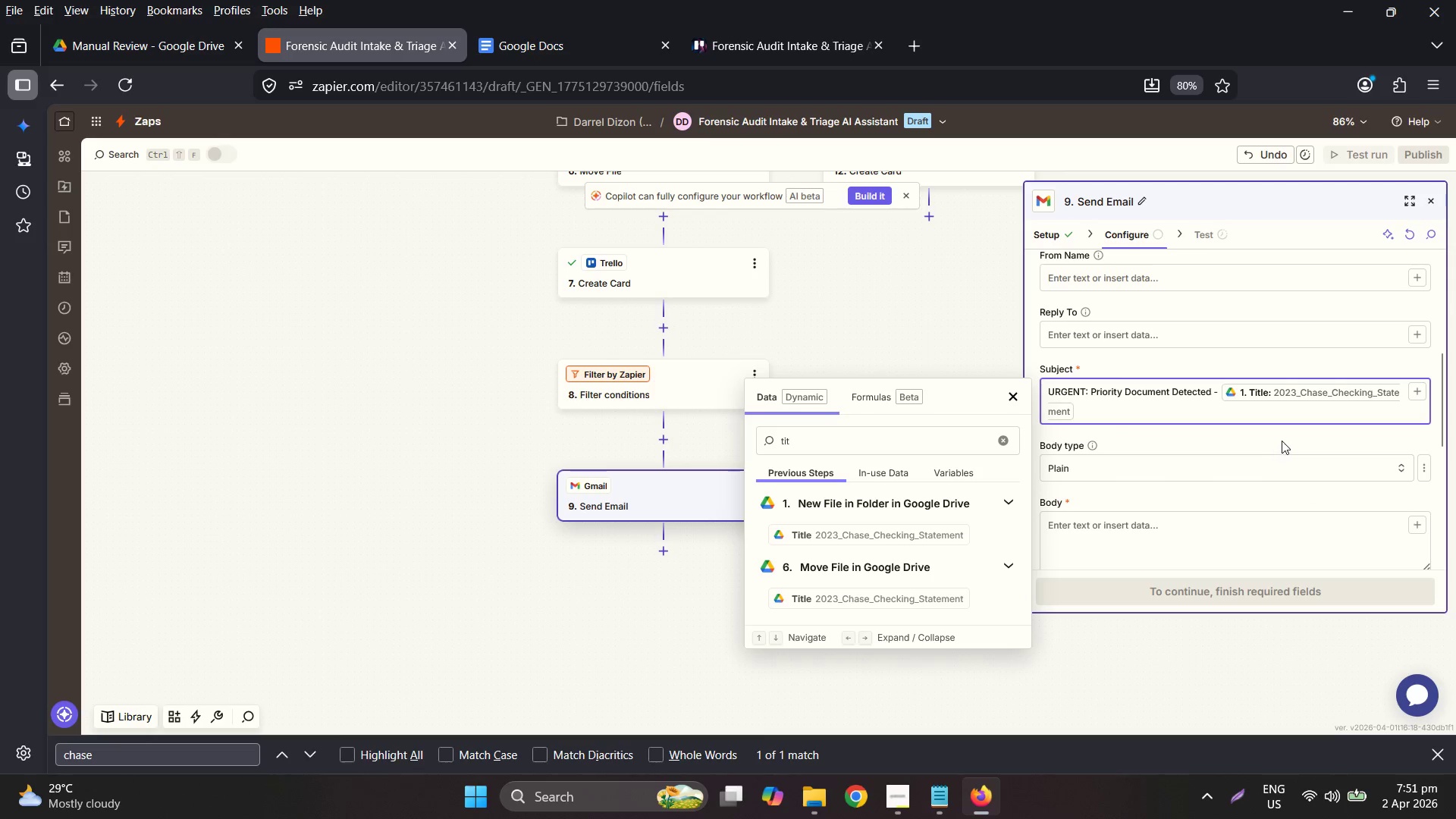 
left_click([1150, 416])
 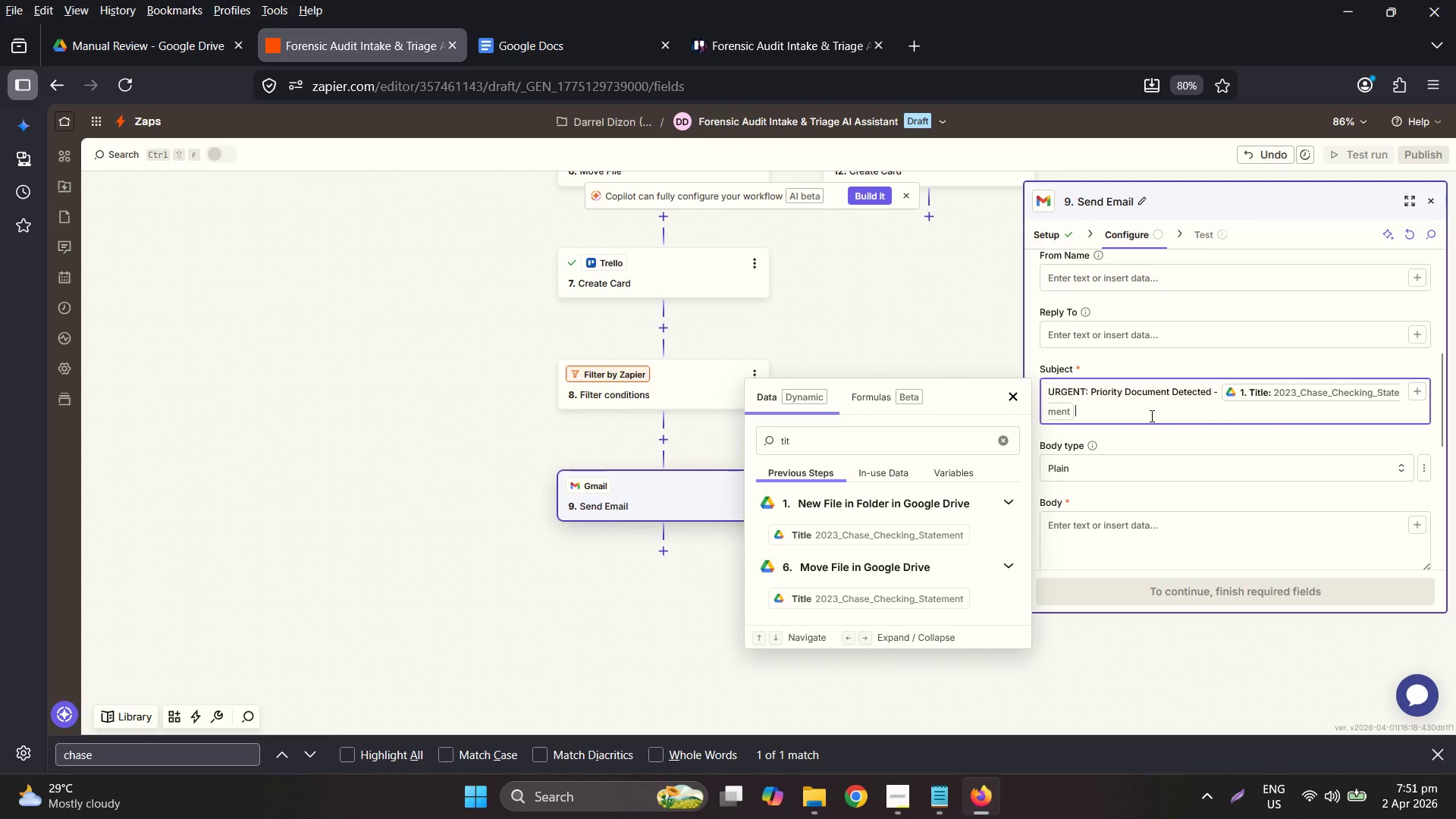 
key(Backspace)
 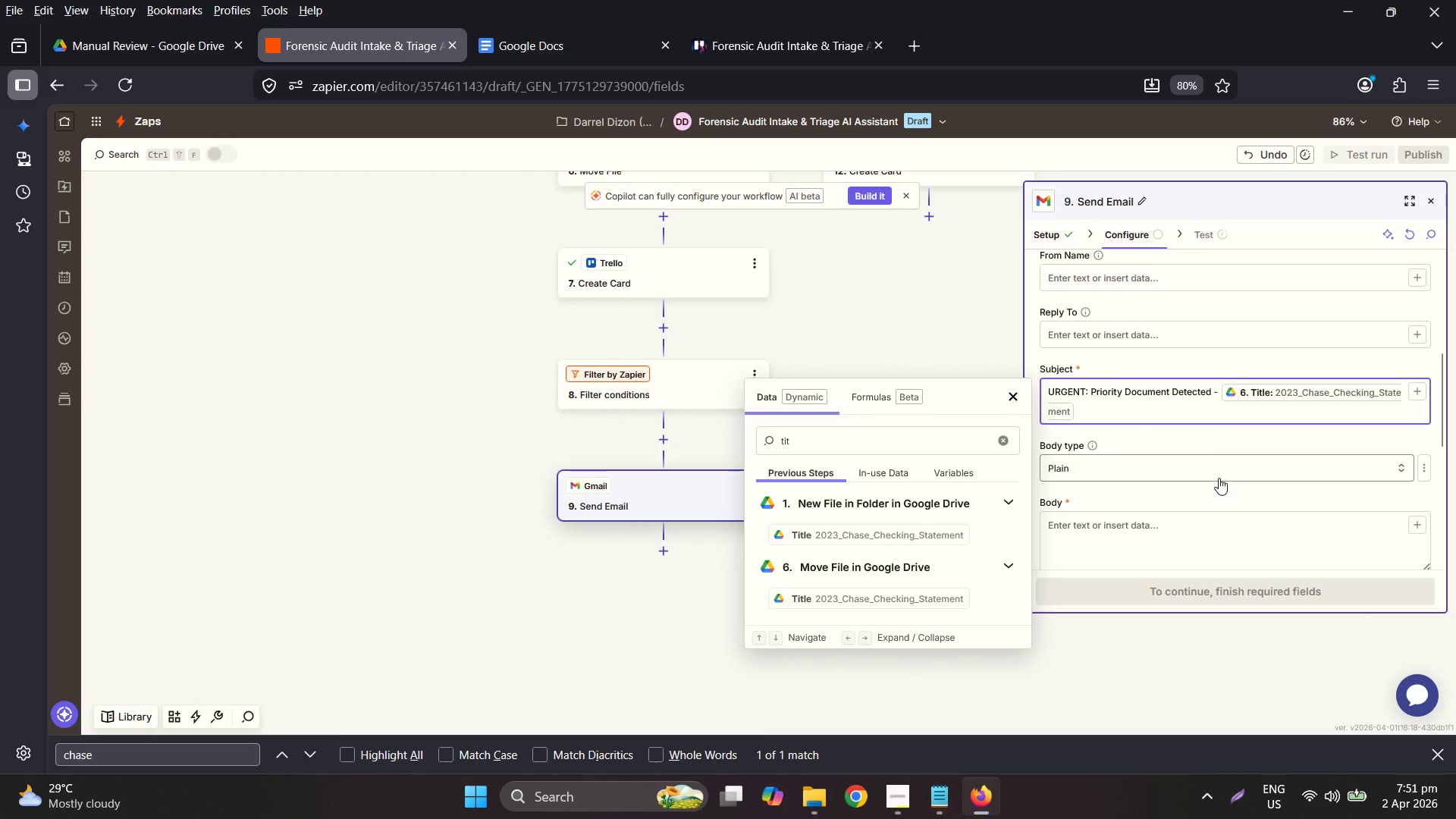 
double_click([1181, 536])
 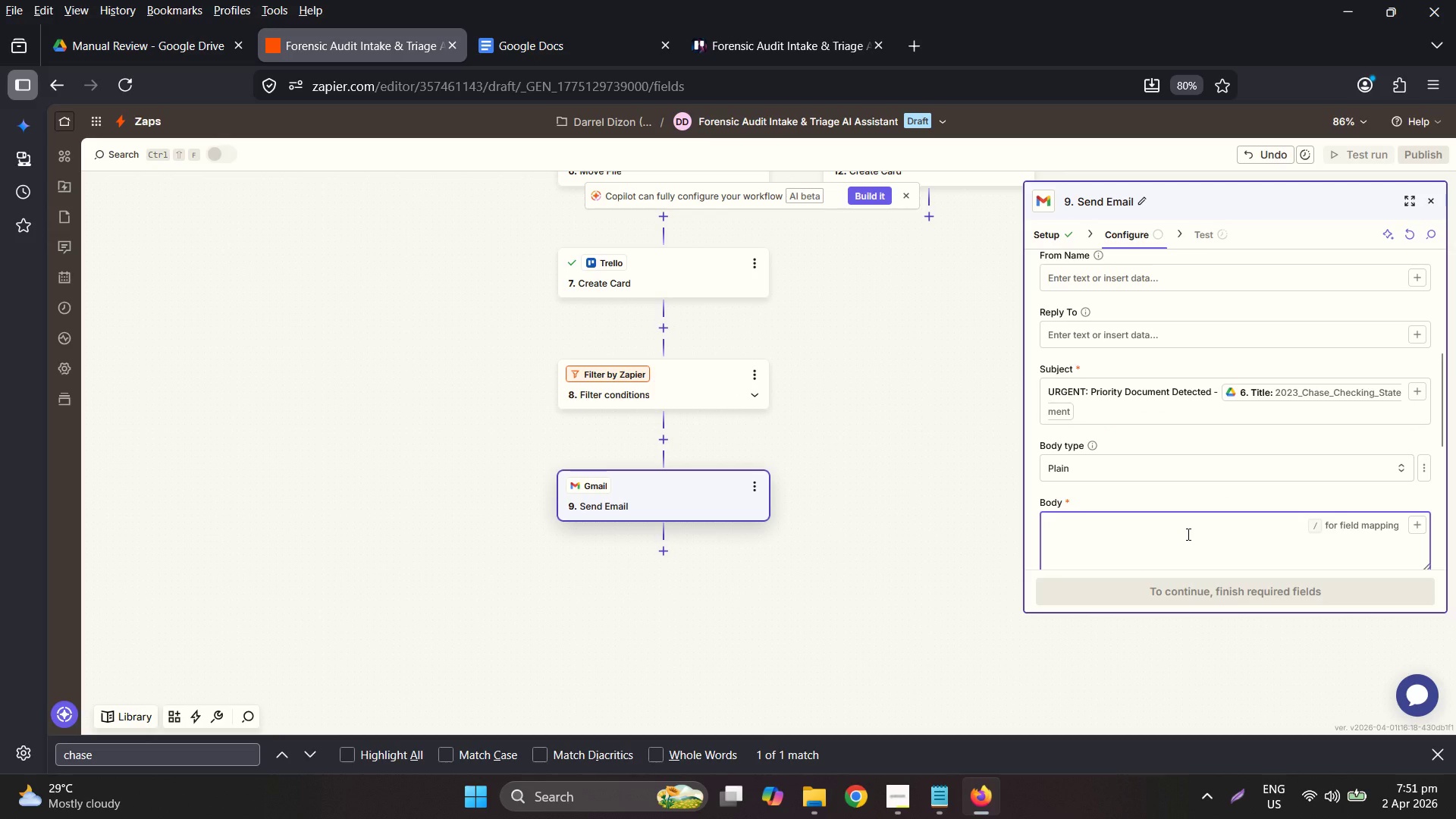 
type(ATTENTIONL)
key(Backspace)
type(: IO)
key(Backspace)
type(P)
key(Backspace)
type(perations Manager)
 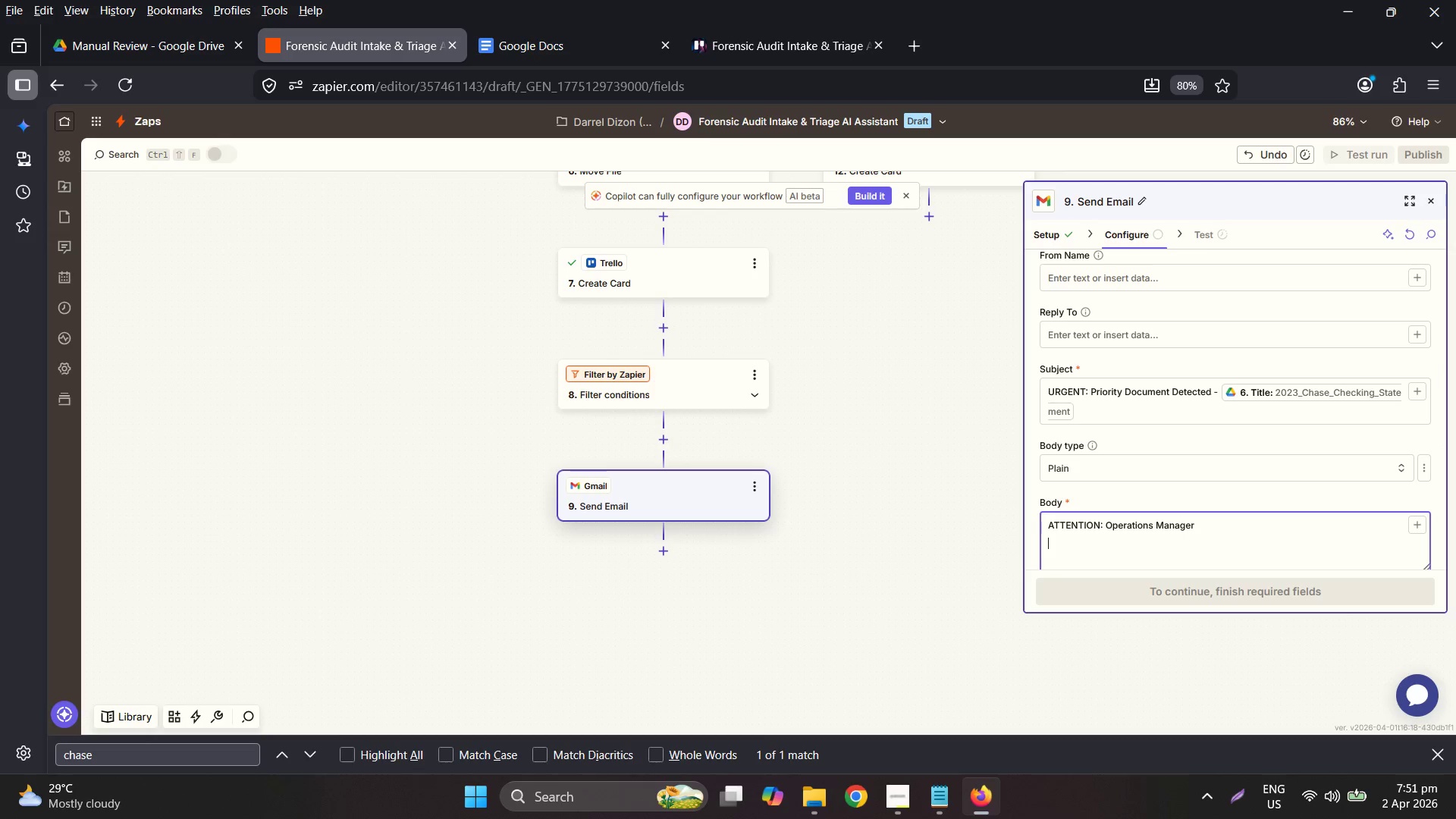 
 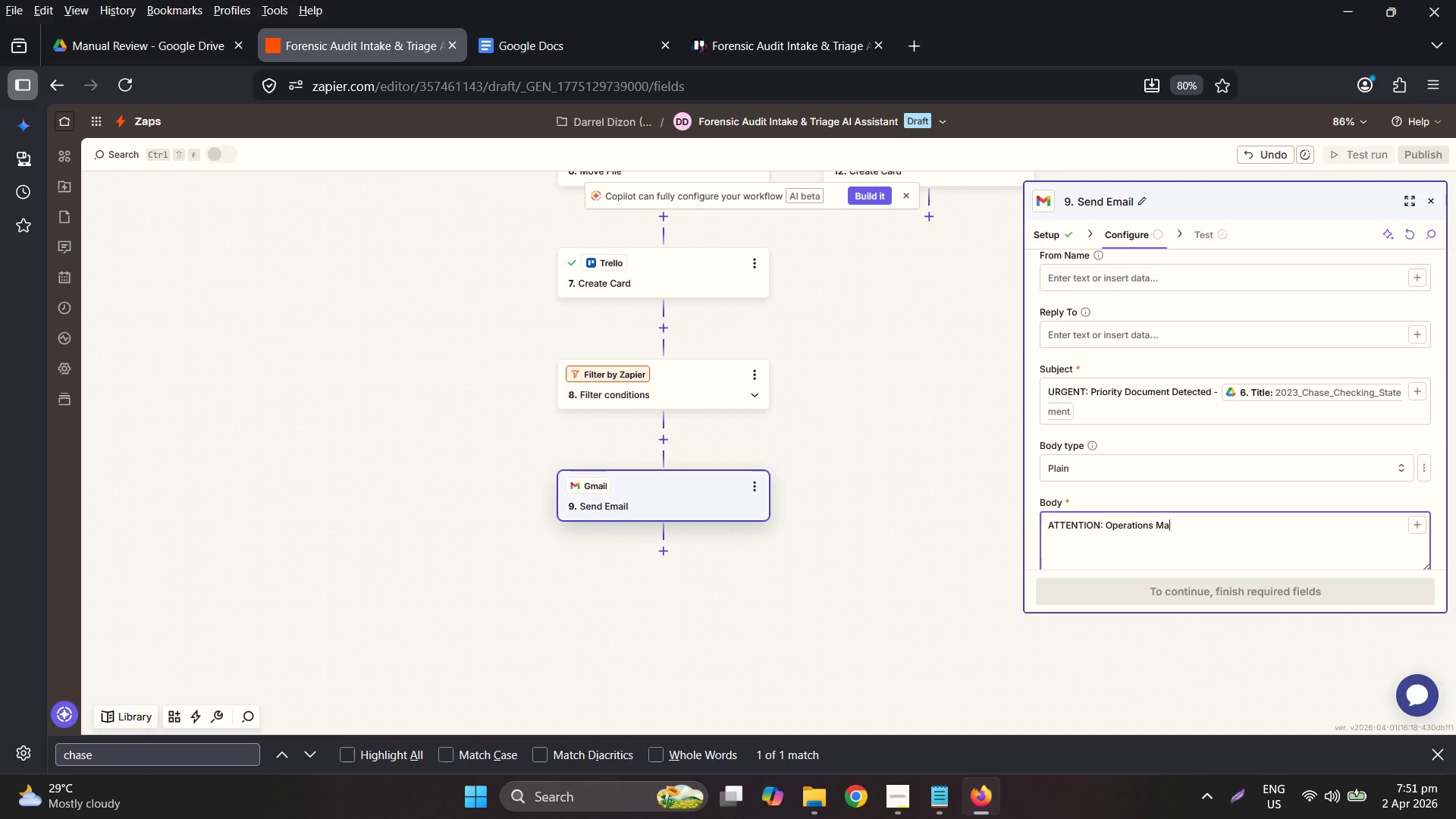 
key(Enter)
 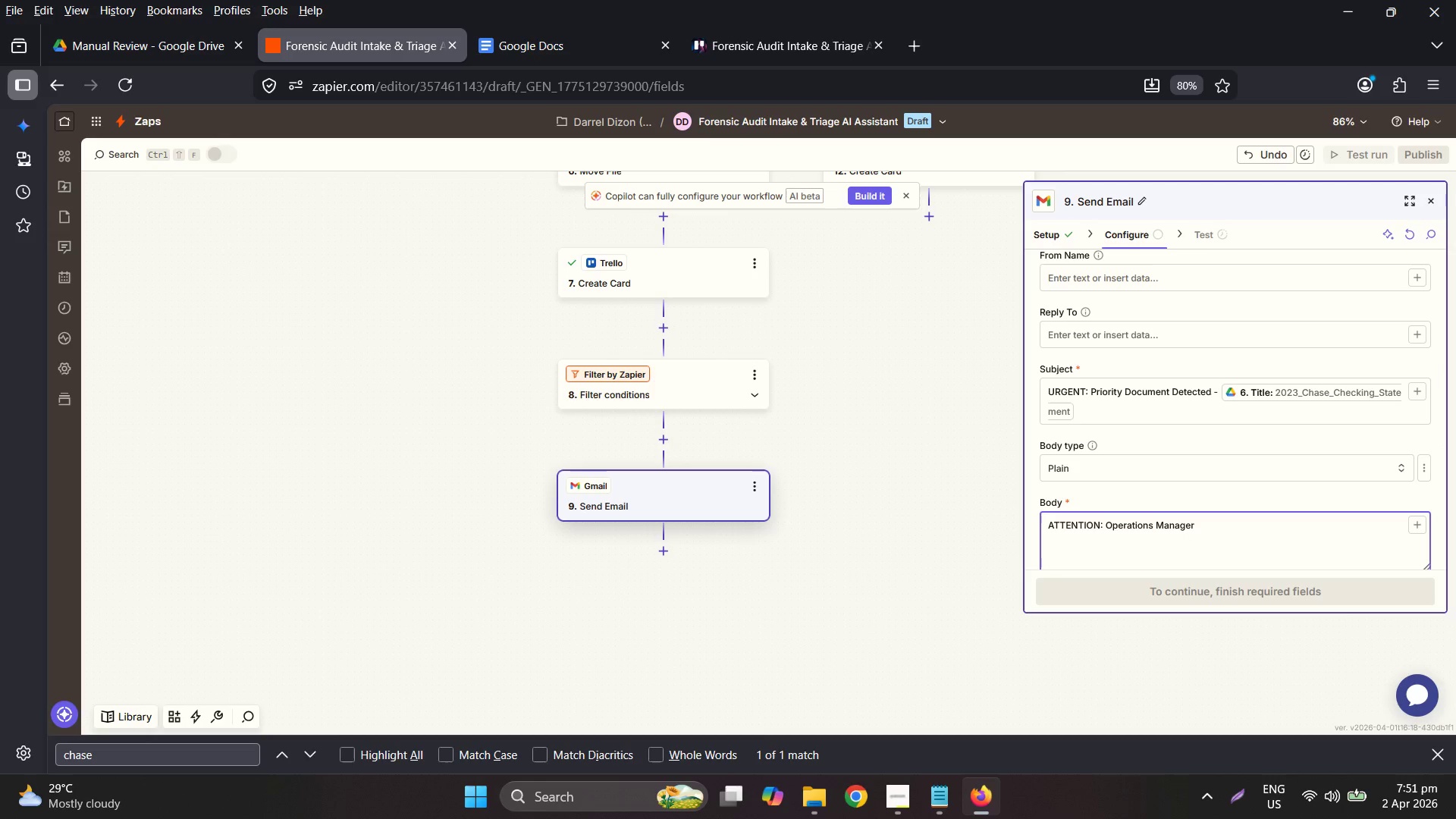 
key(Enter)
 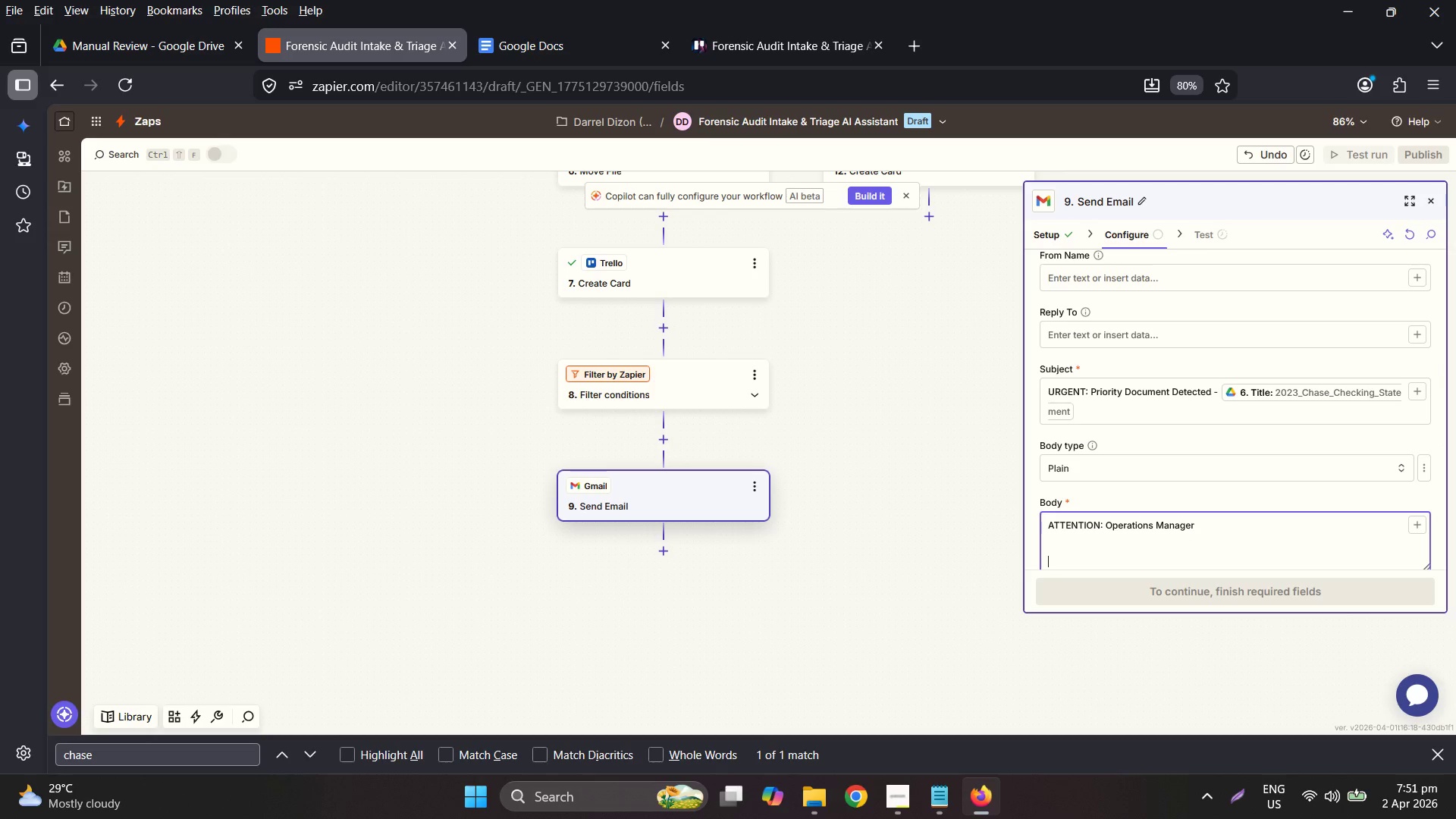 
type(A high-por)
key(Backspace)
key(Backspace)
type(riority document a)
key(Backspace)
type(has been uploaded to tht)
key(Backspace)
key(Backspace)
type(he "Cliet)
key(Backspace)
type(nt Evidence" folder and requires immediate fr)
key(Backspace)
type(pore)
key(Backspace)
key(Backspace)
key(Backspace)
key(Backspace)
type(oresns)
key(Backspace)
key(Backspace)
key(Backspace)
type(nsic revoe)
key(Backspace)
key(Backspace)
type(iew.)
 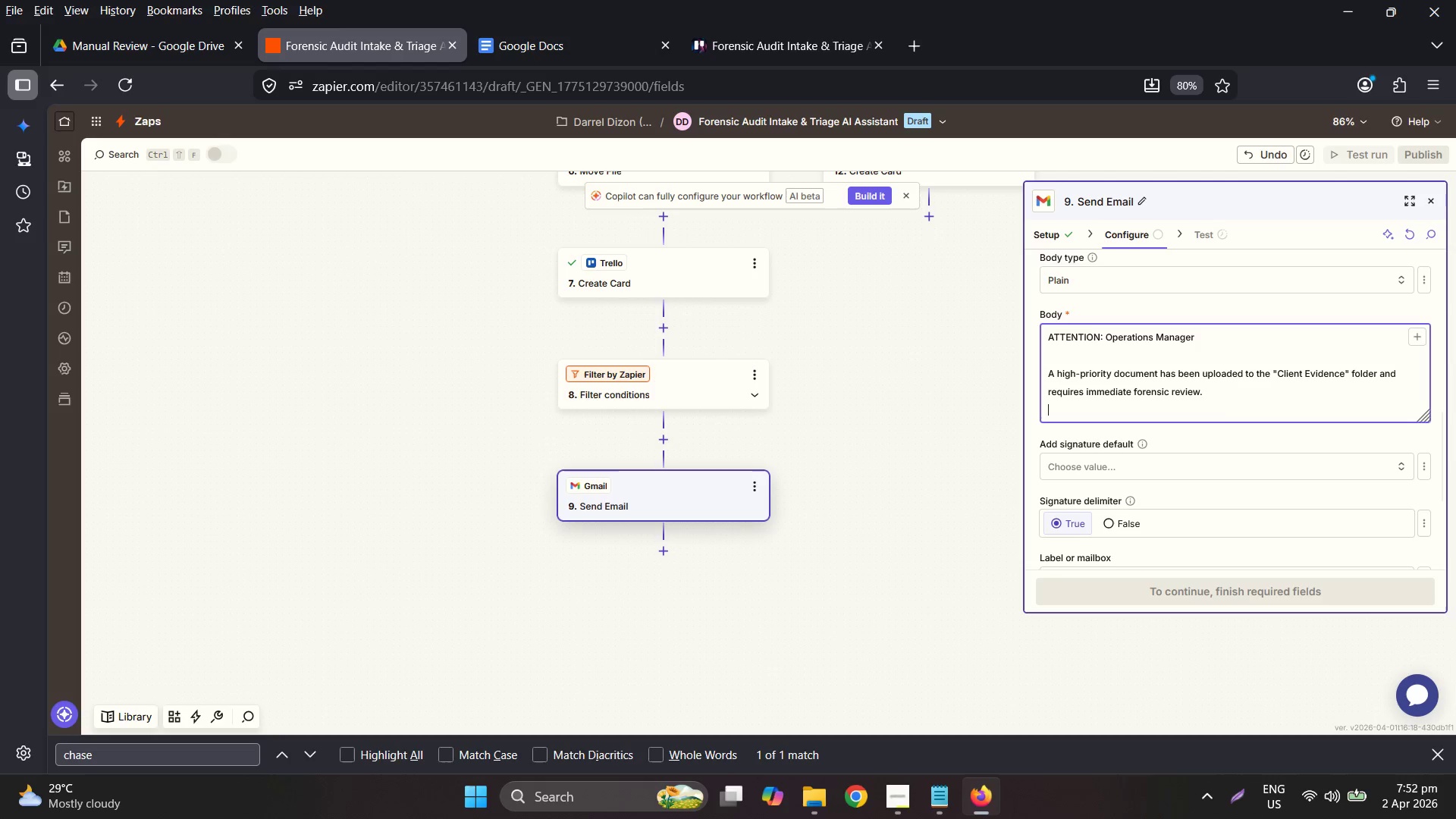 
 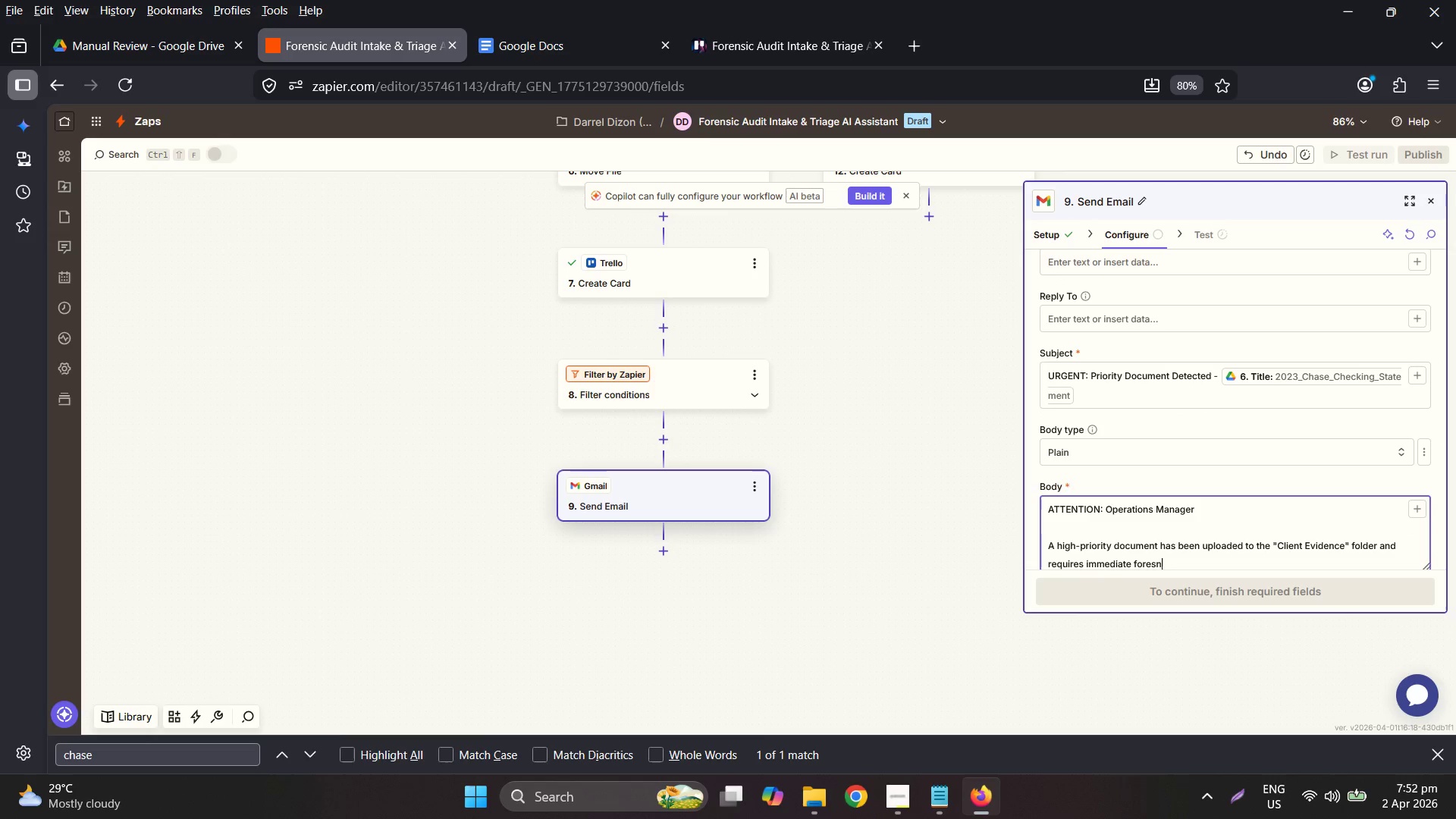 
key(Enter)
 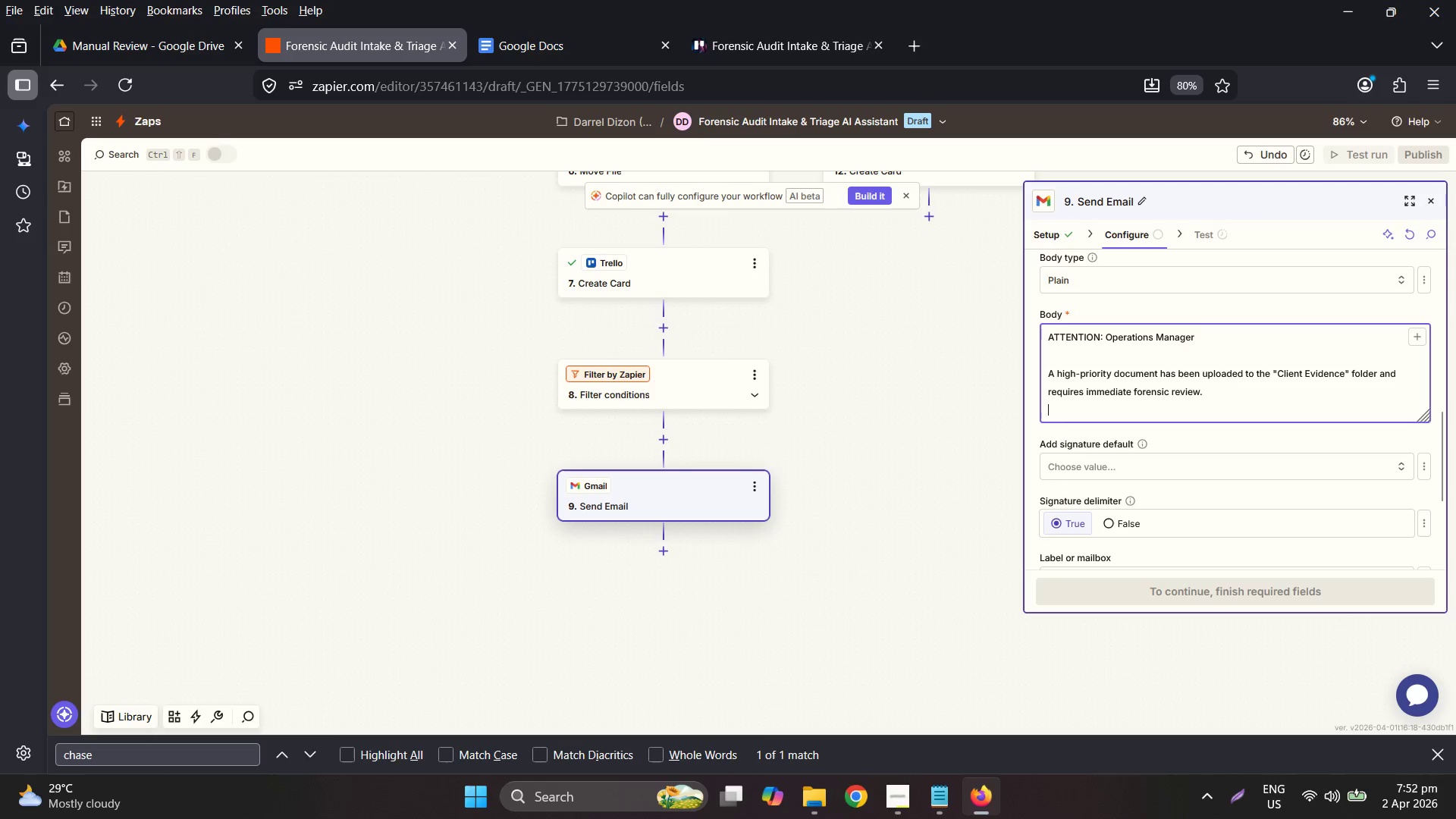 
type(Docuen)
key(Backspace)
key(Backspace)
type(ment Nae)
key(Backspace)
type(me: )
 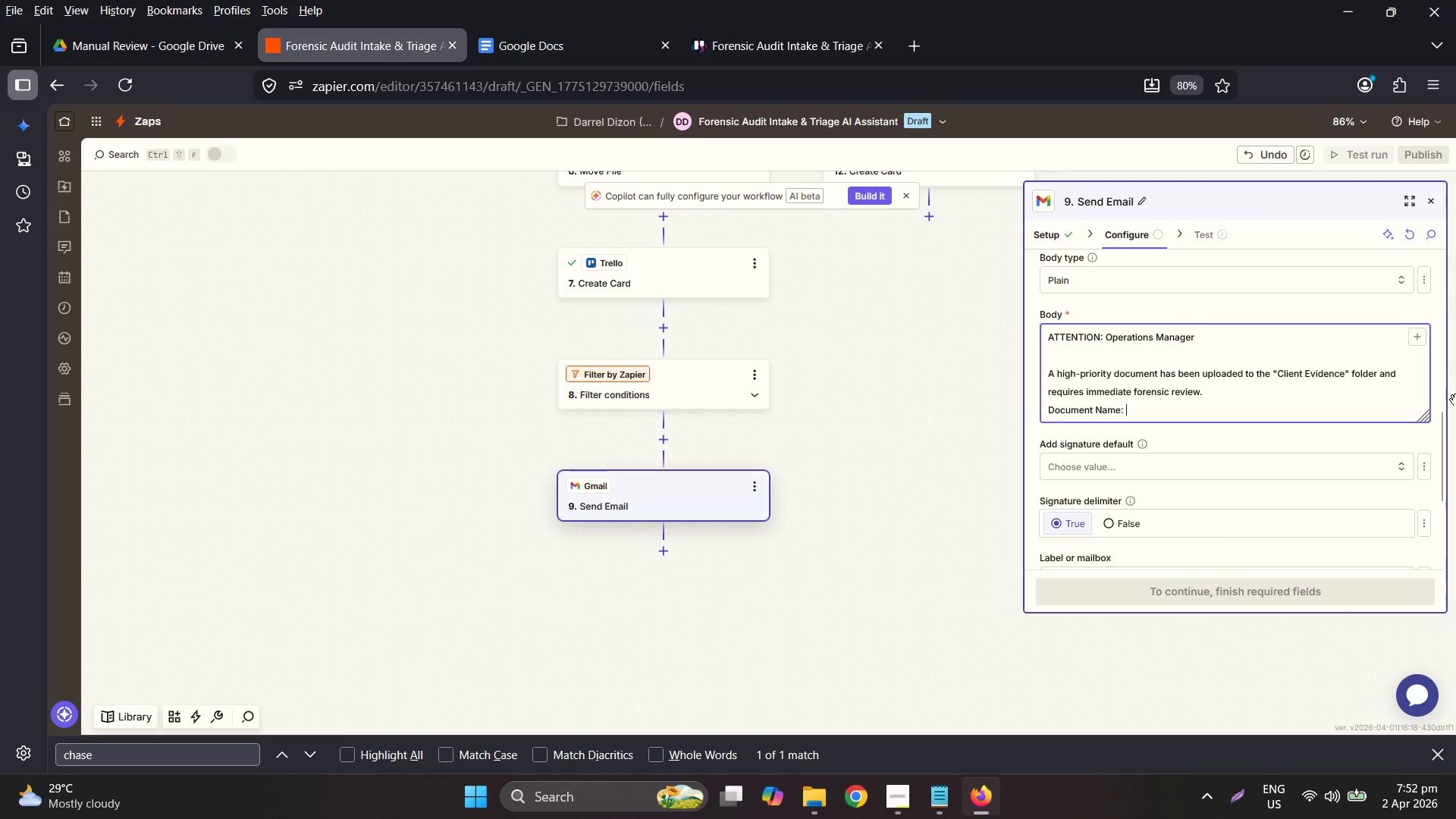 
scroll: coordinate [860, 646], scroll_direction: down, amount: 2.0
 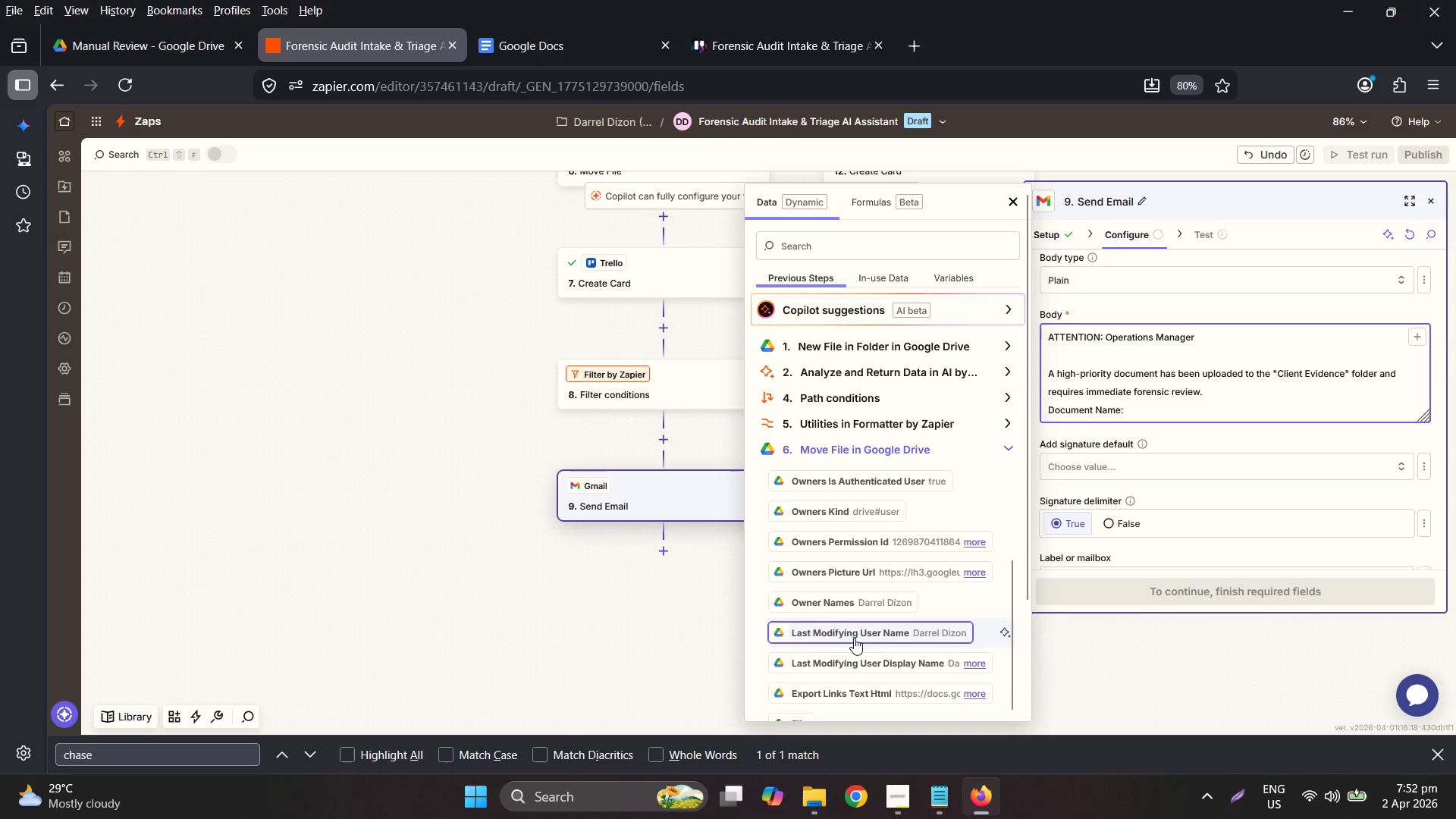 
scroll: coordinate [712, 438], scroll_direction: up, amount: 9.0
 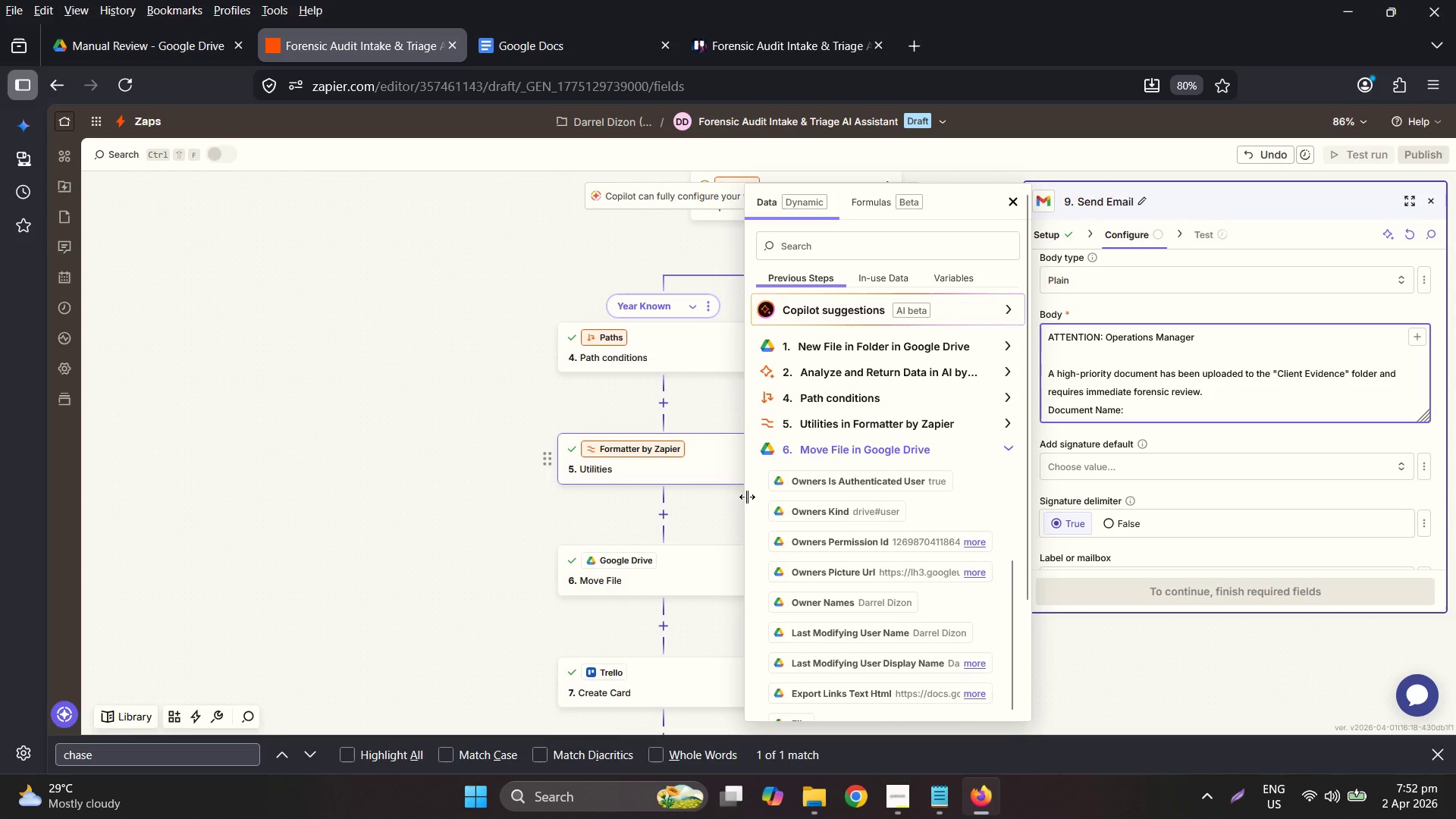 
scroll: coordinate [862, 582], scroll_direction: down, amount: 9.0
 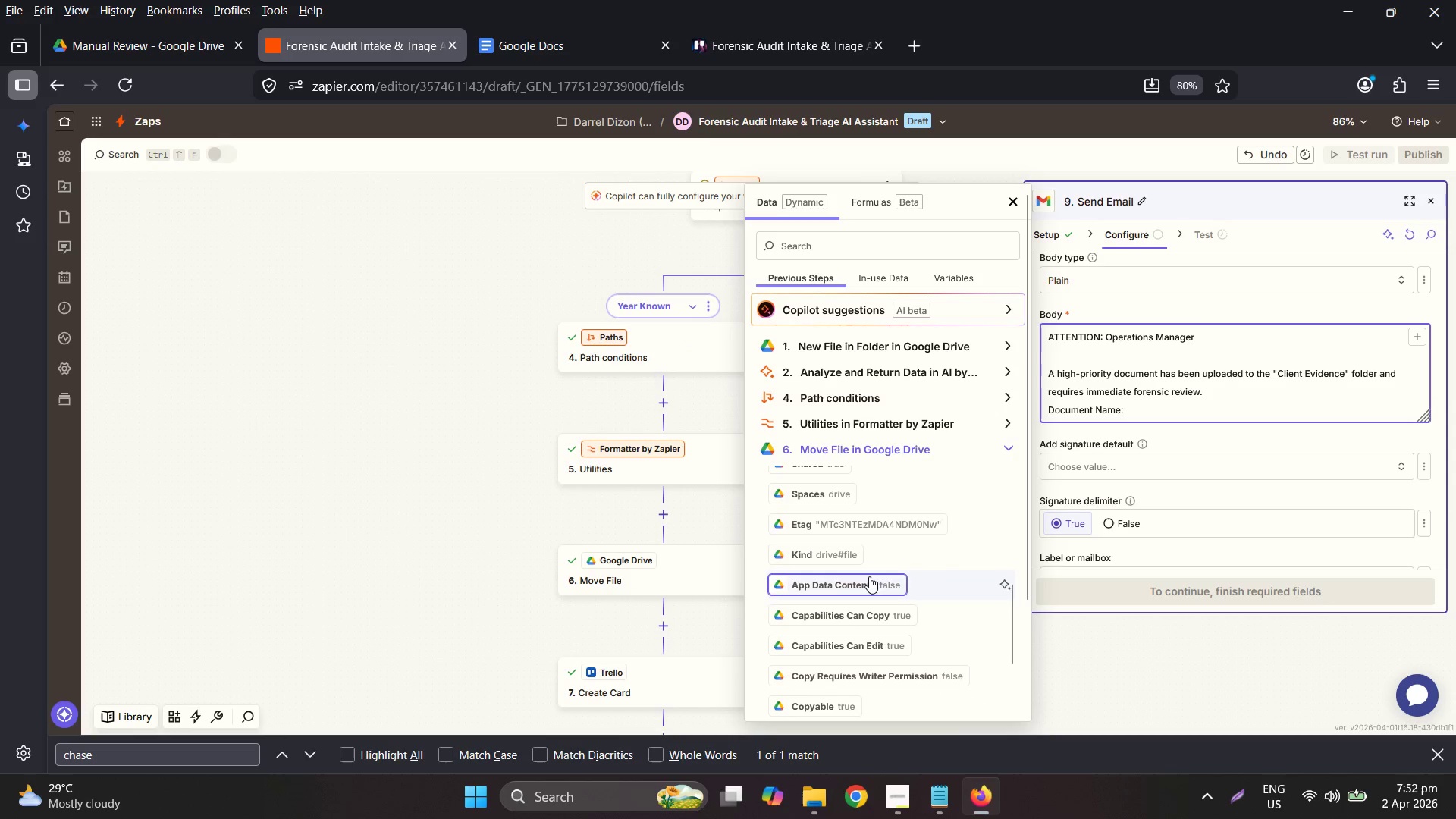 
scroll: coordinate [892, 485], scroll_direction: up, amount: 3.0
 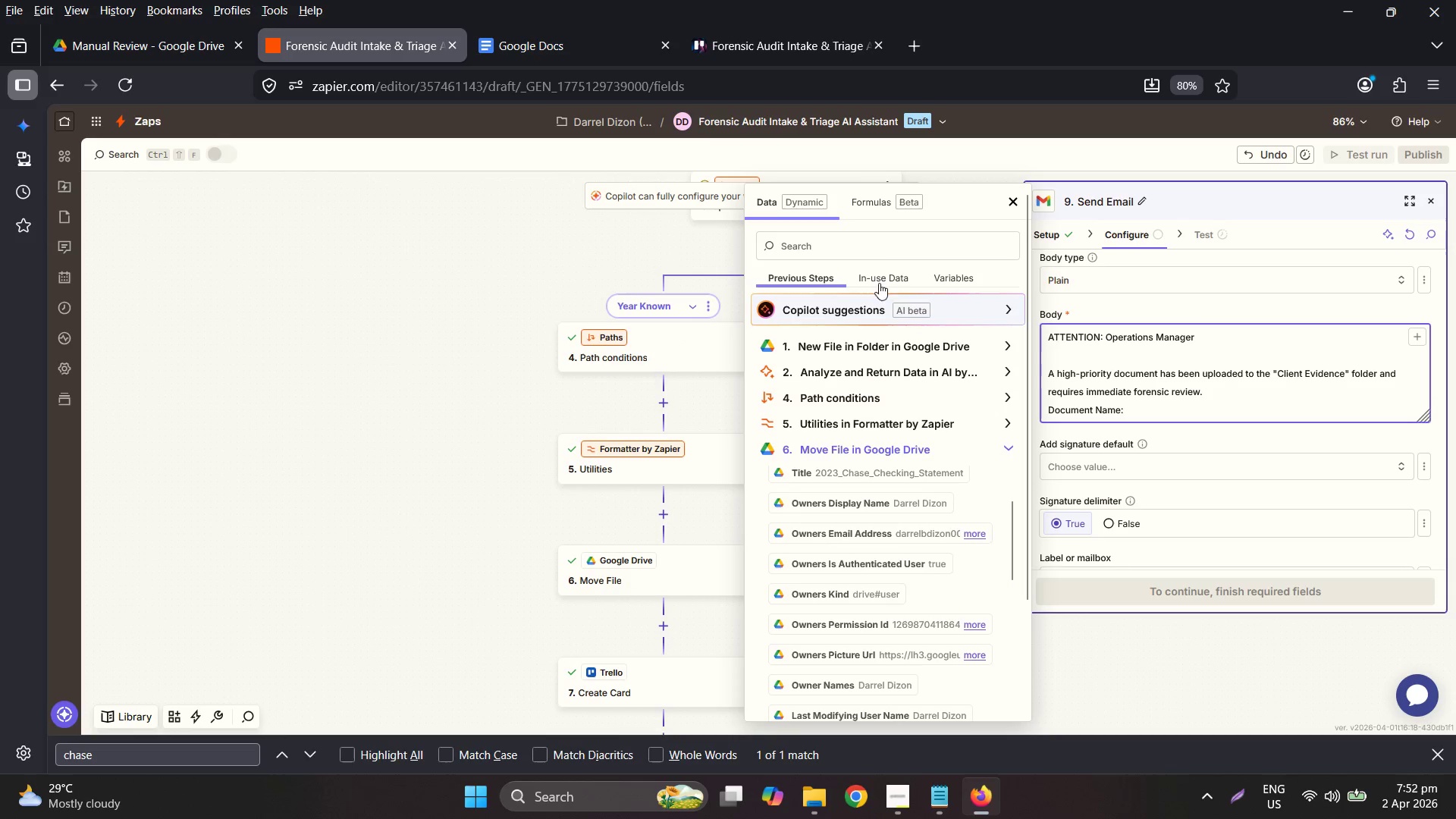 
left_click([879, 257])
 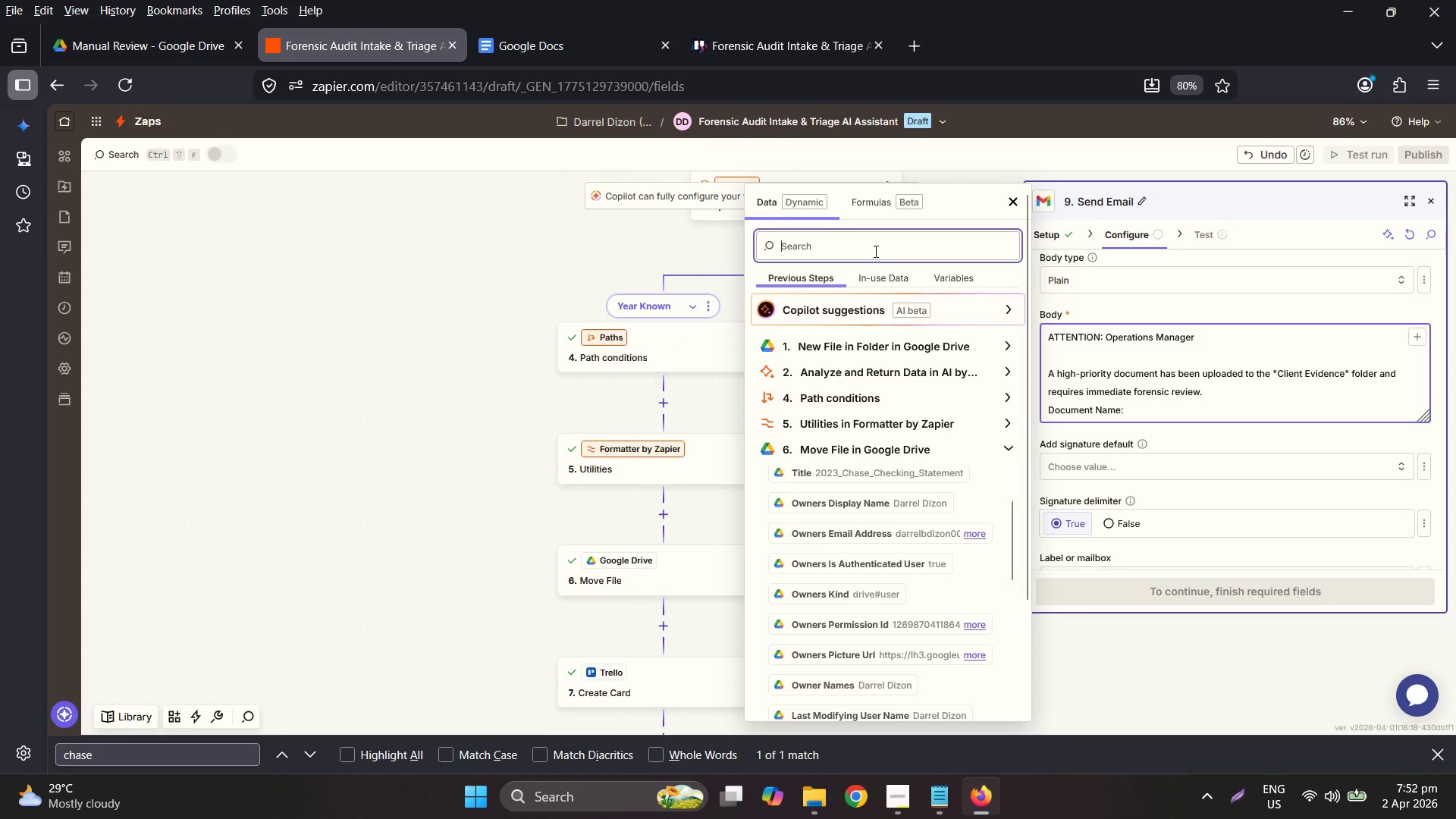 
type(ti)
 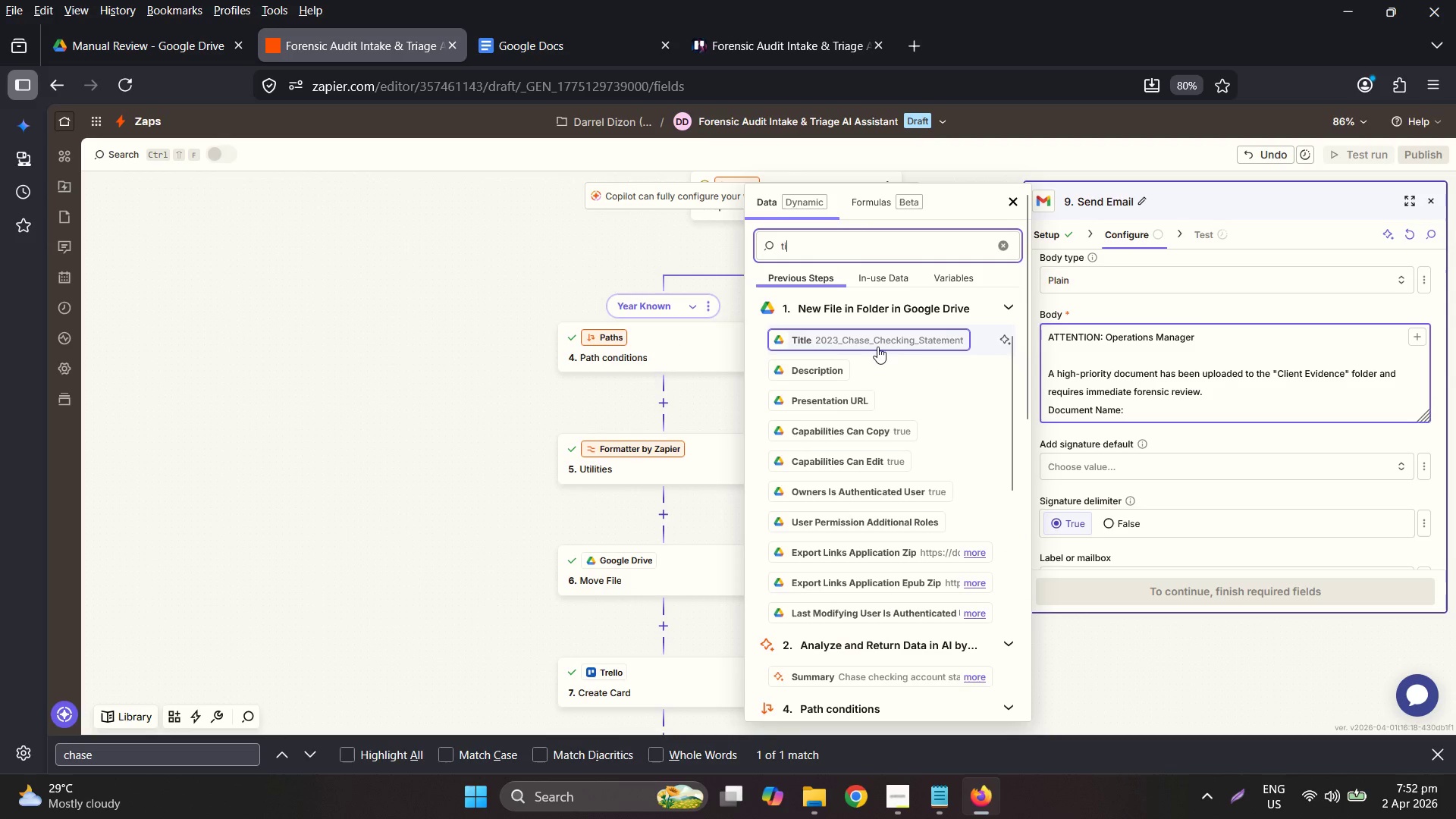 
key(R)
 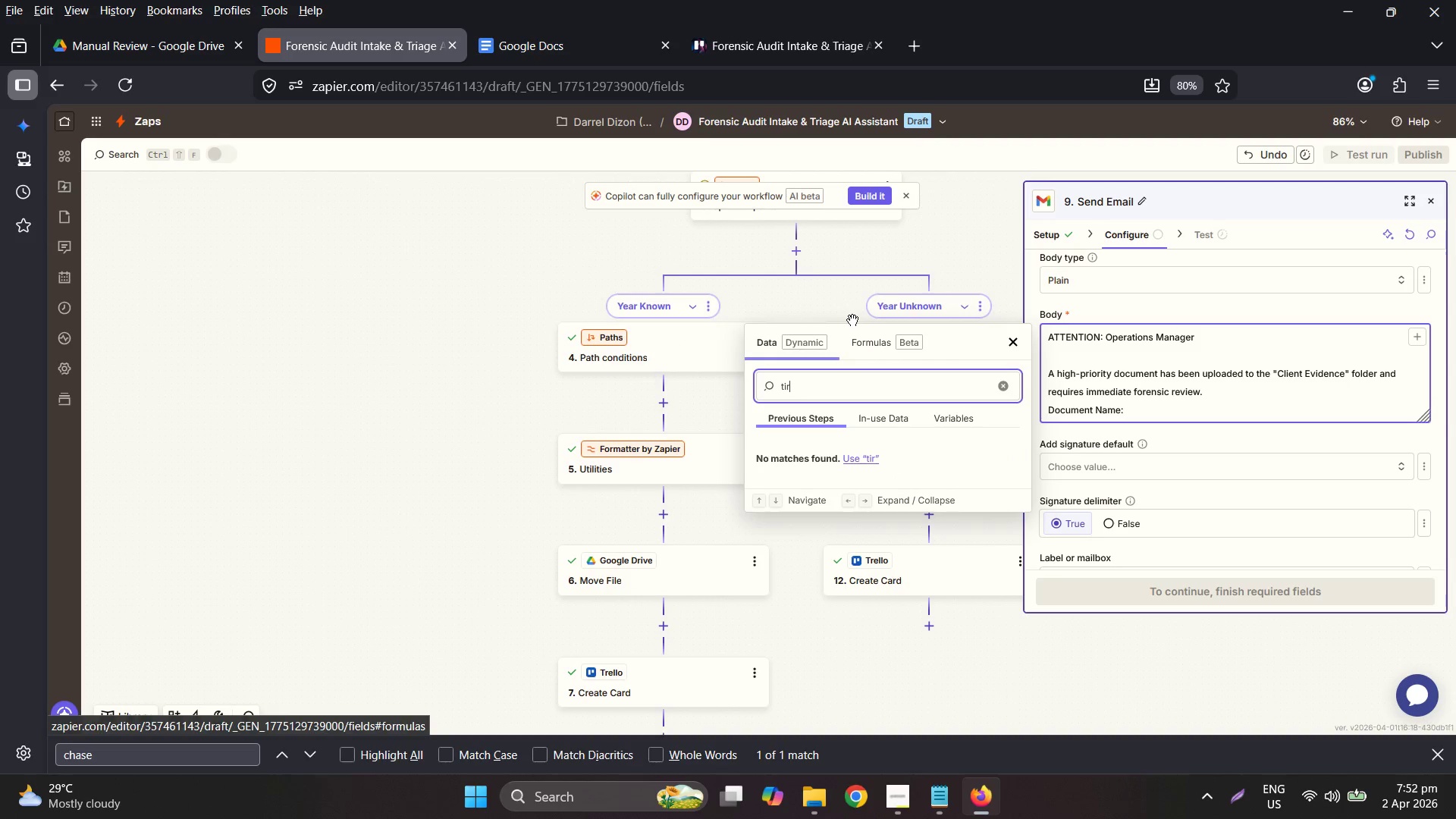 
key(Backspace)
 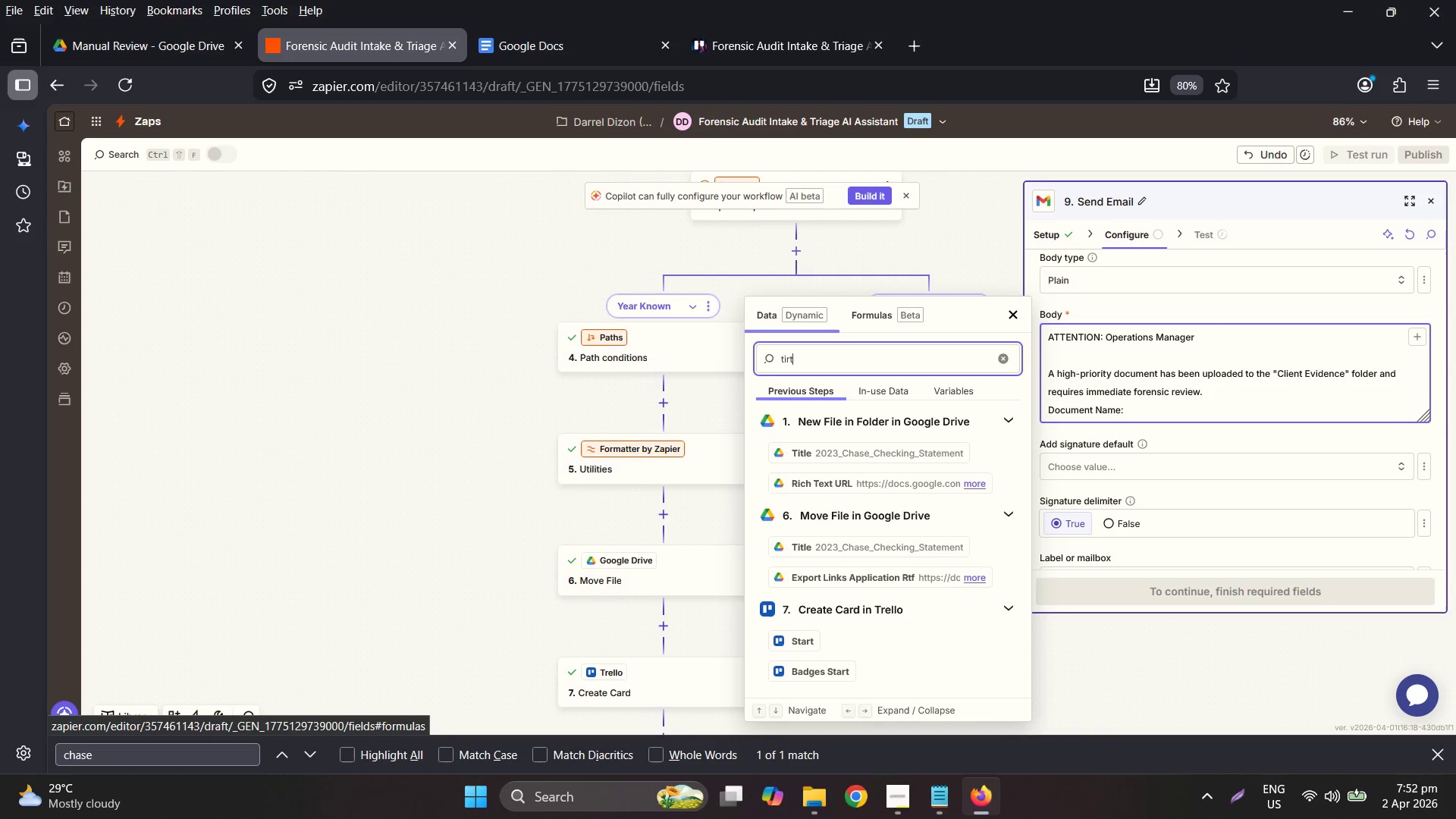 
key(BracketRight)
 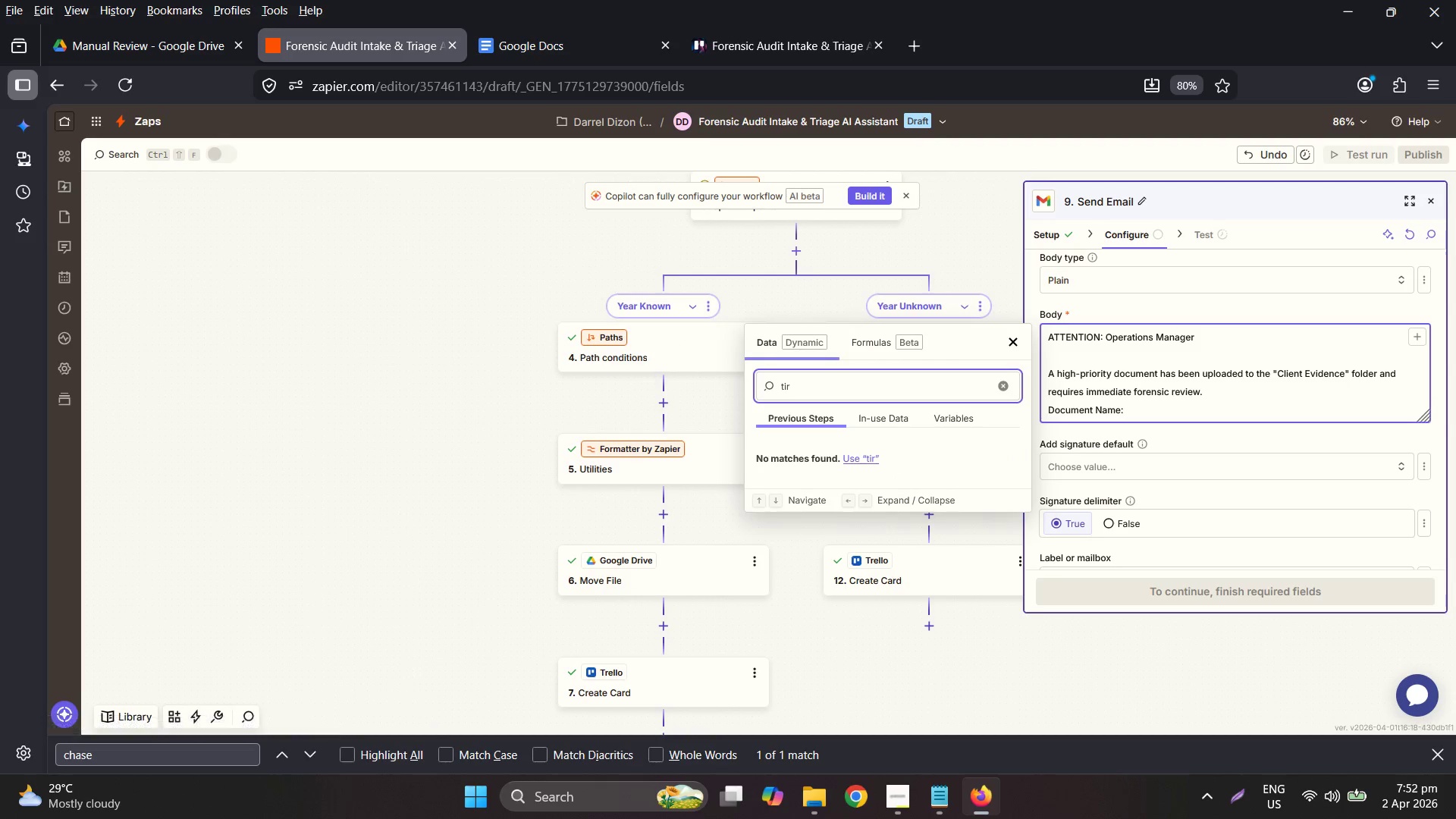 
key(T)
 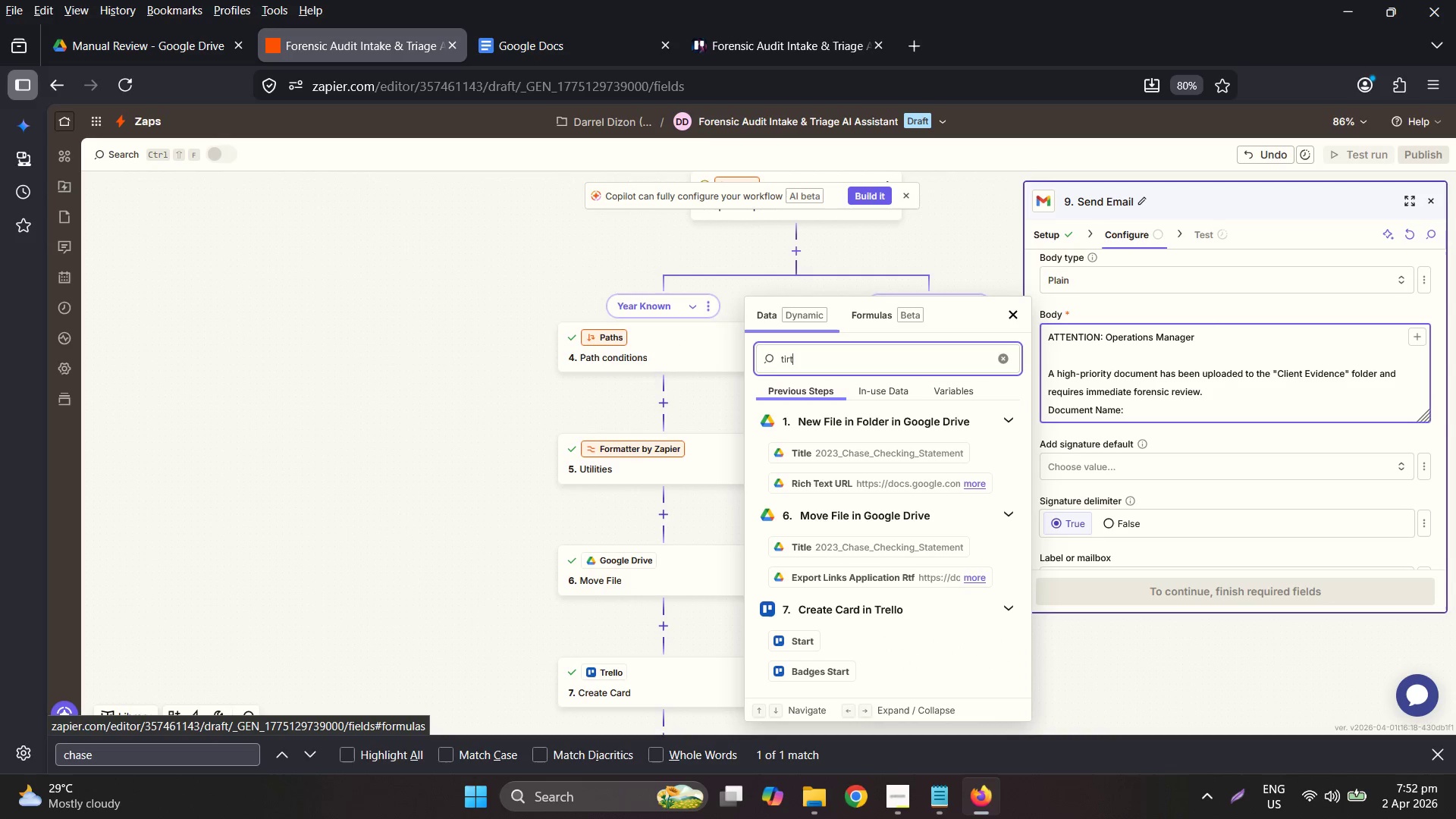 
key(Backspace)
 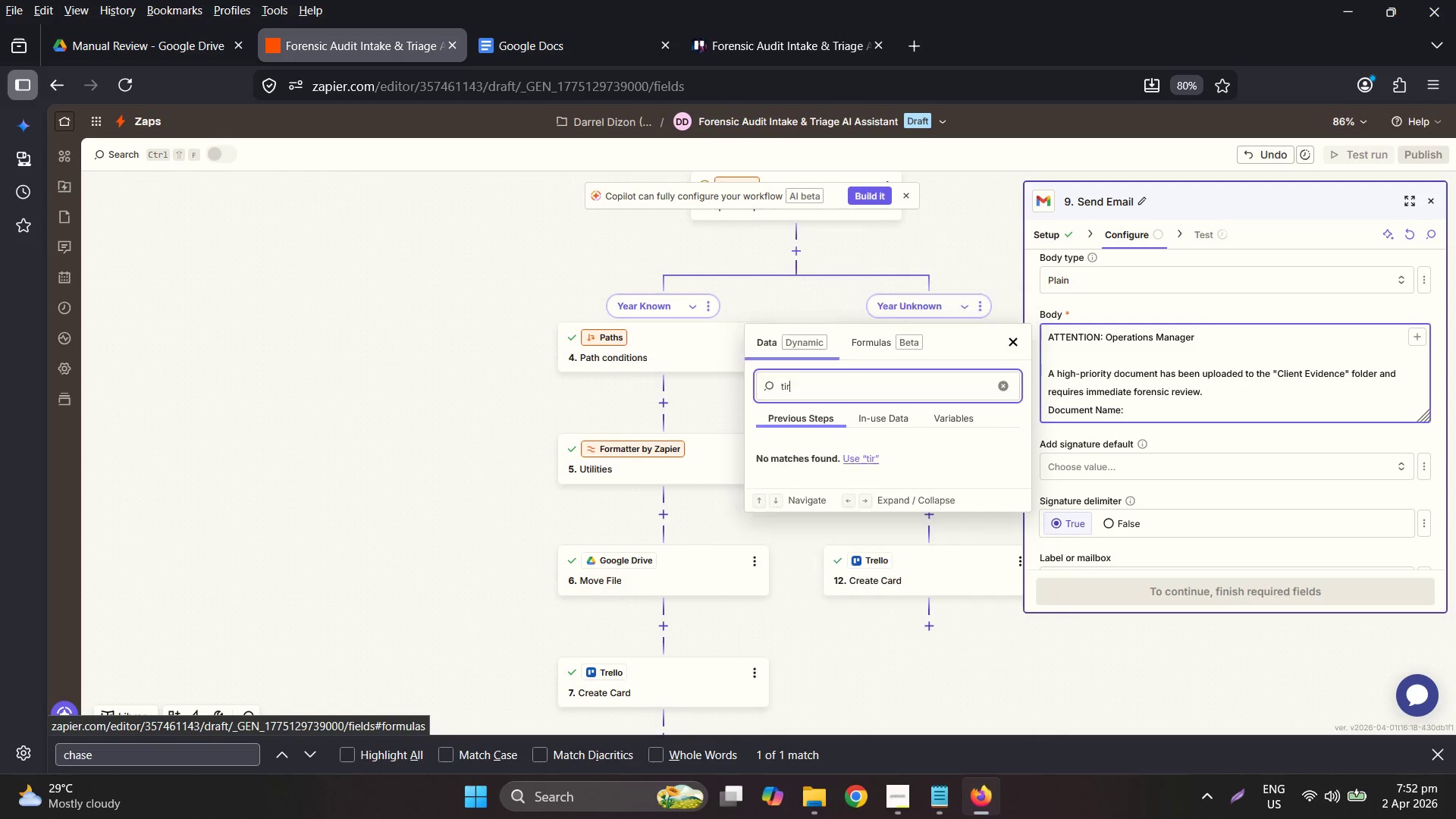 
key(Backspace)
 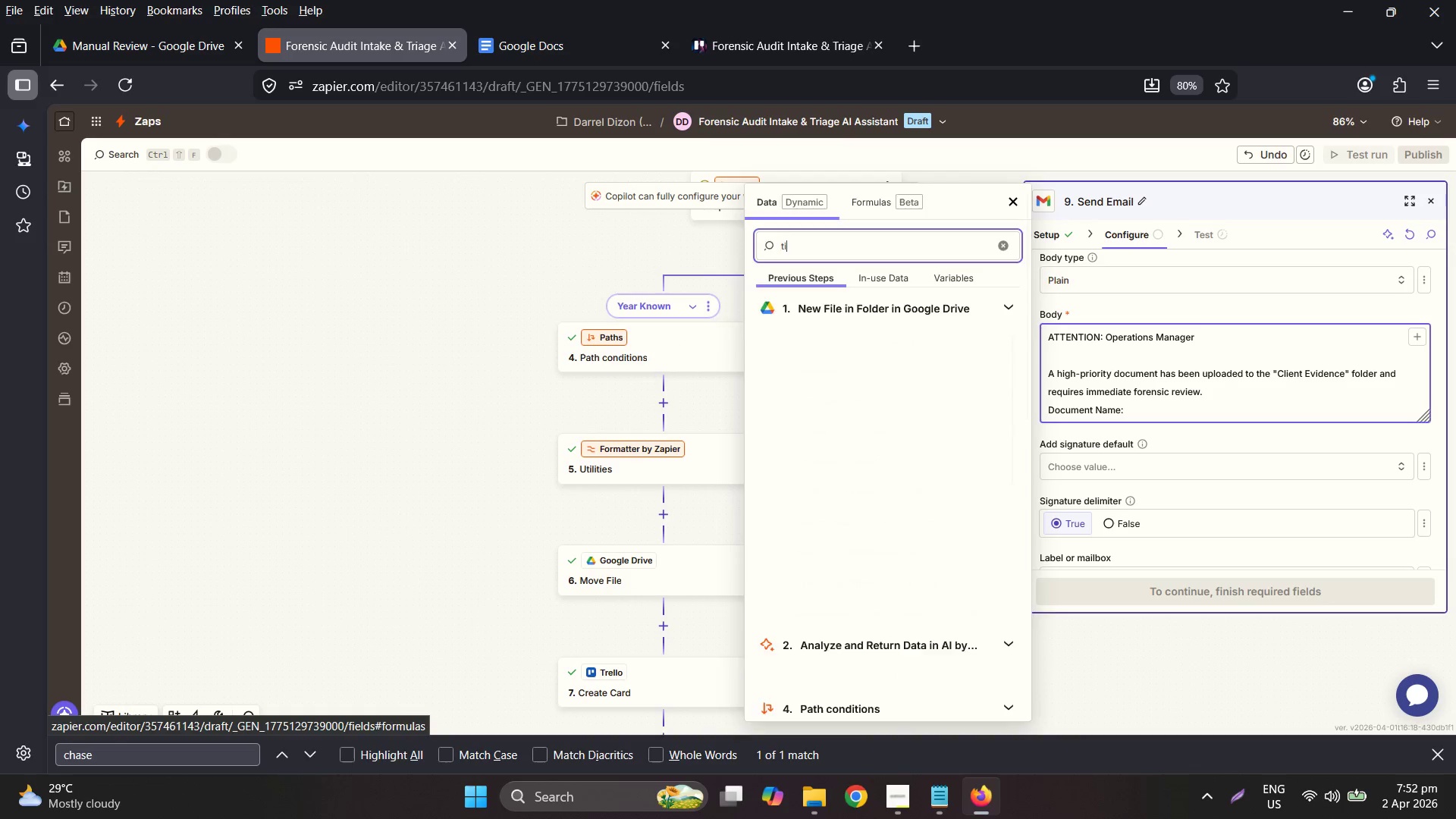 
key(T)
 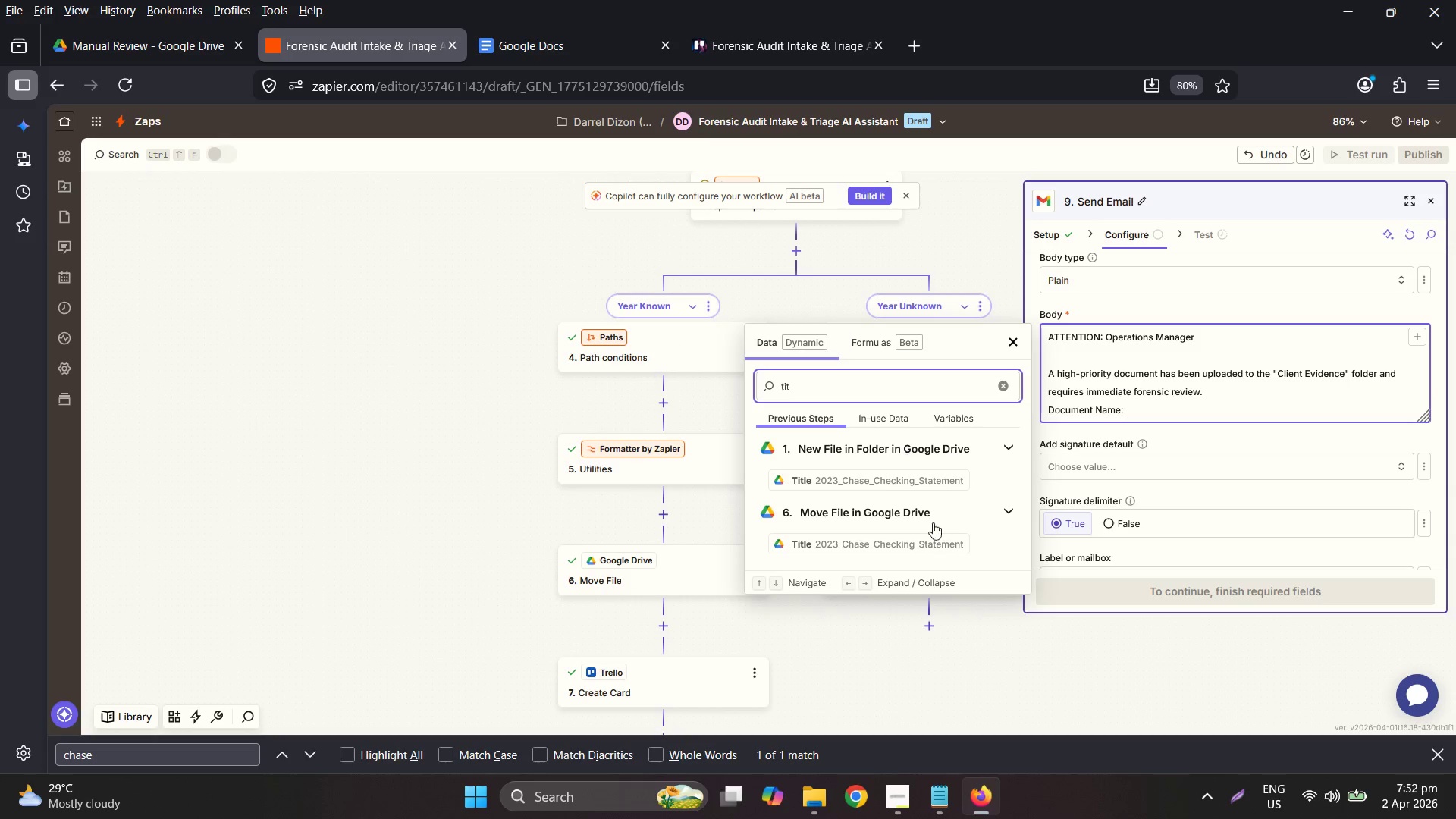 
left_click([926, 548])
 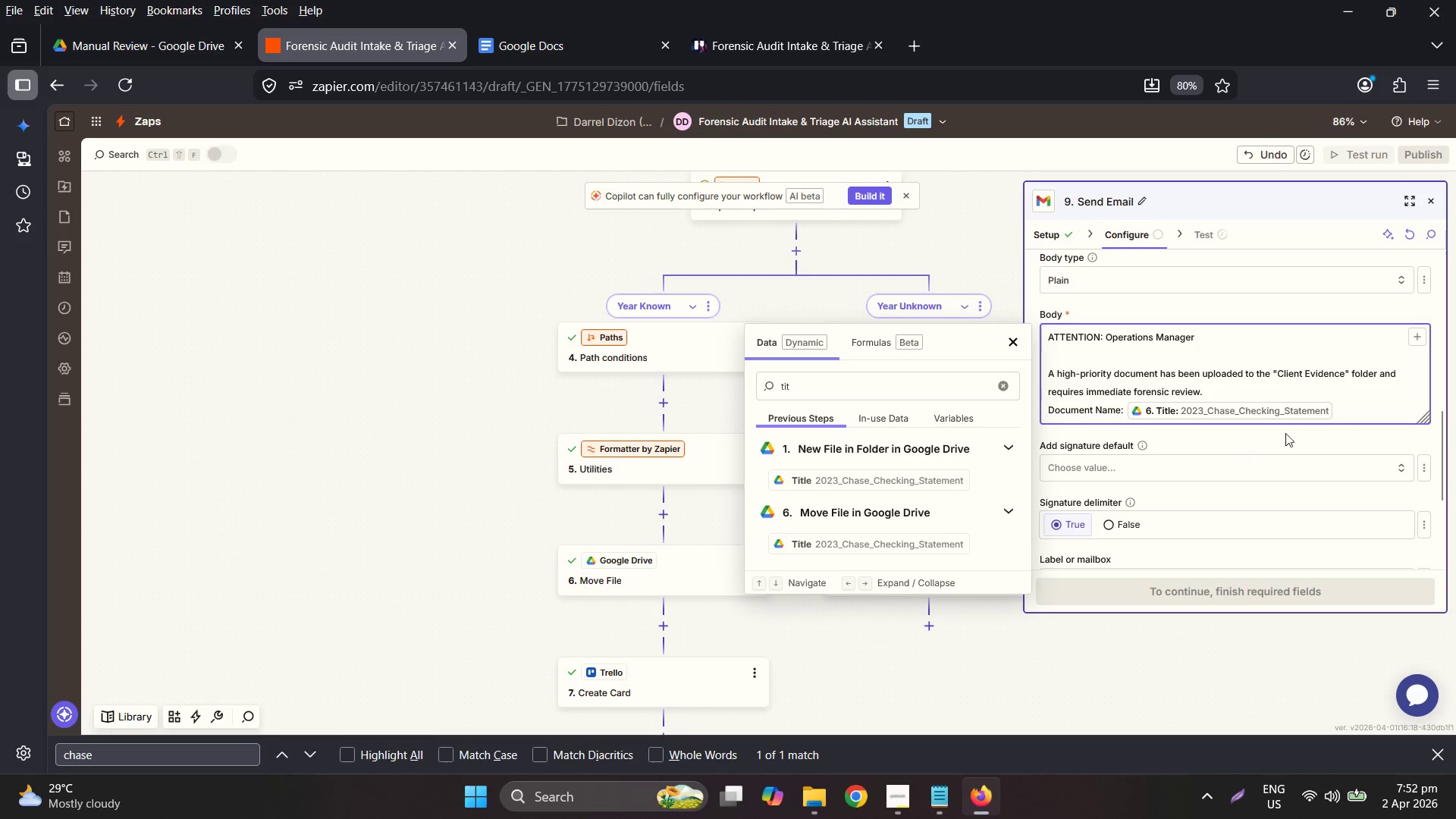 
left_click([1345, 415])
 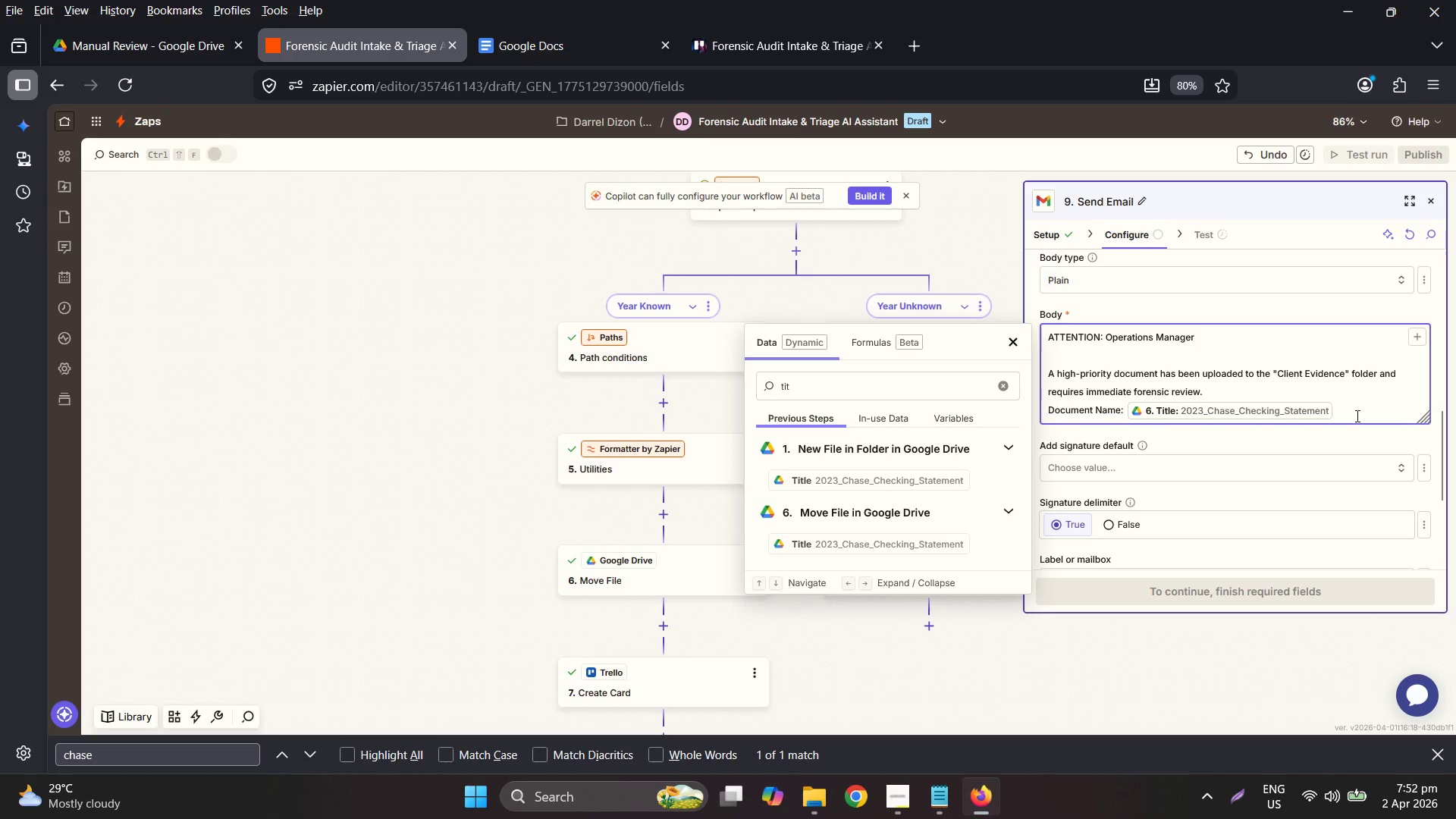 
key(Enter)
 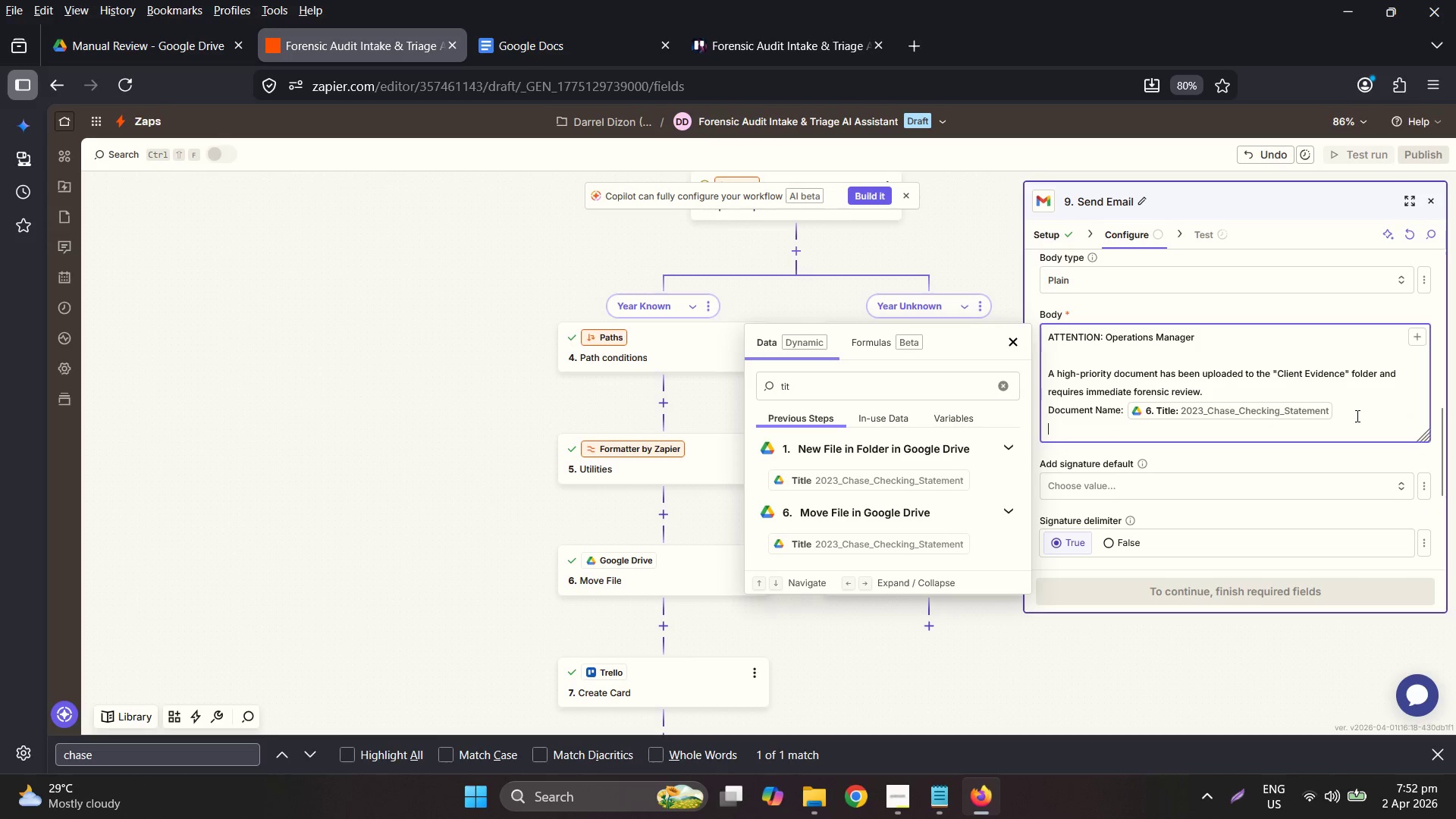 
type(AI )
key(Backspace)
key(Backspace)
key(Backspace)
type(Category:)
 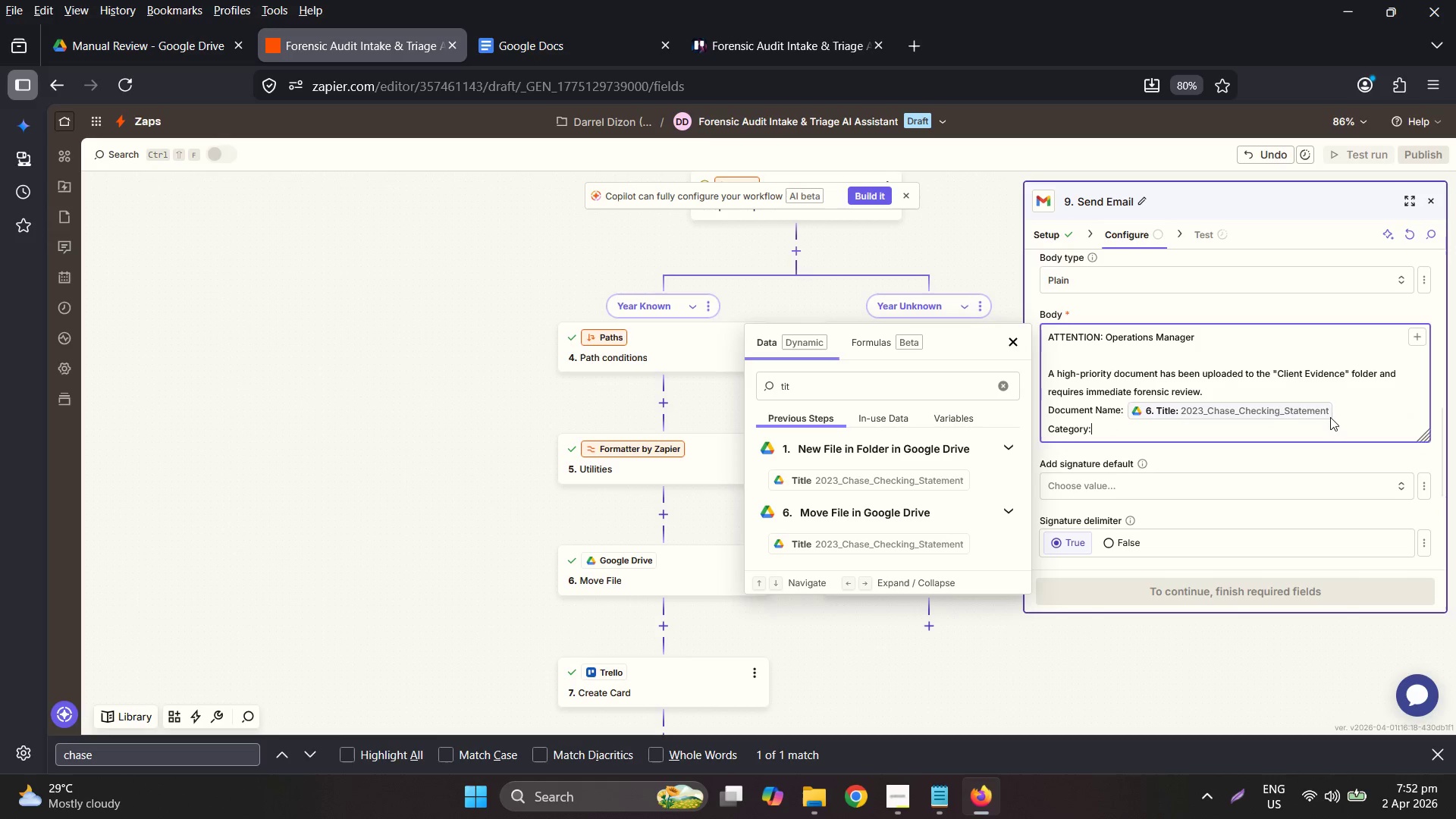 
key(Space)
 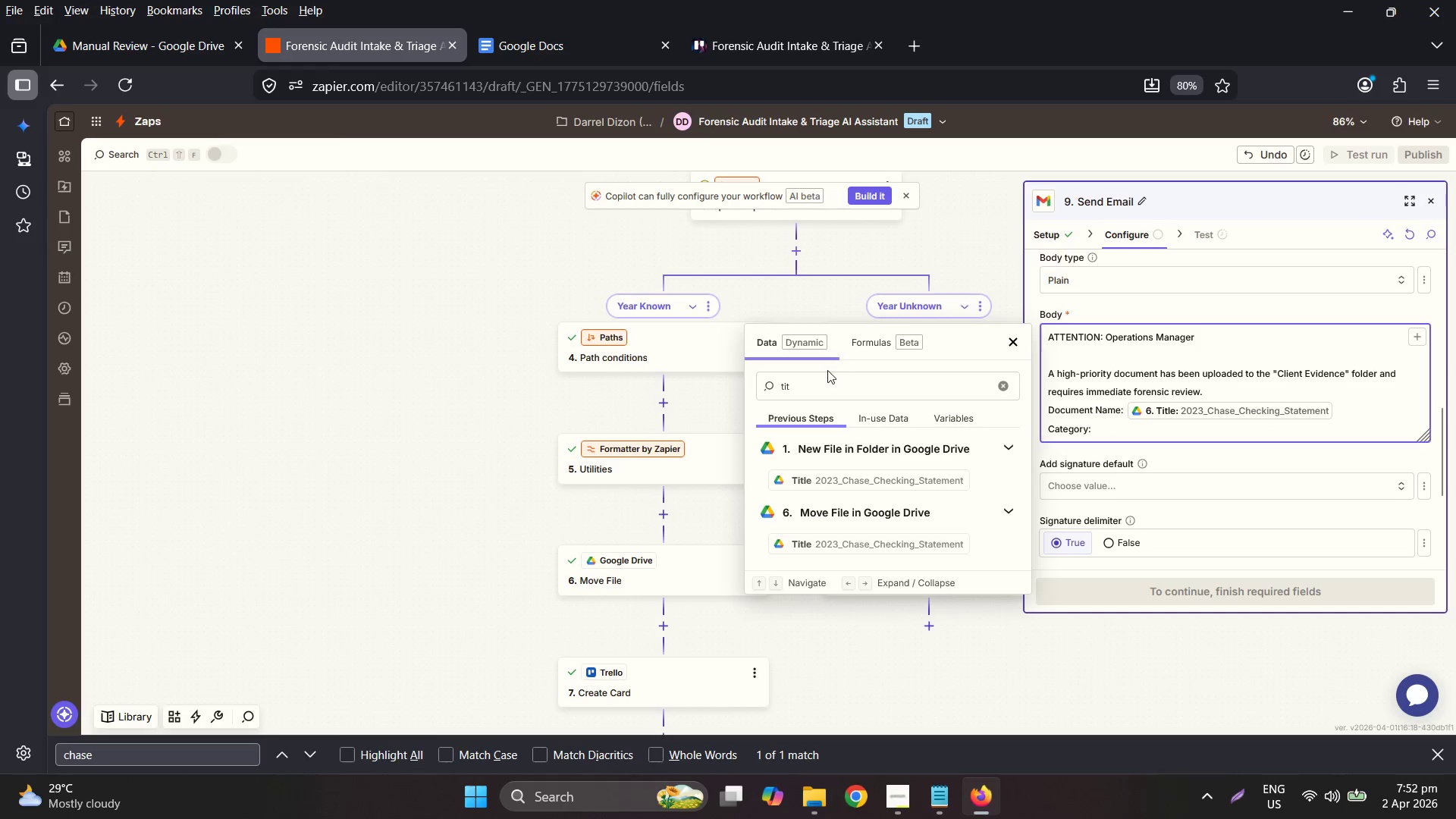 
double_click([818, 393])
 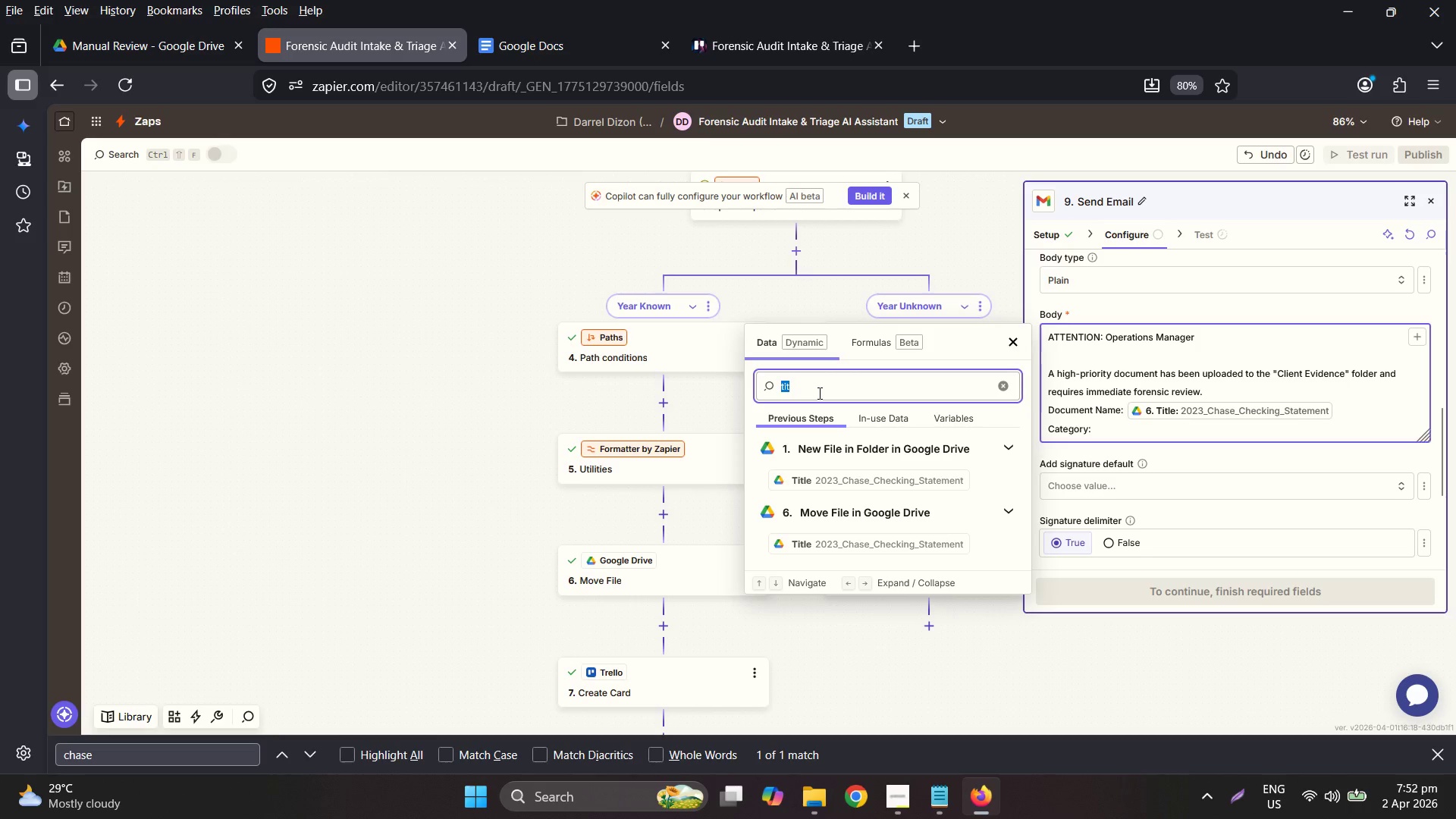 
type(cate)
 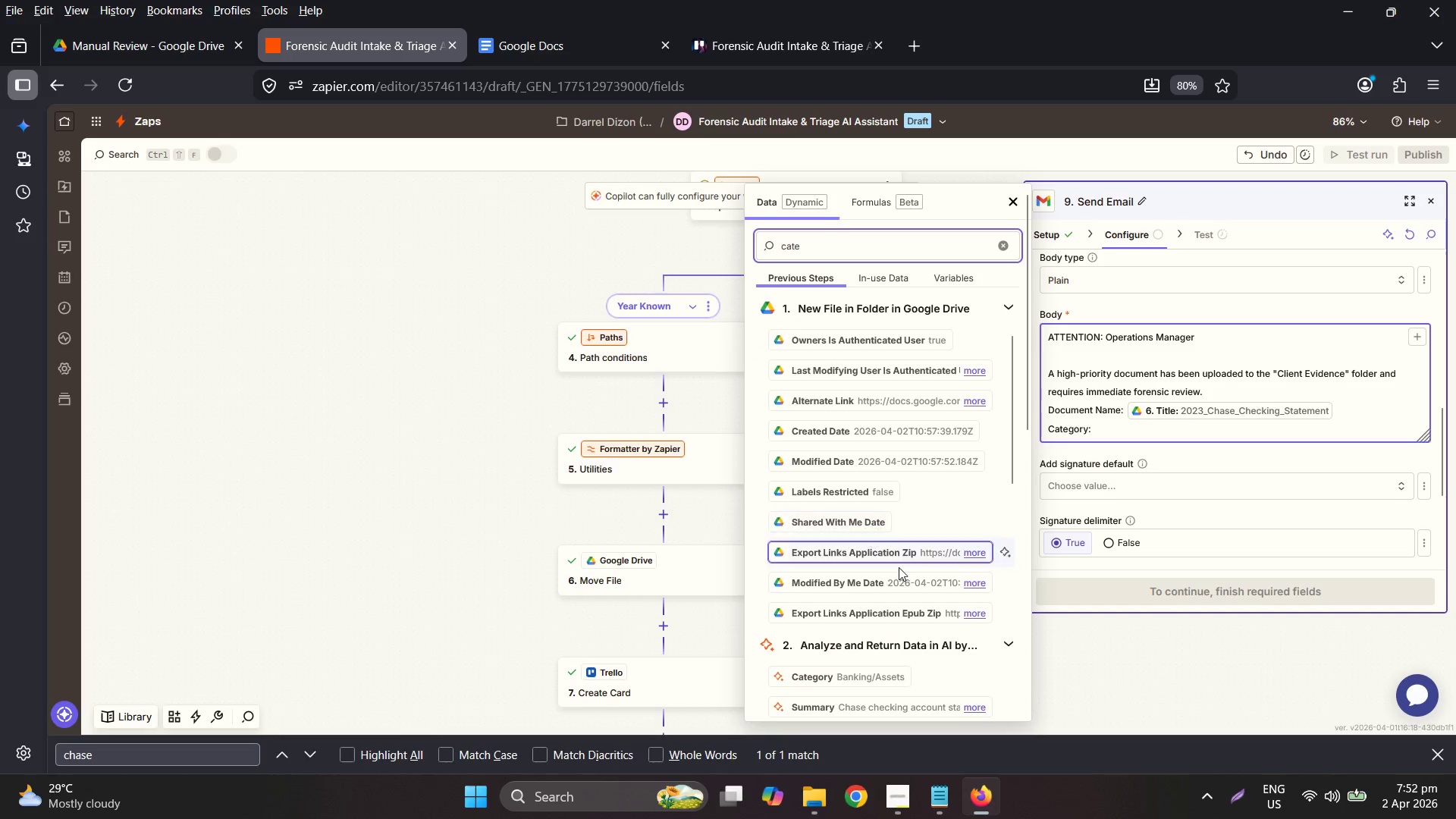 
scroll: coordinate [904, 576], scroll_direction: down, amount: 1.0
 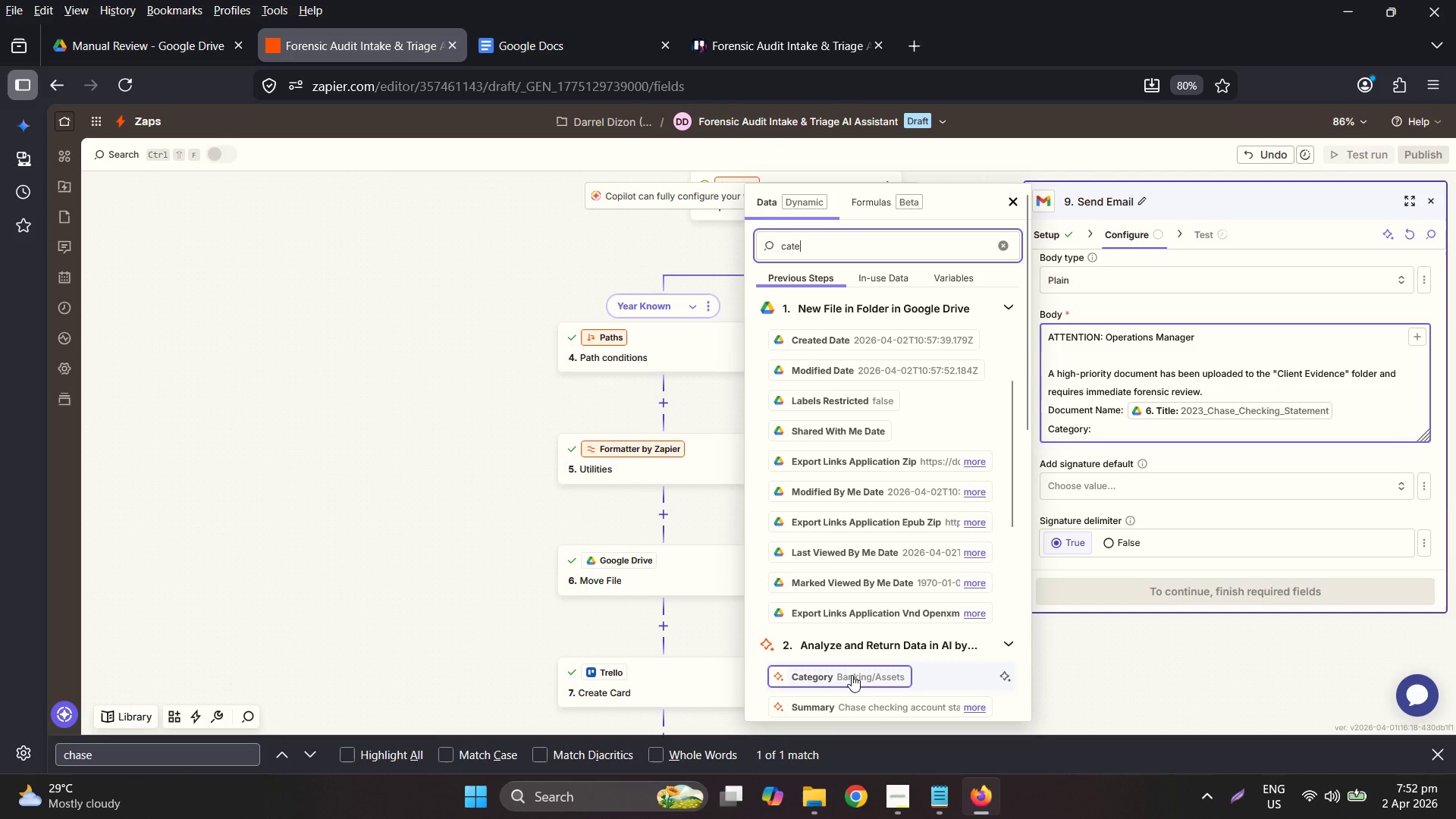 
left_click([851, 678])
 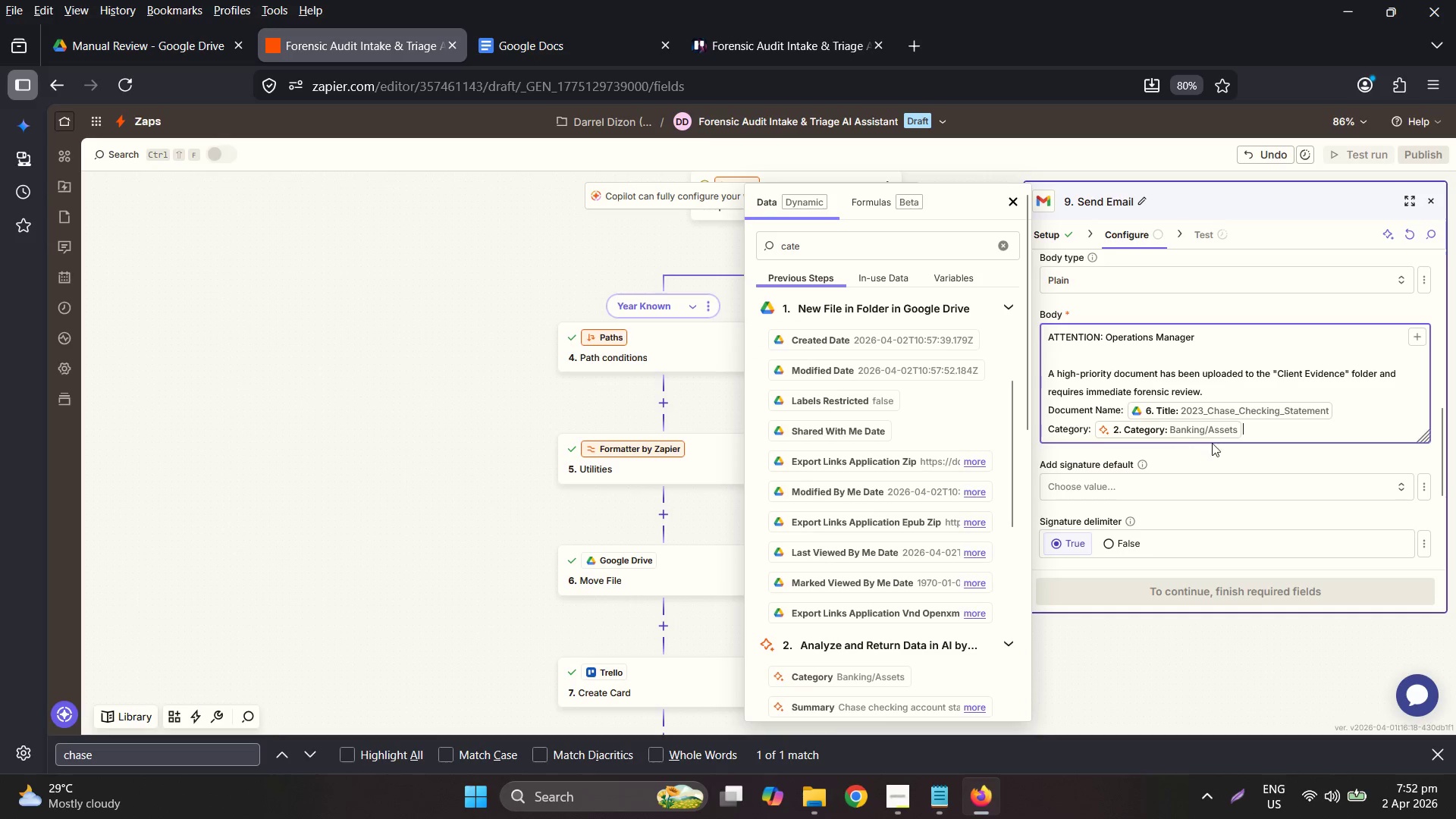 
left_click([1266, 422])
 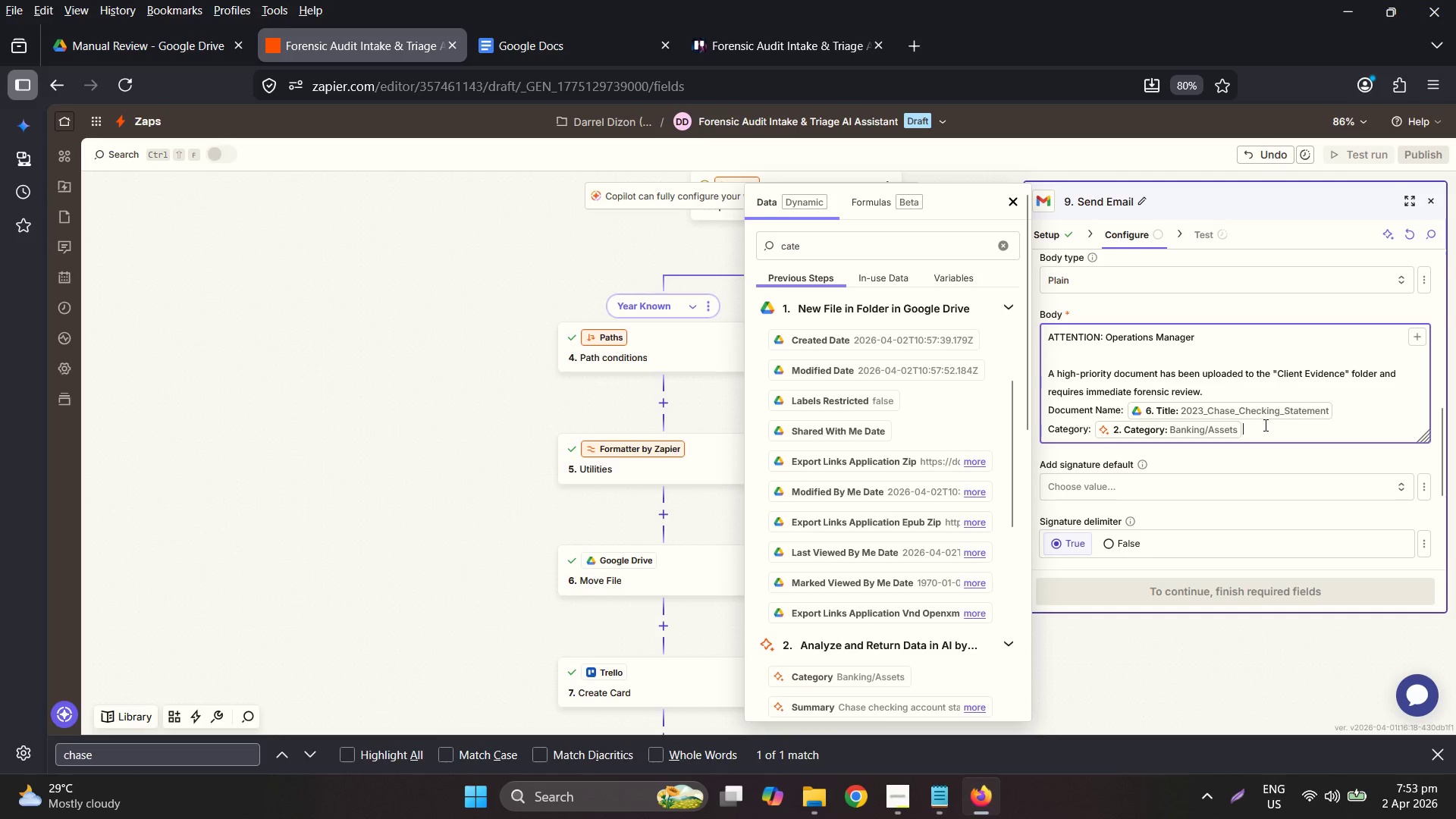 
key(Shift+Enter)
 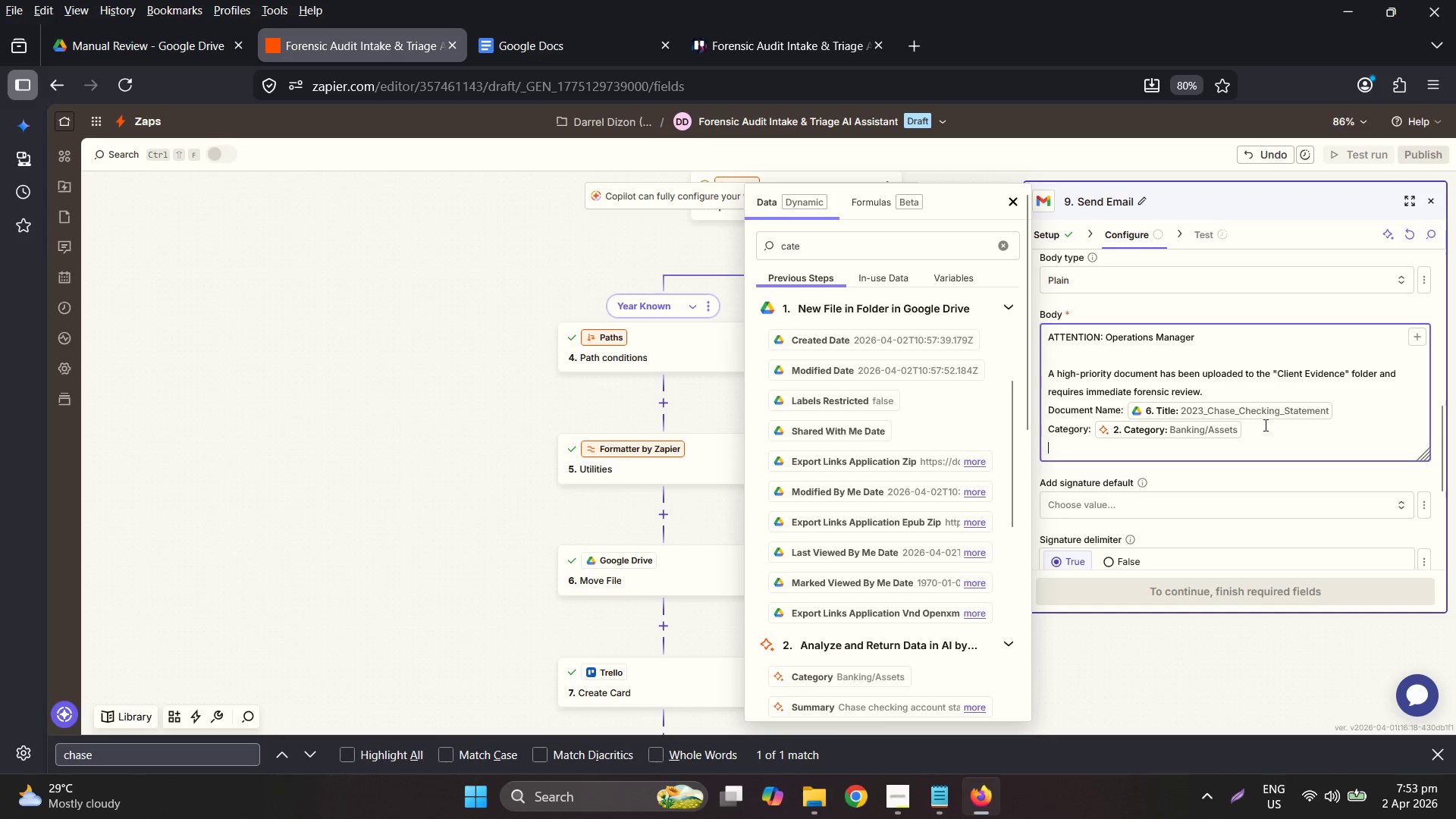 
type(Summary:)
 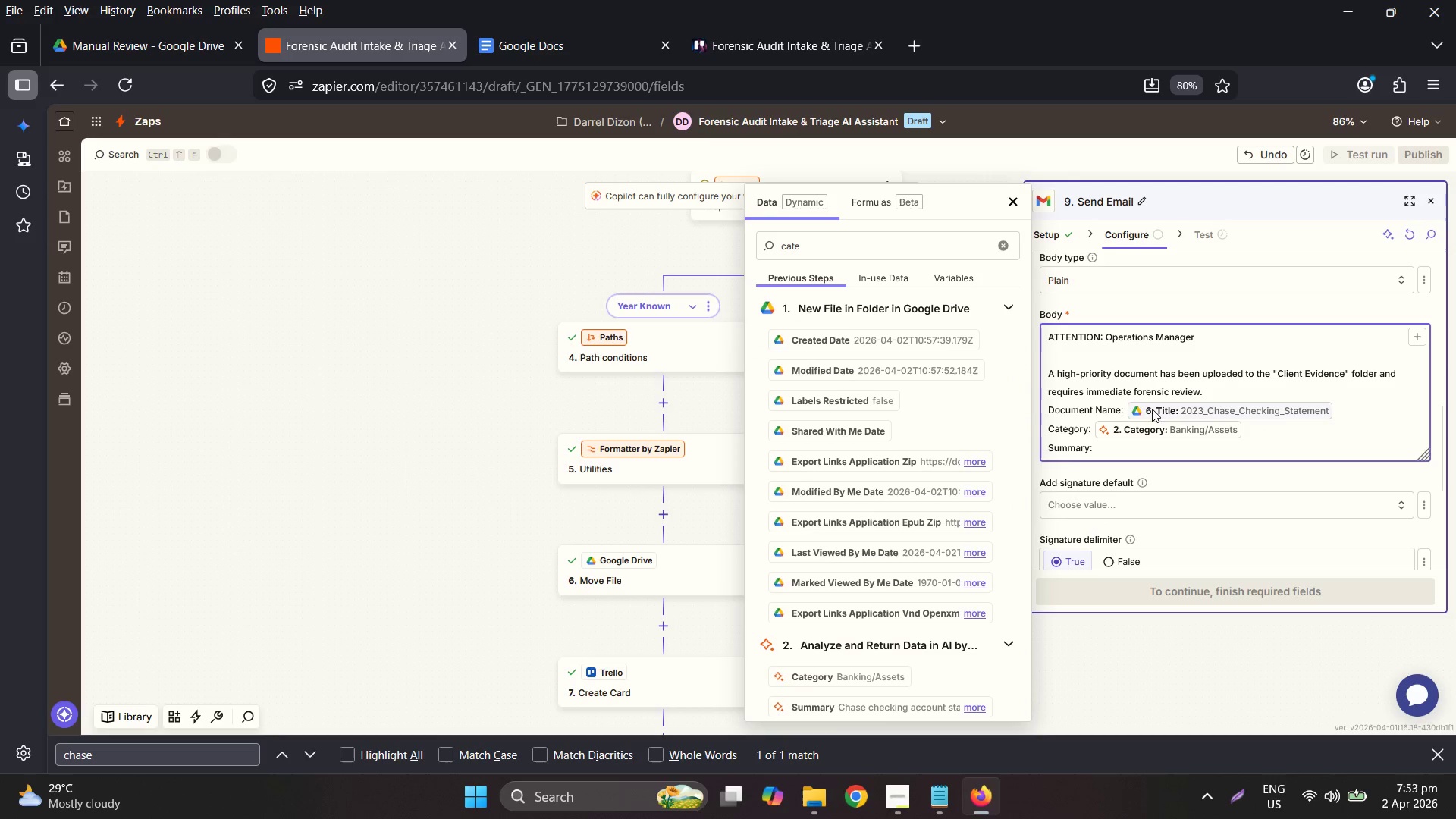 
key(Space)
 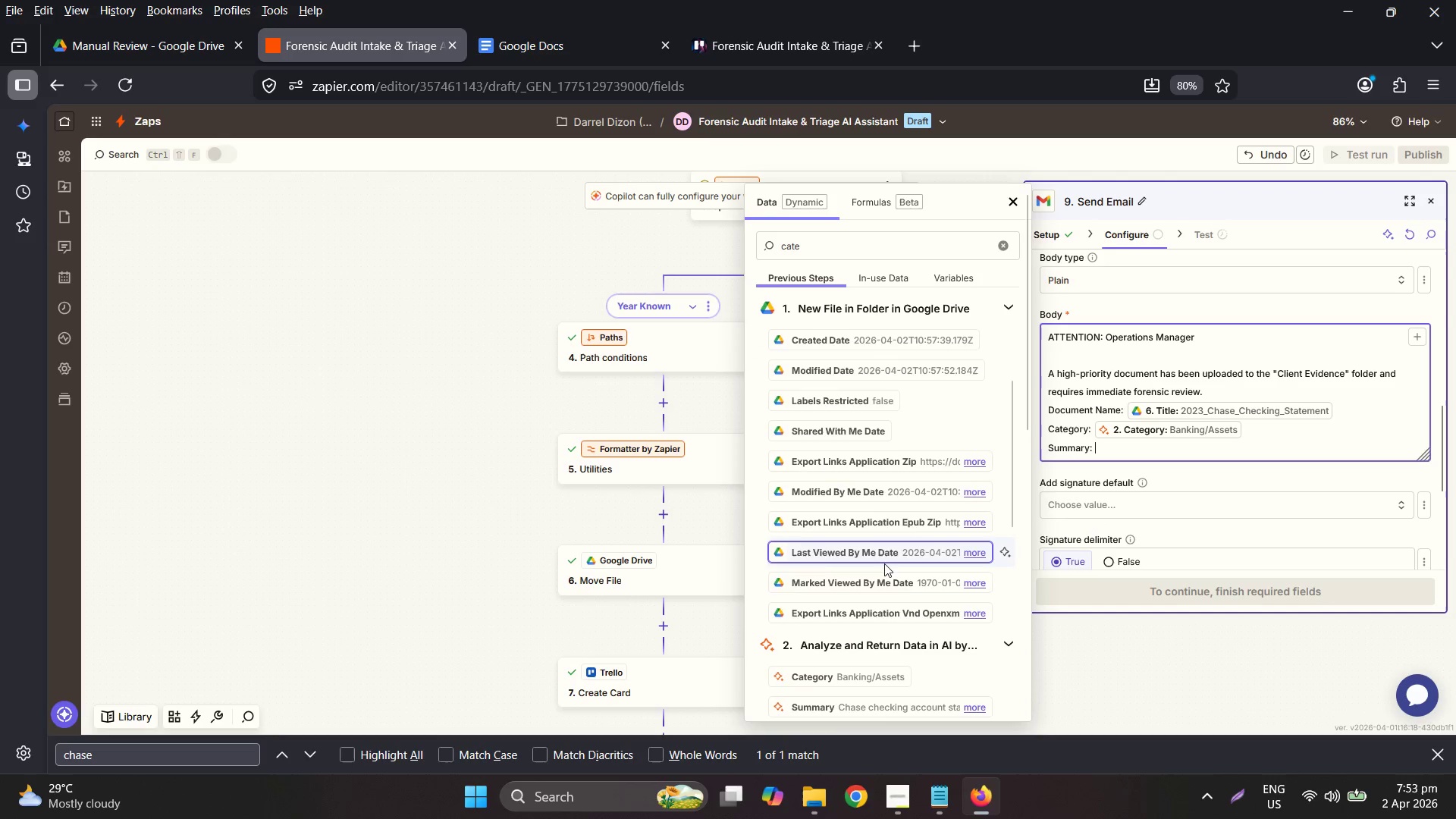 
scroll: coordinate [874, 638], scroll_direction: down, amount: 5.0
 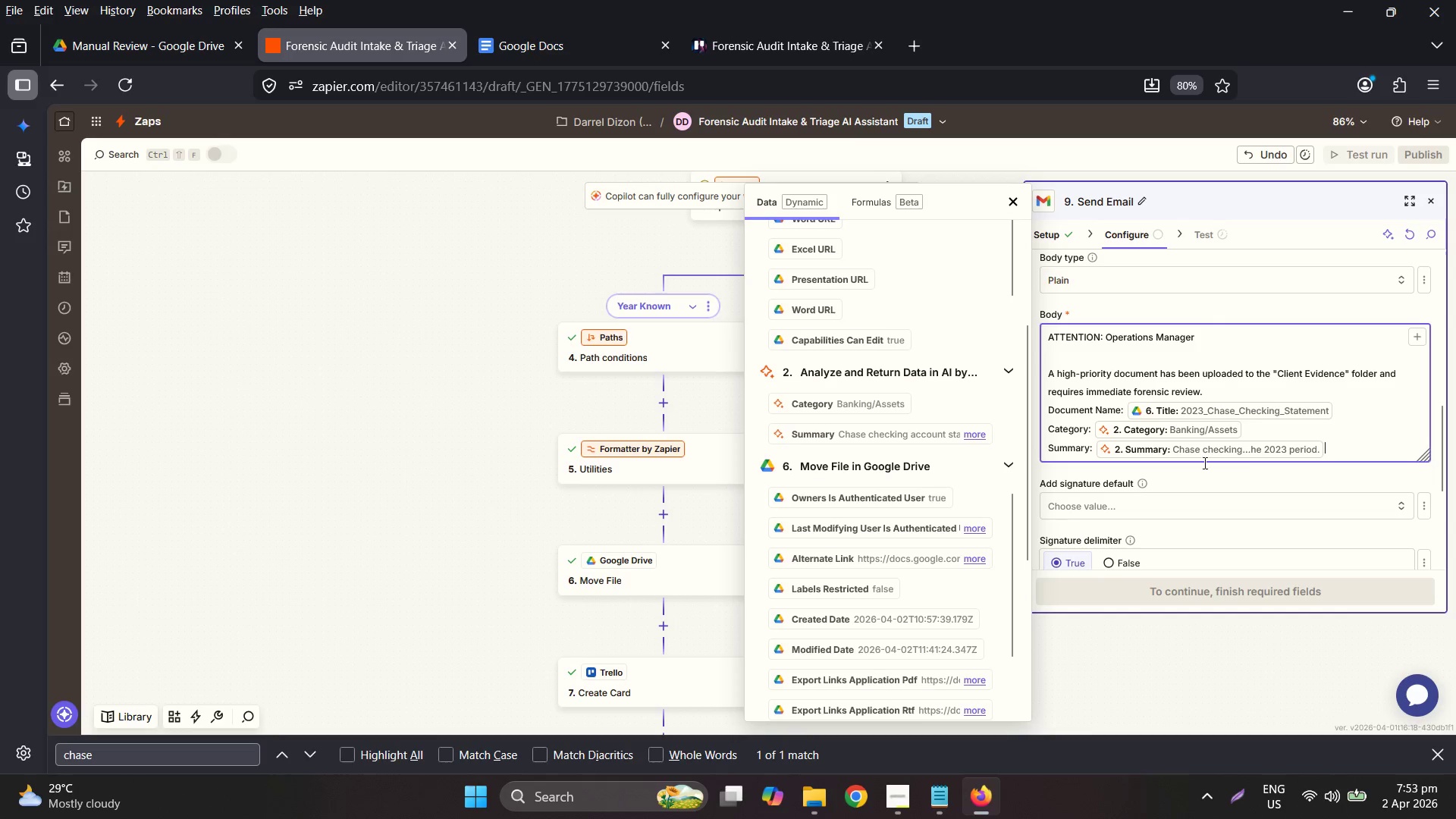 
left_click([1378, 446])
 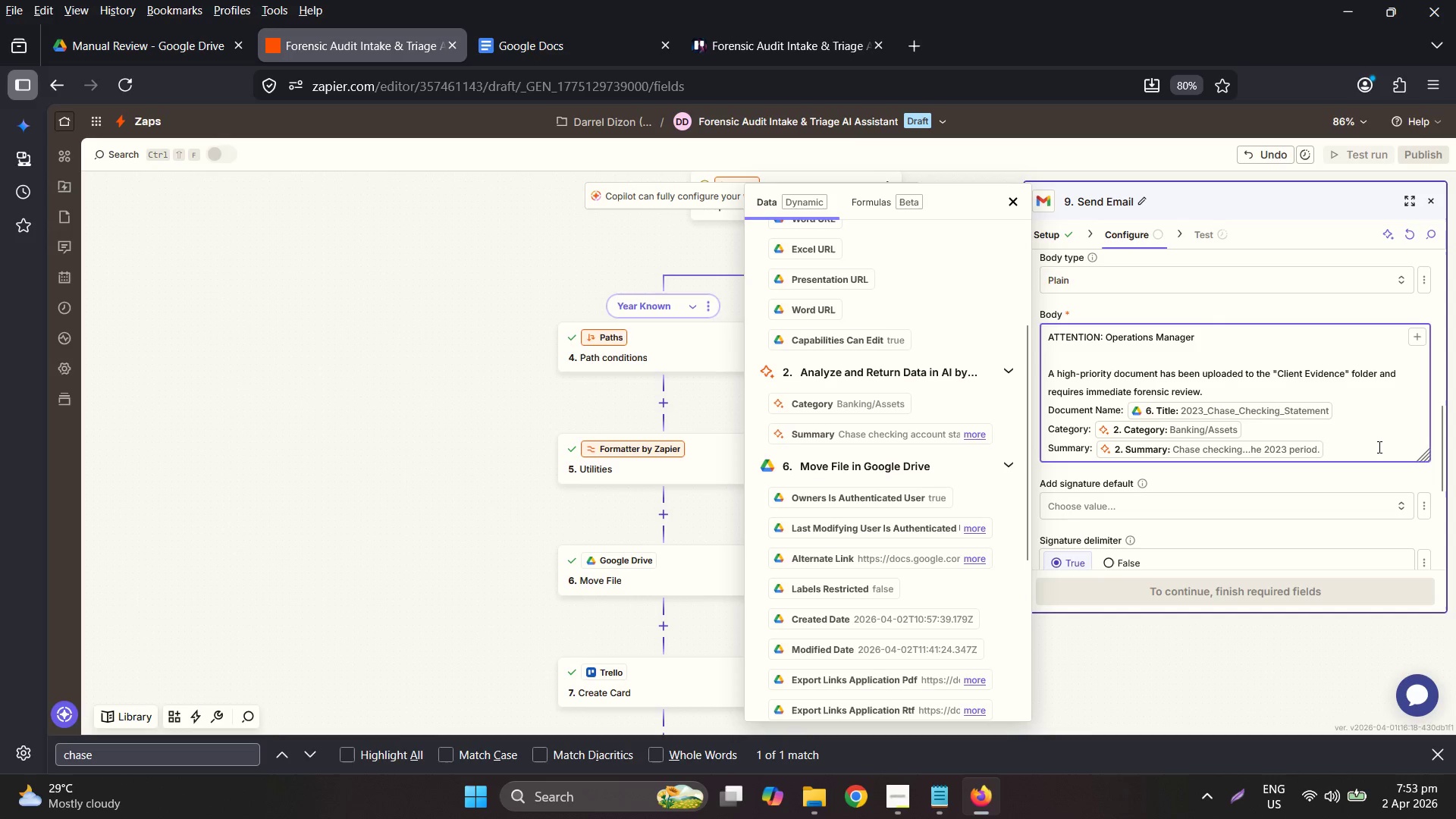 
key(Enter)
 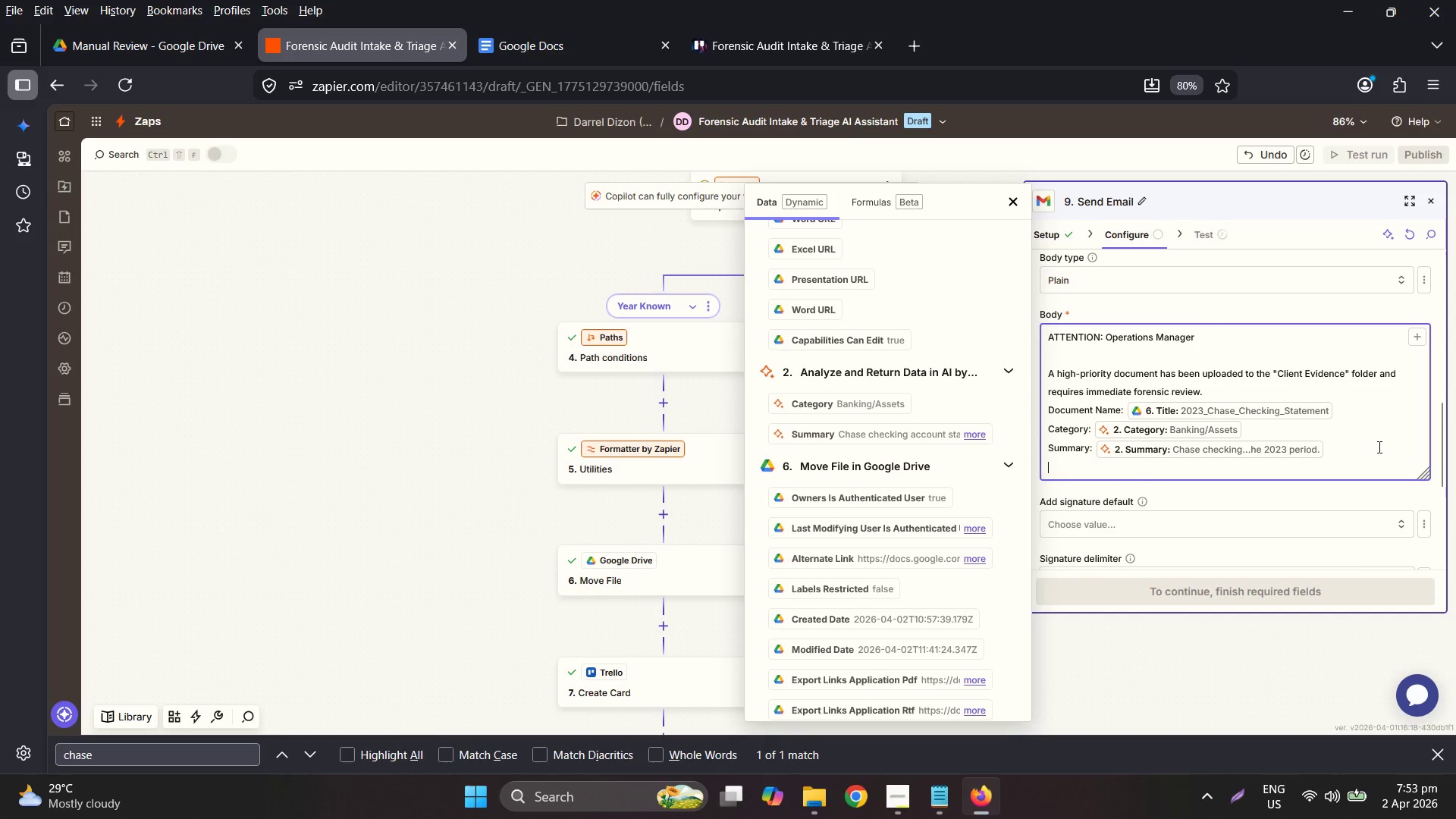 
type(Action Required: )
 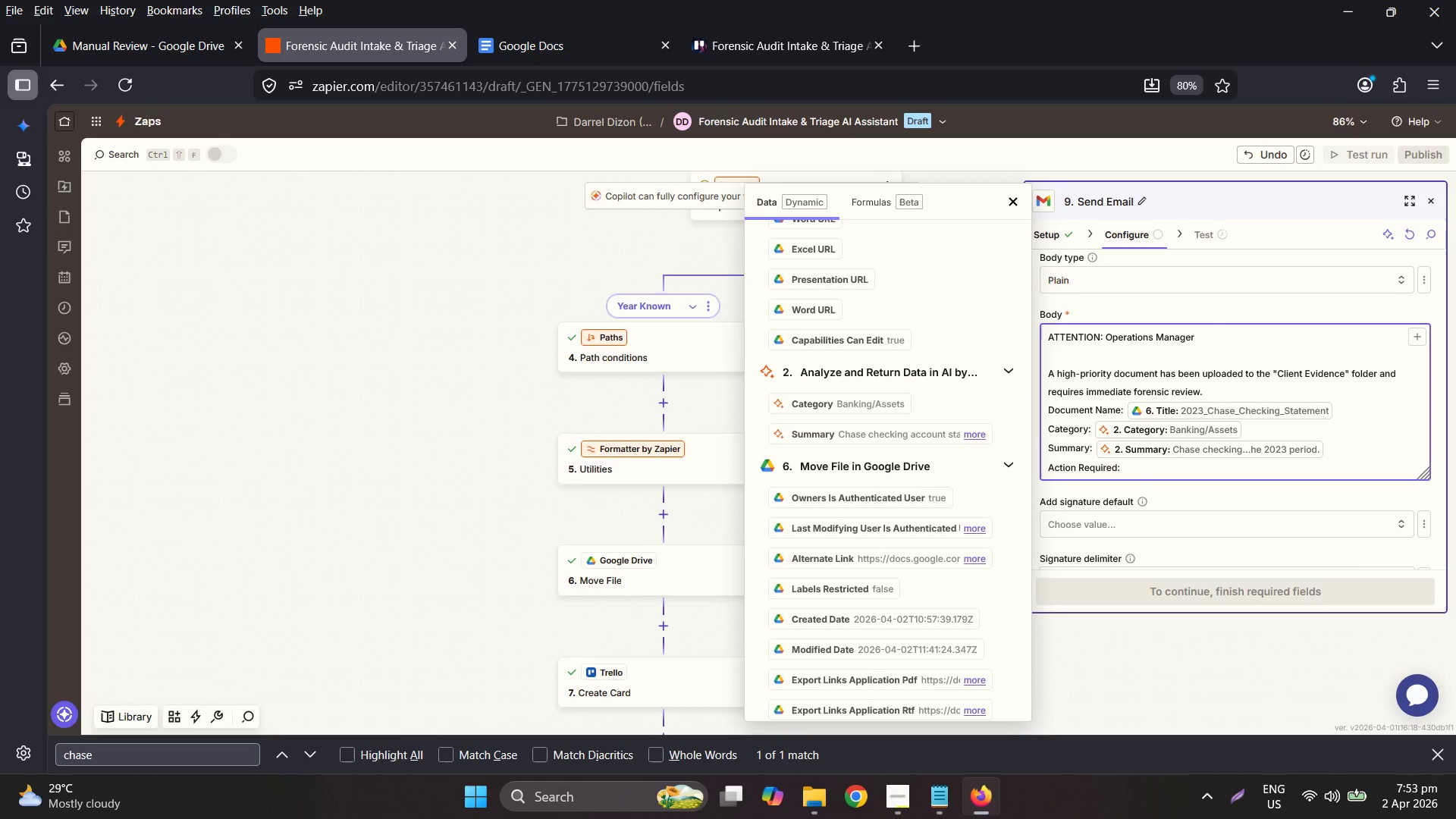 
type(This filed)
key(Backspace)
type( has been movd)
key(Backspace)
type(ed to the )
 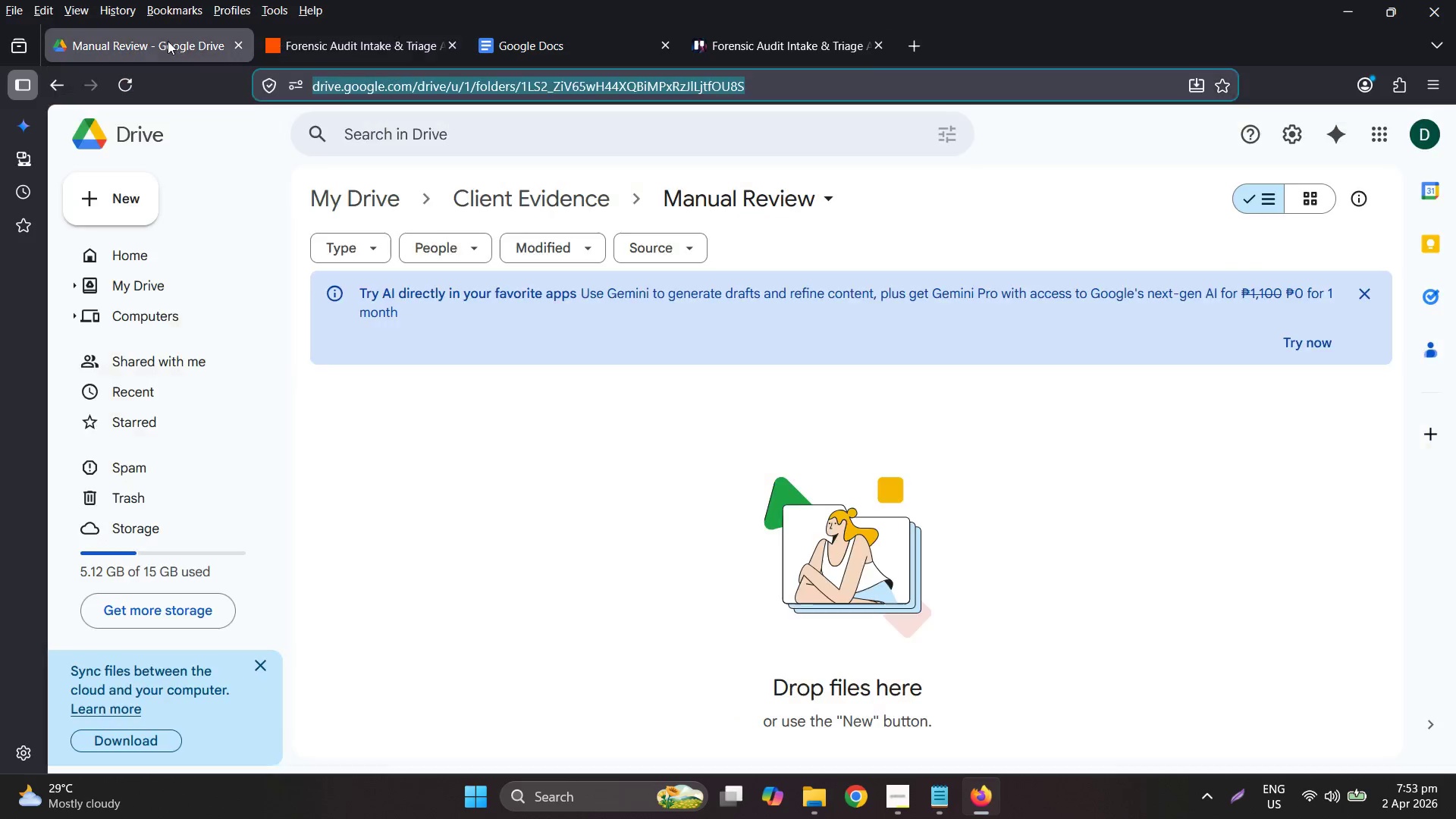 
left_click([522, 190])
 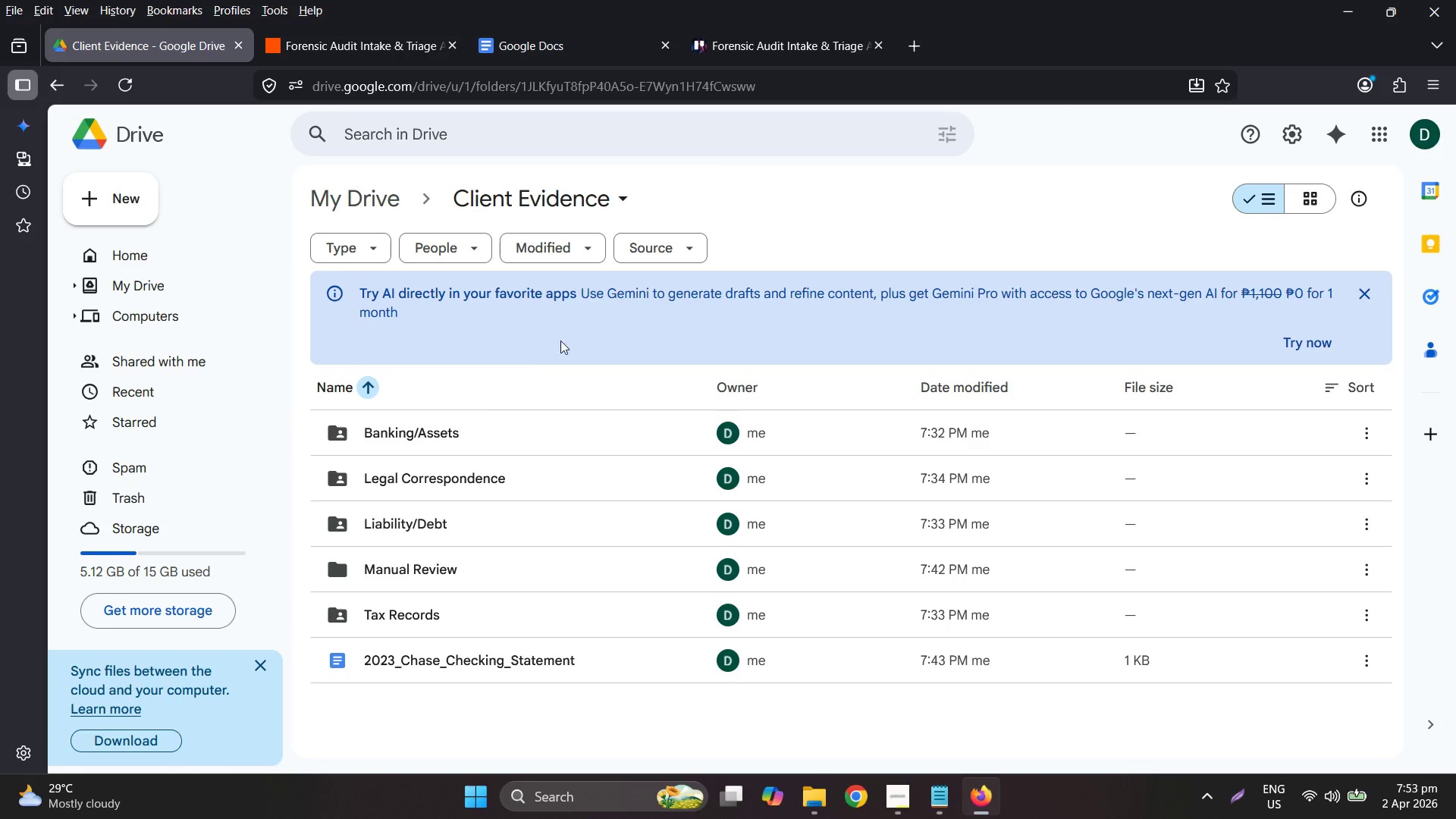 
left_click([479, 422])
 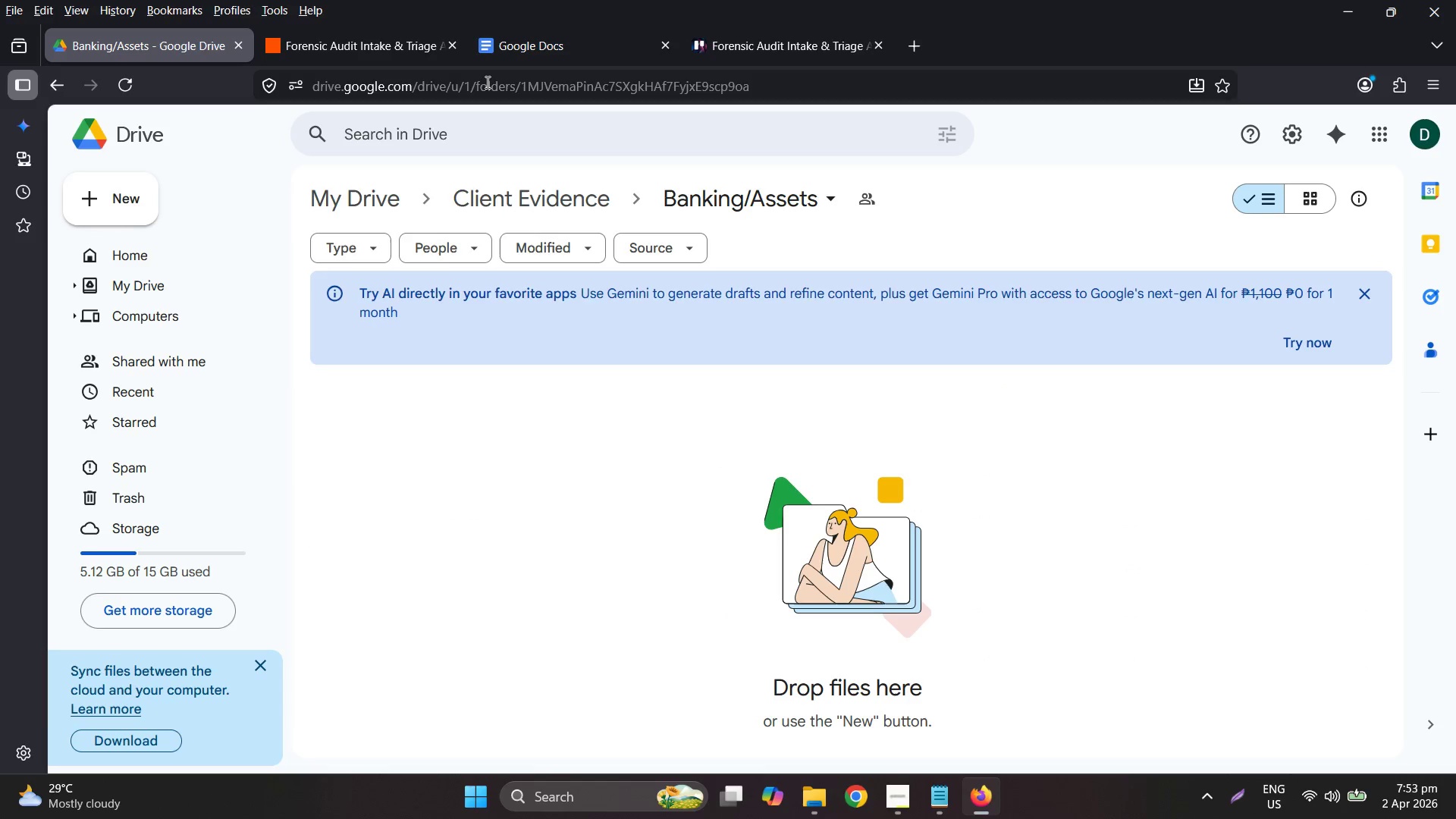 
double_click([498, 83])
 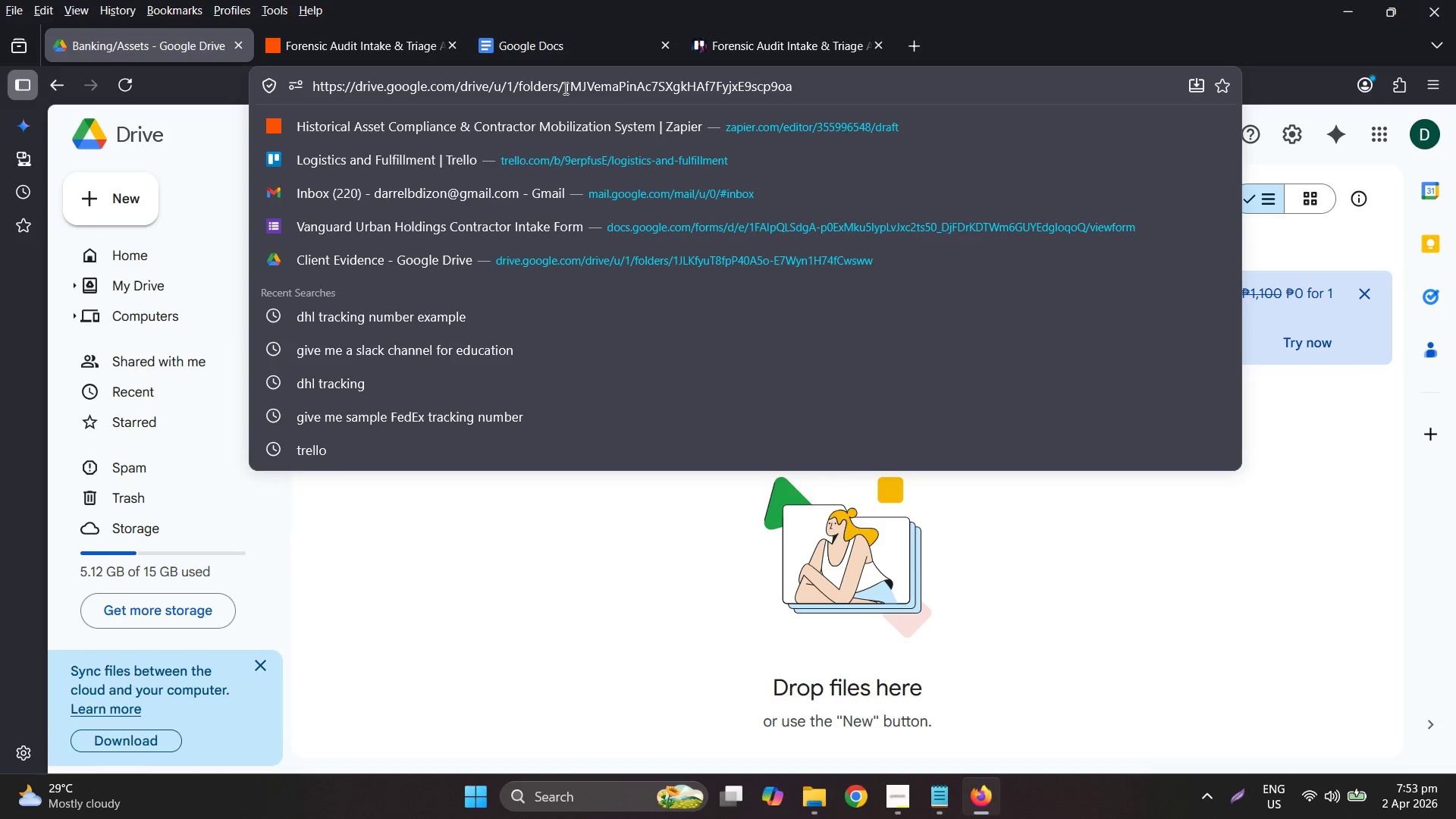 
left_click_drag(start_coordinate=[564, 87], to_coordinate=[256, 80])
 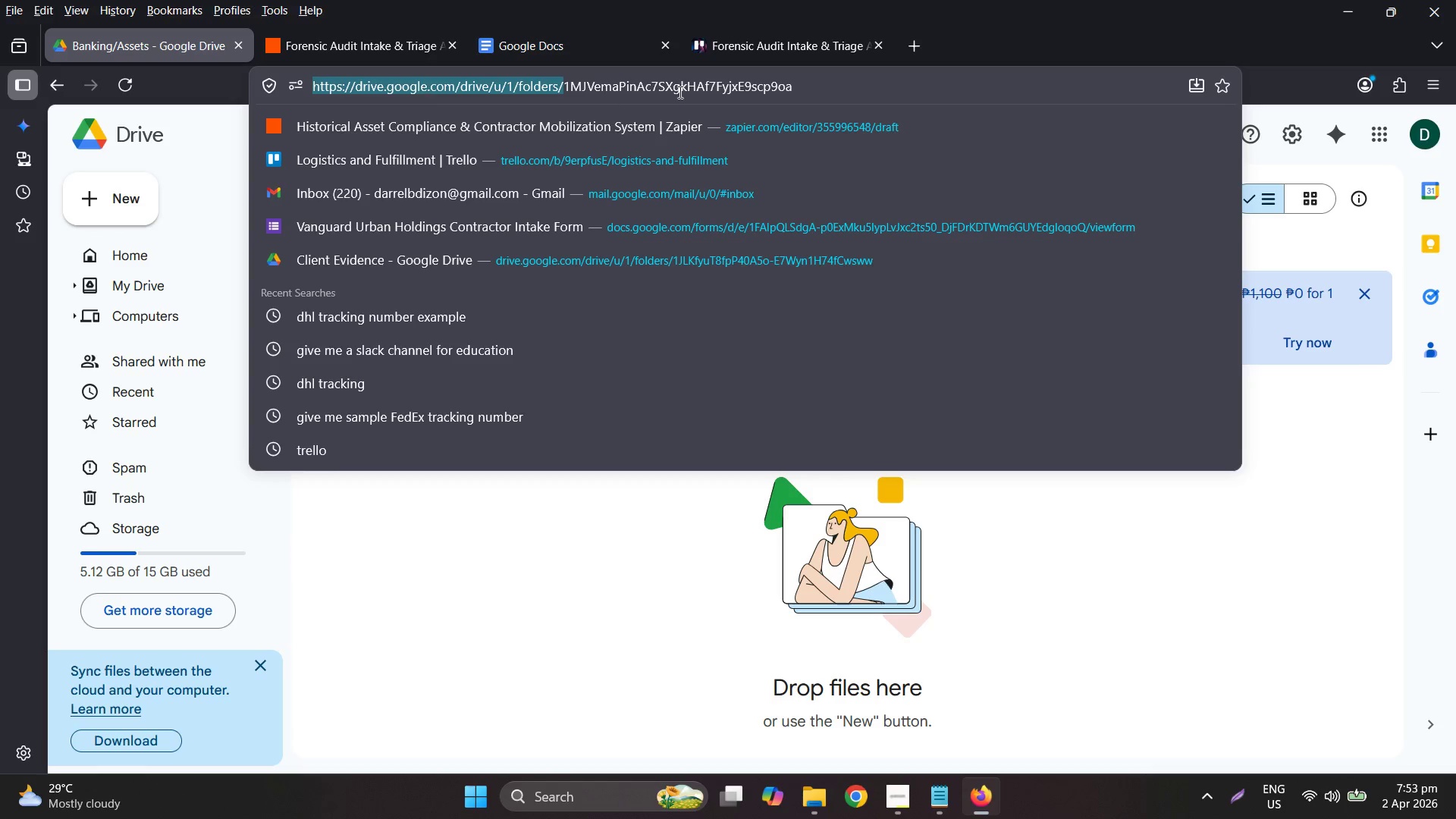 
hold_key(key=ControlLeft, duration=0.7)
 